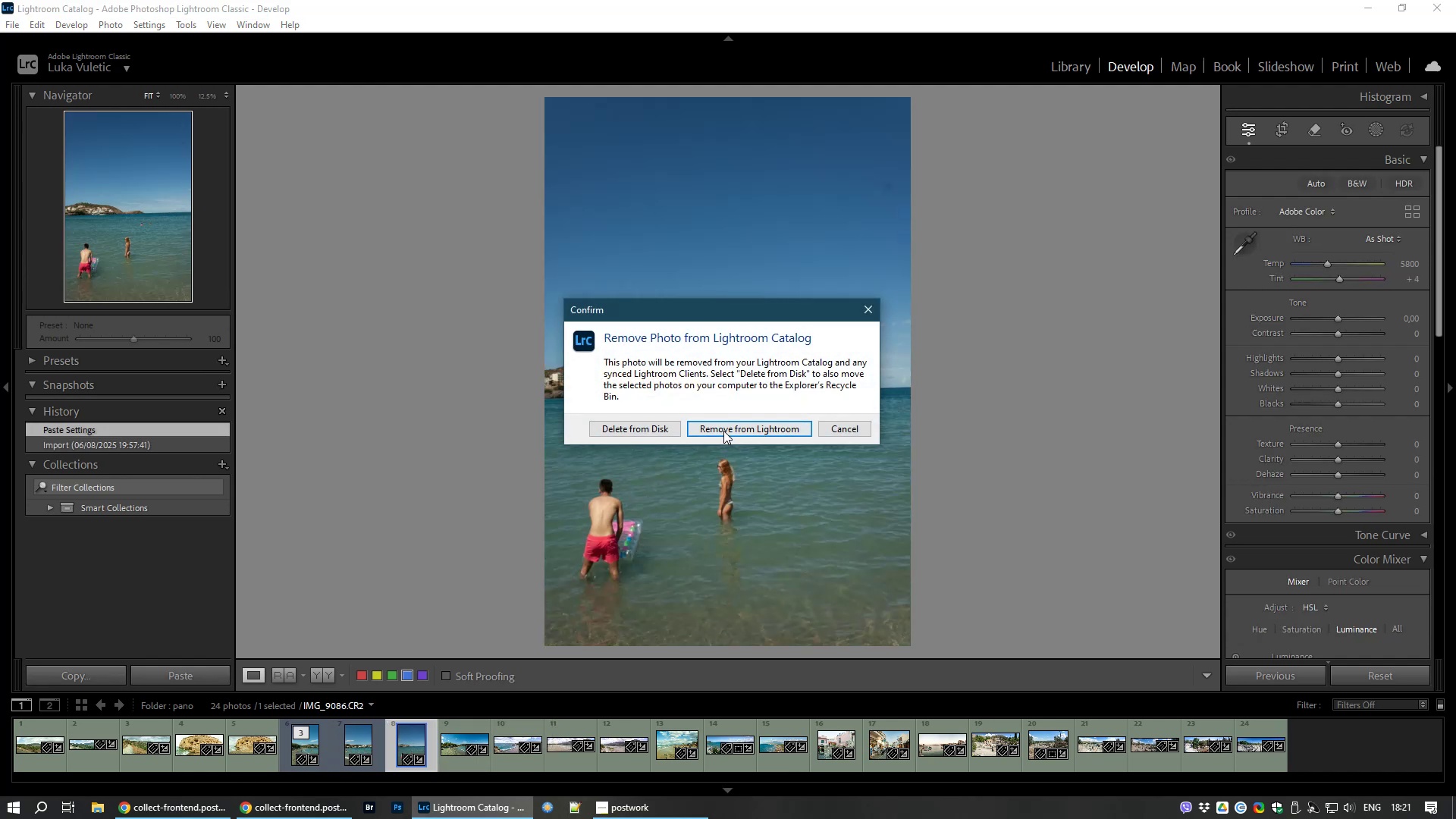 
left_click([643, 433])
 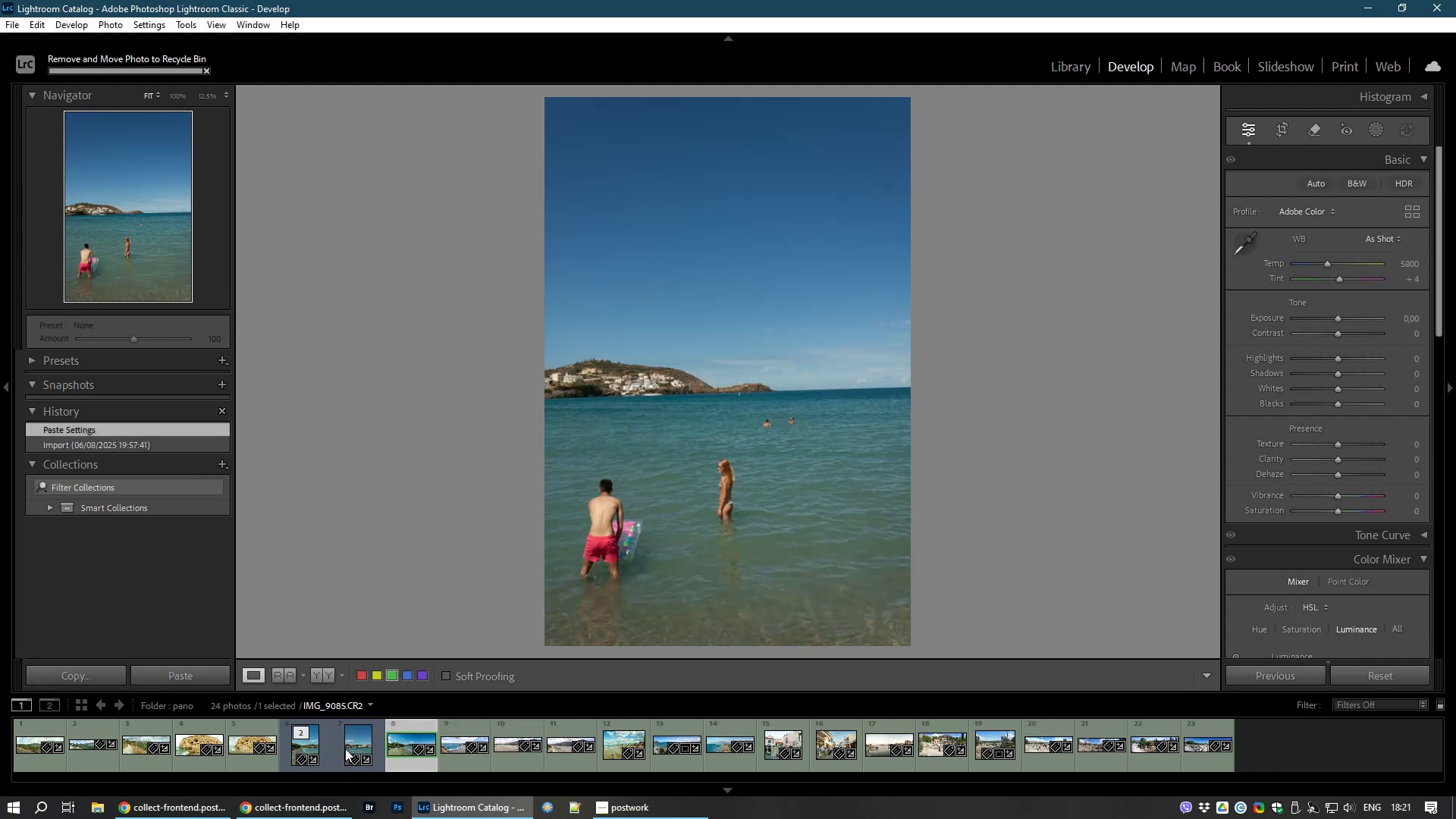 
left_click([345, 748])
 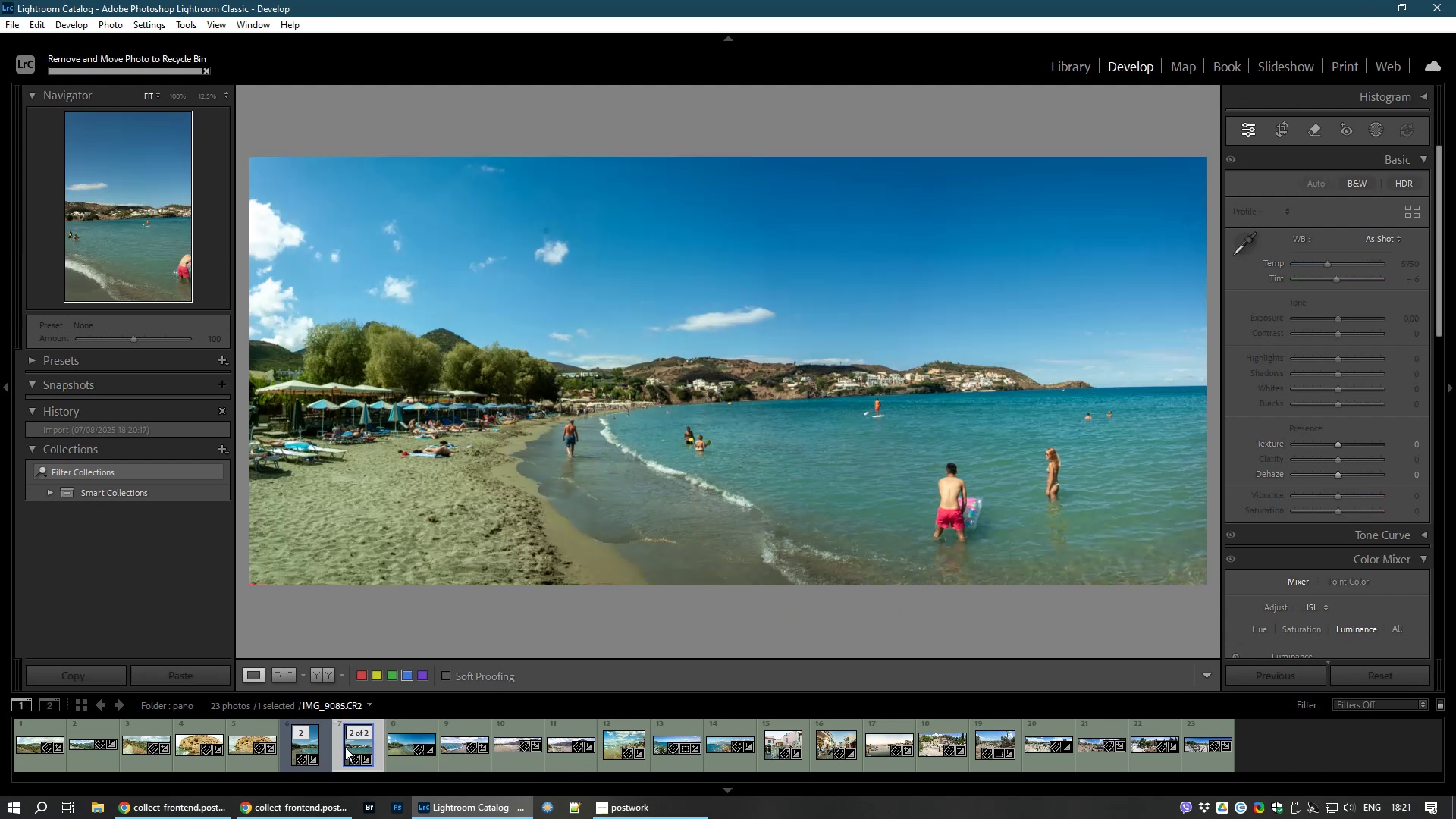 
key(Delete)
 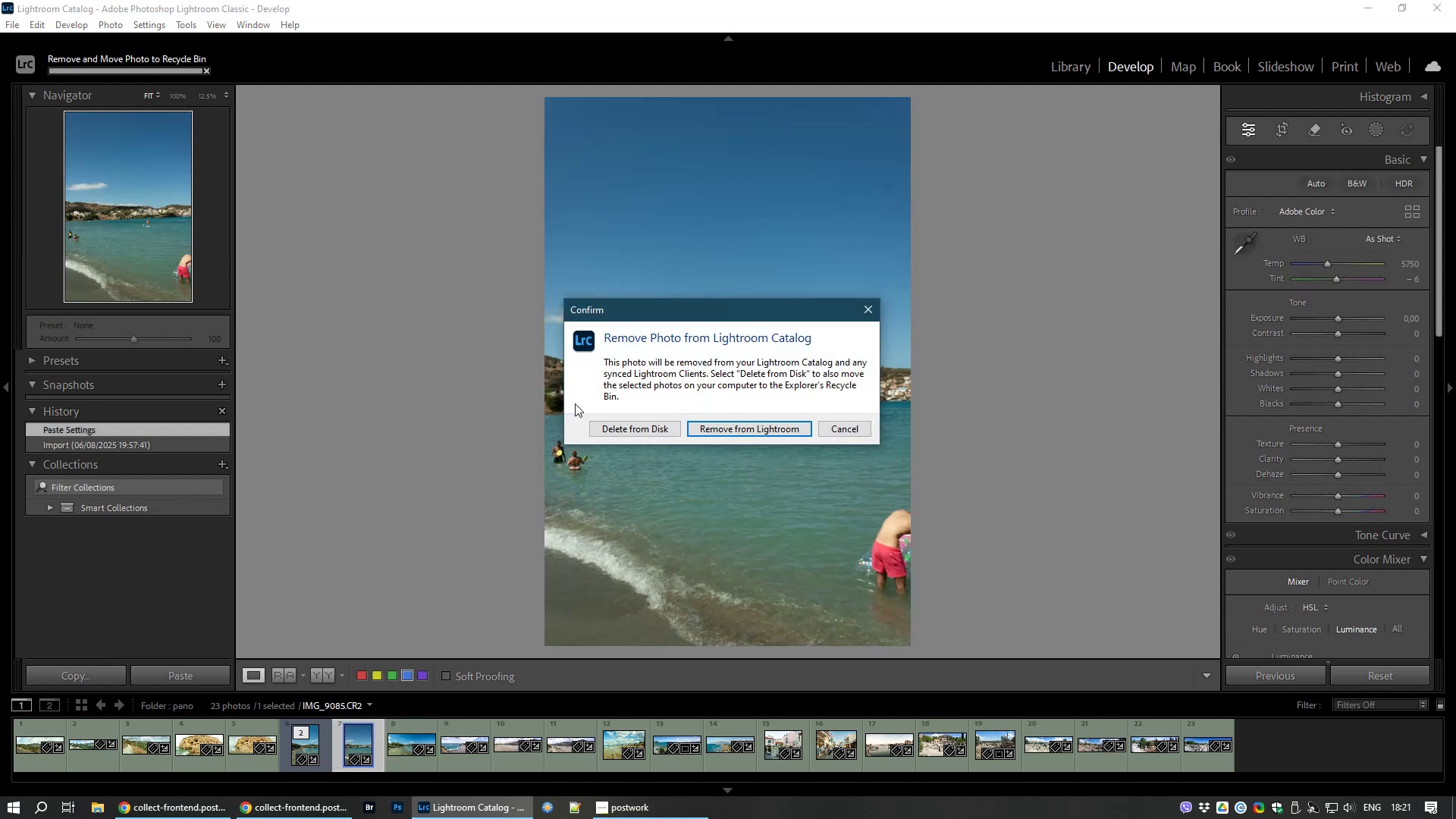 
left_click([614, 426])
 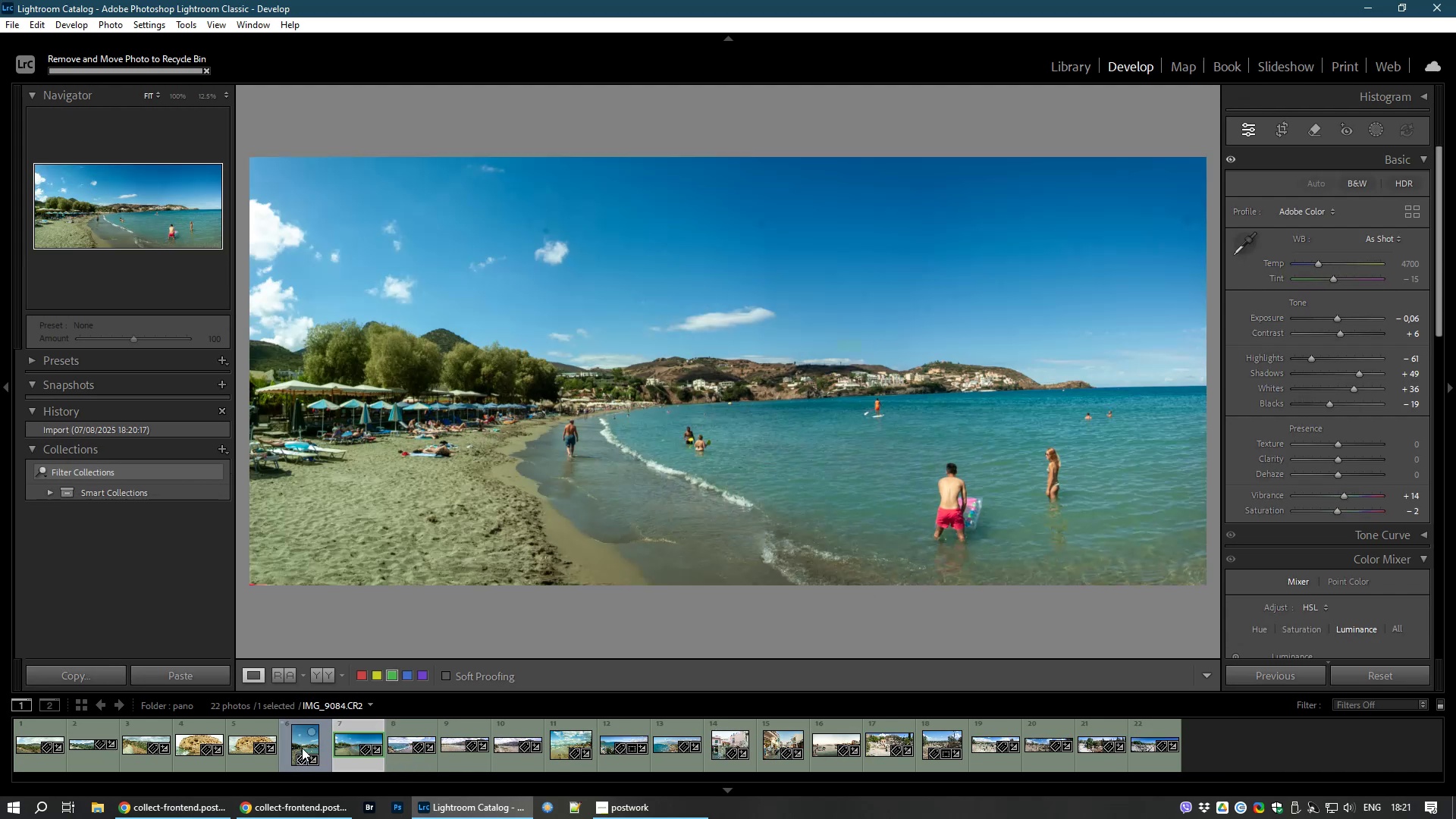 
left_click([304, 747])
 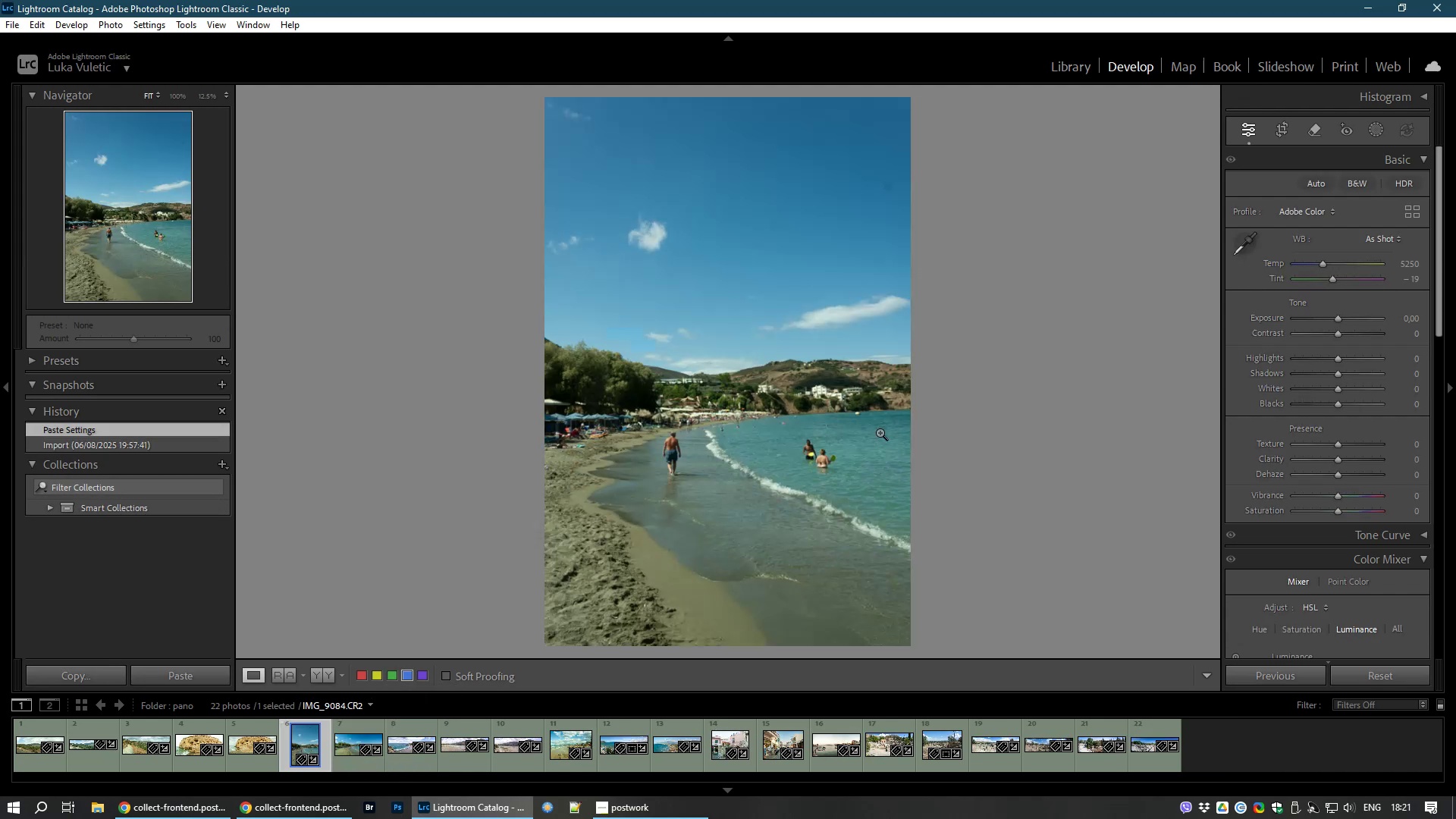 
key(Delete)
 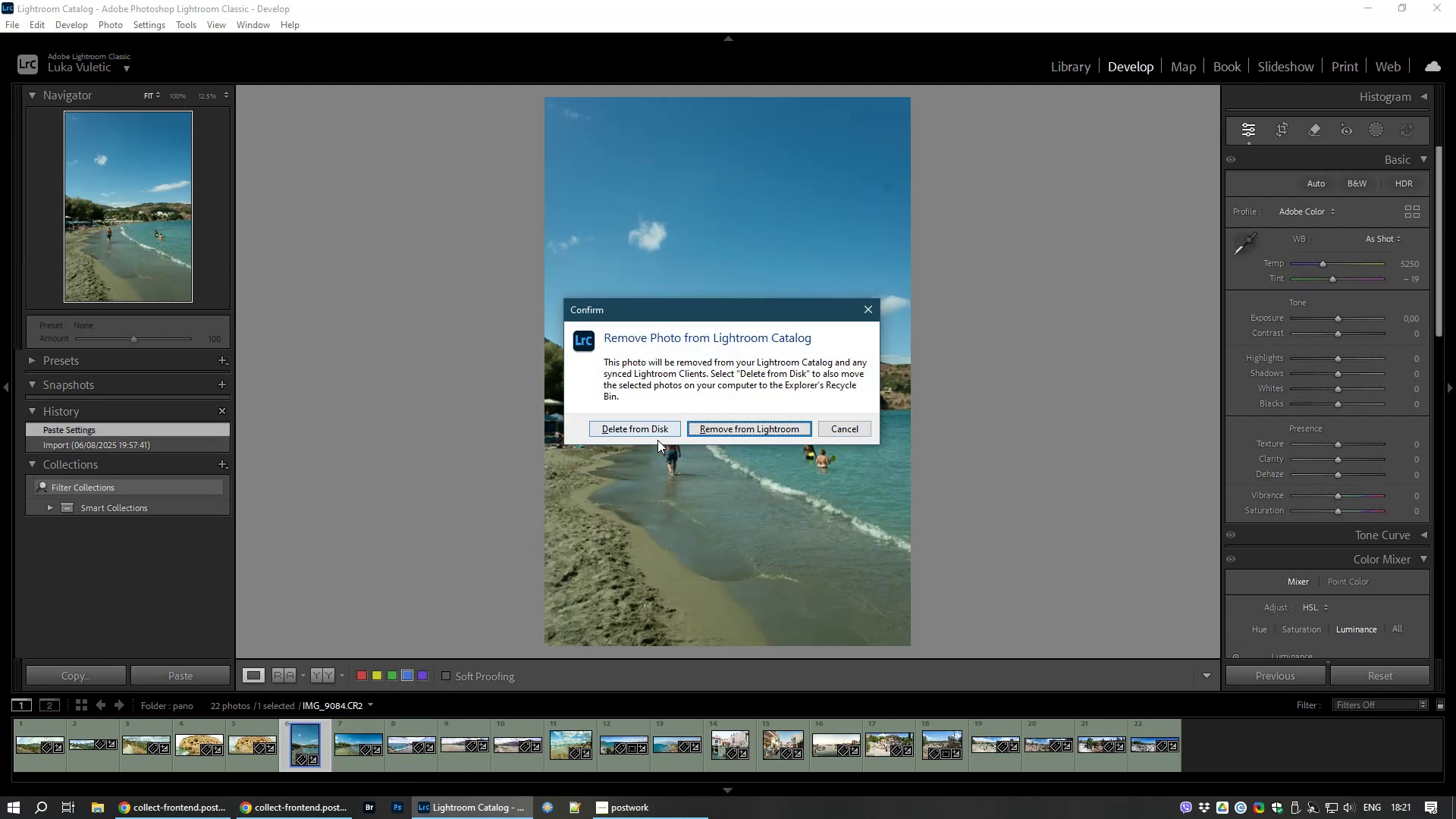 
left_click([655, 432])
 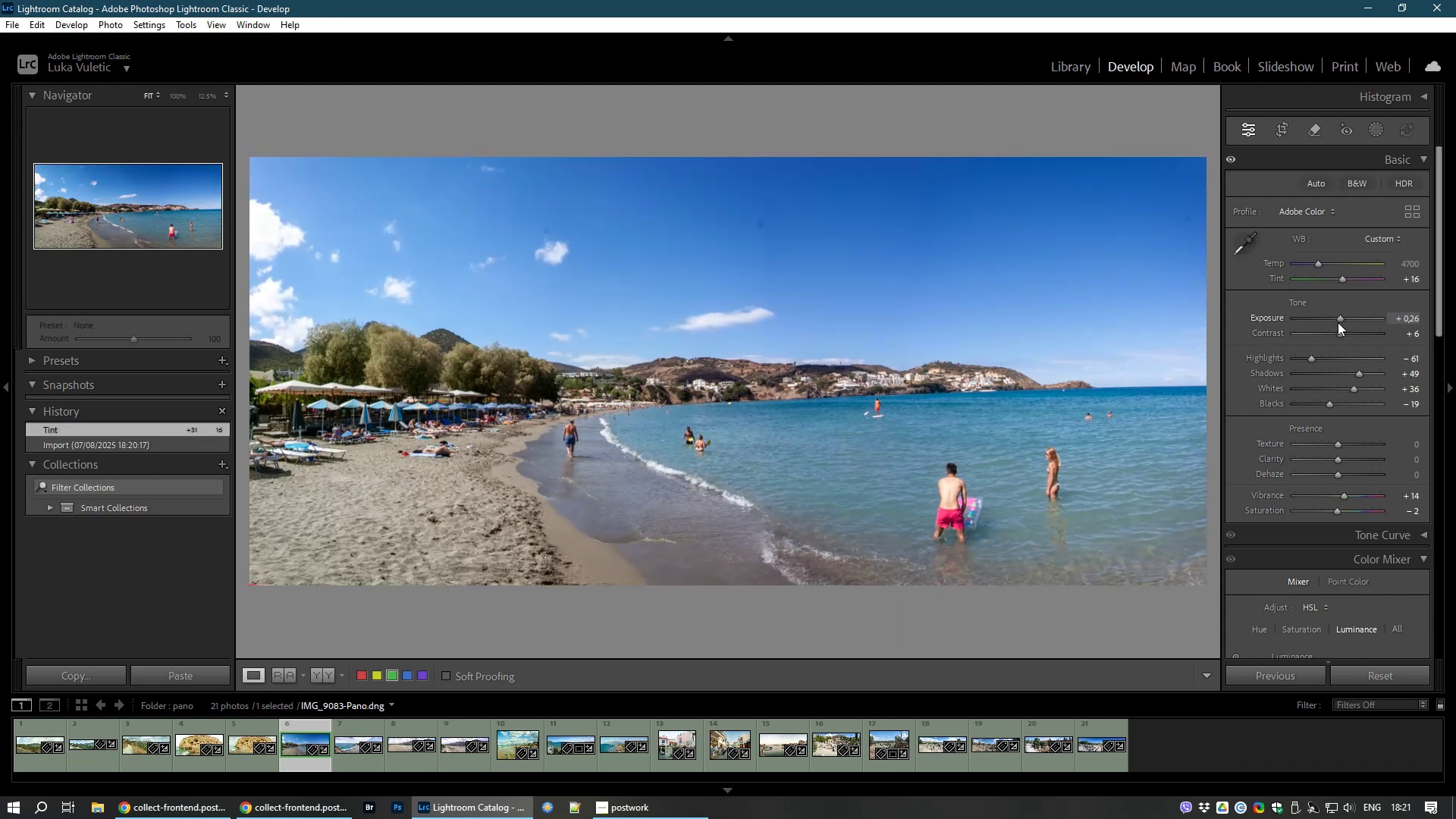 
wait(15.4)
 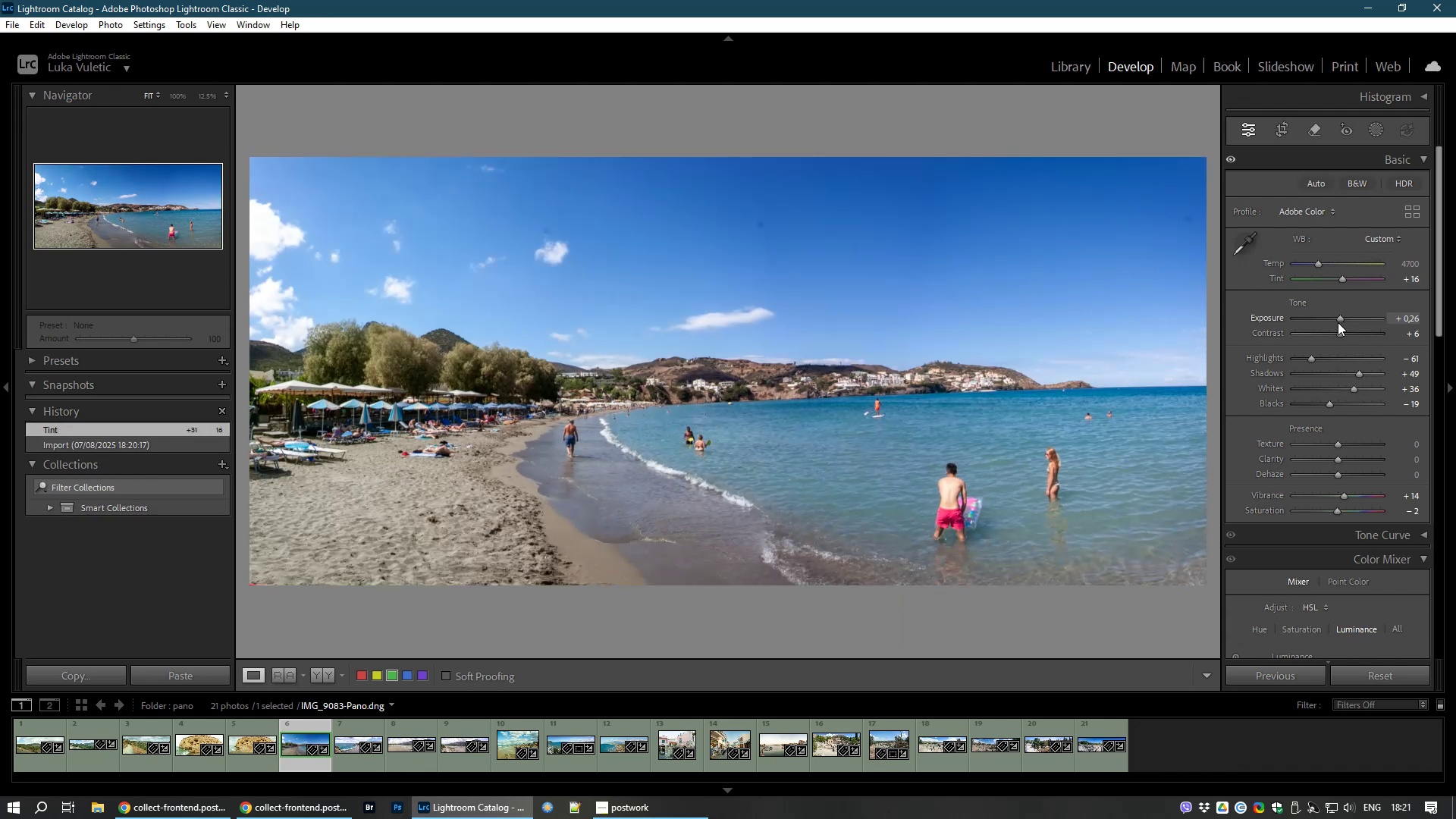 
left_click([1379, 127])
 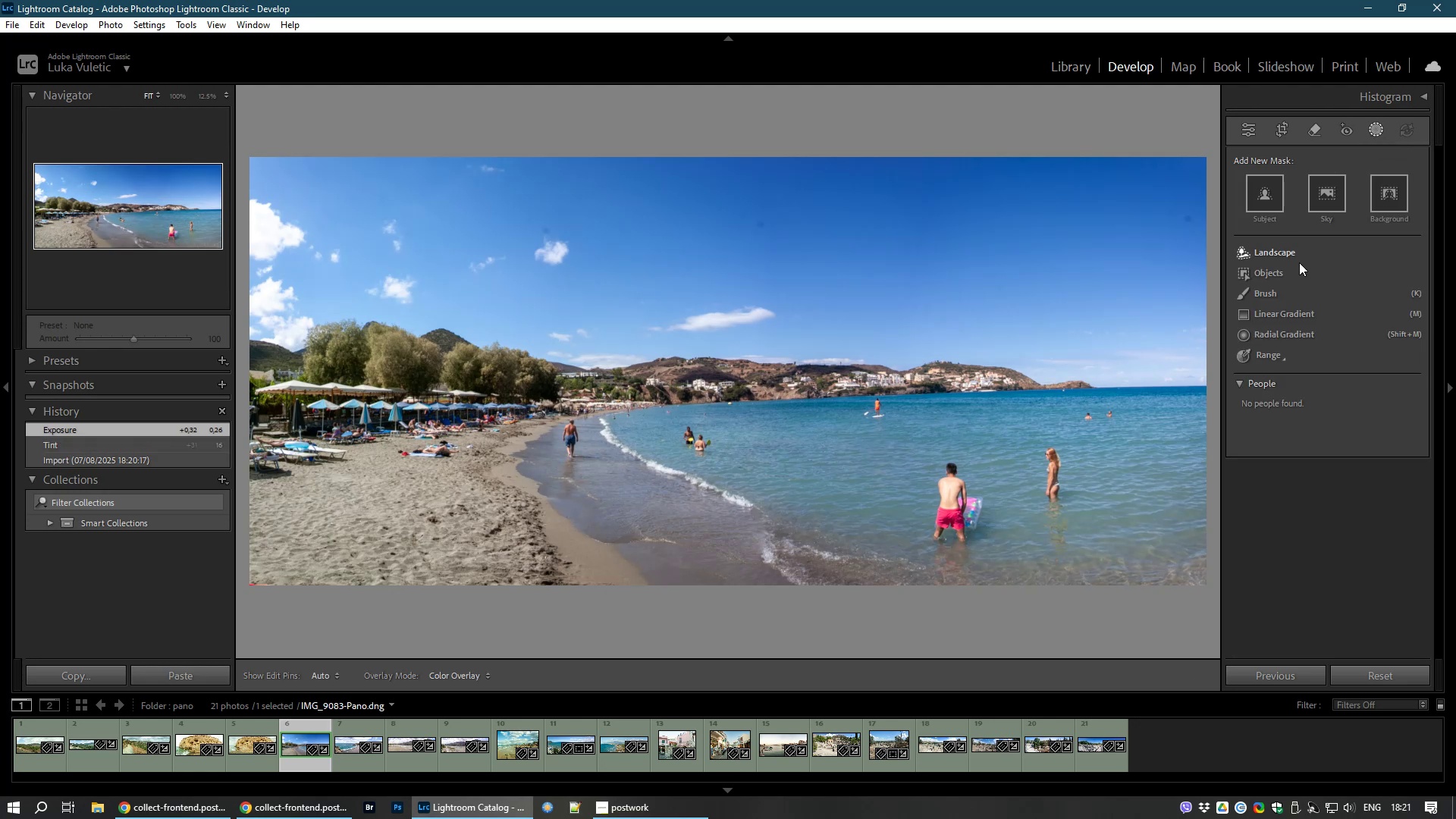 
wait(6.36)
 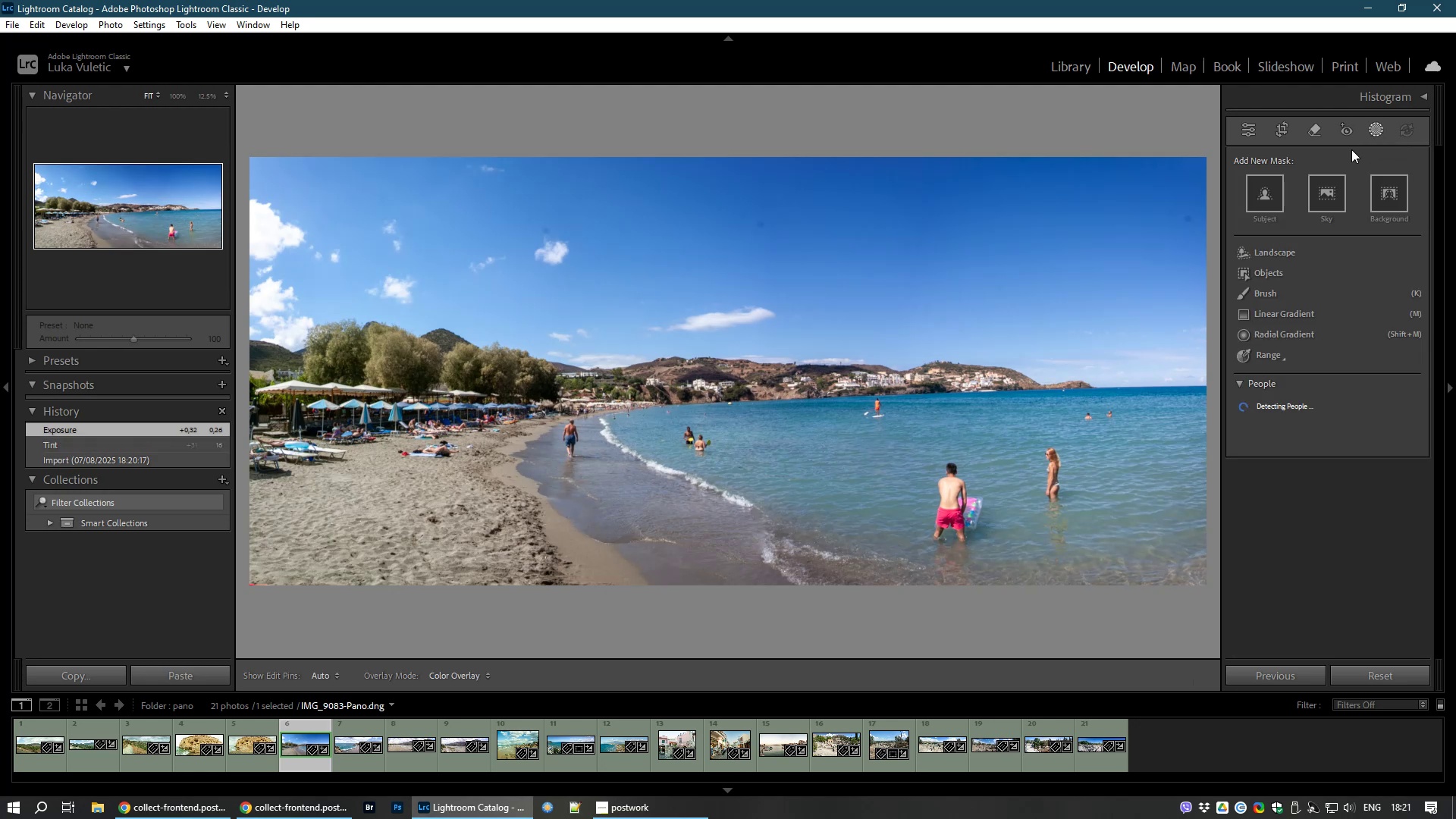 
left_click([1339, 190])
 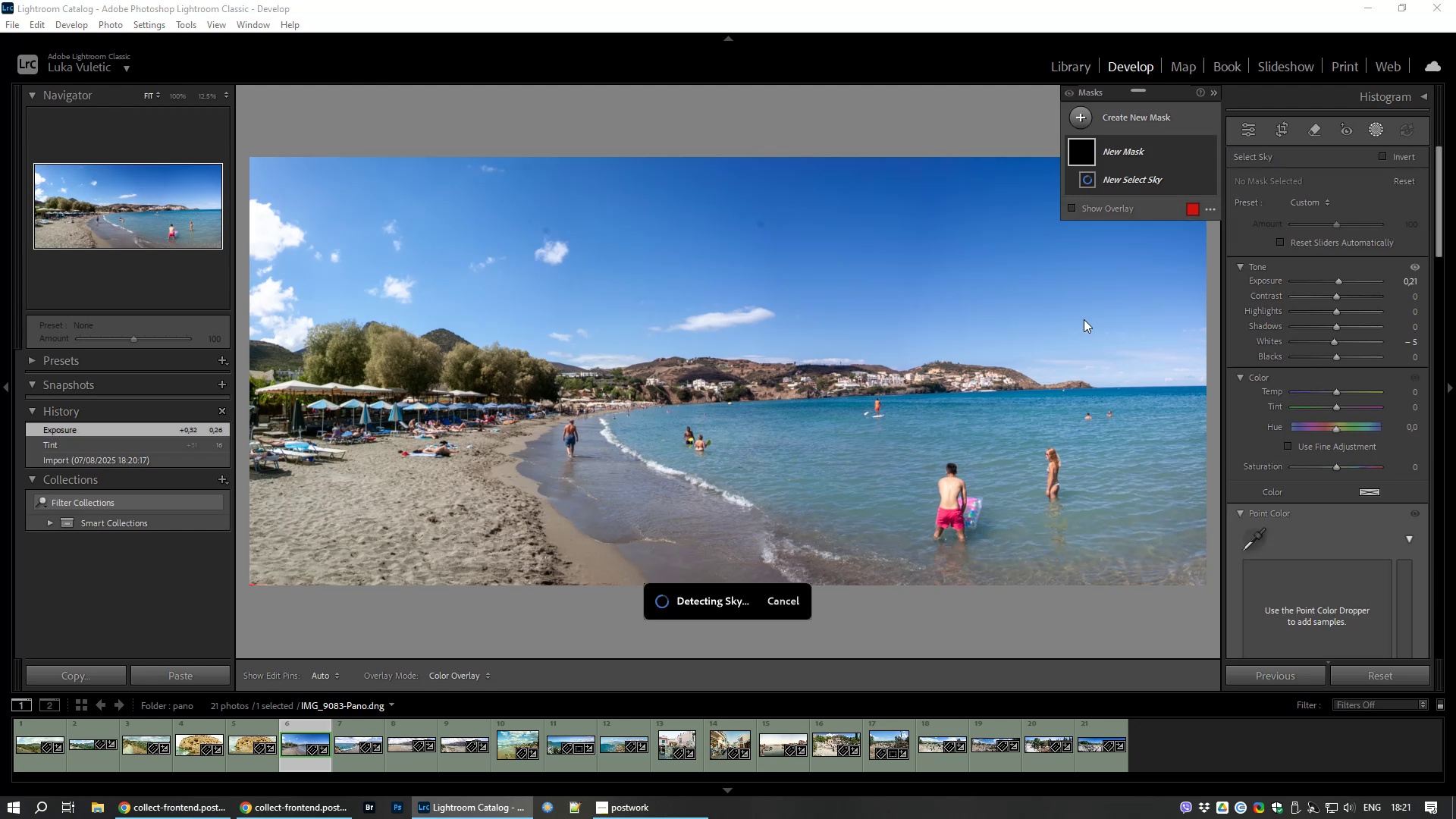 
wait(8.5)
 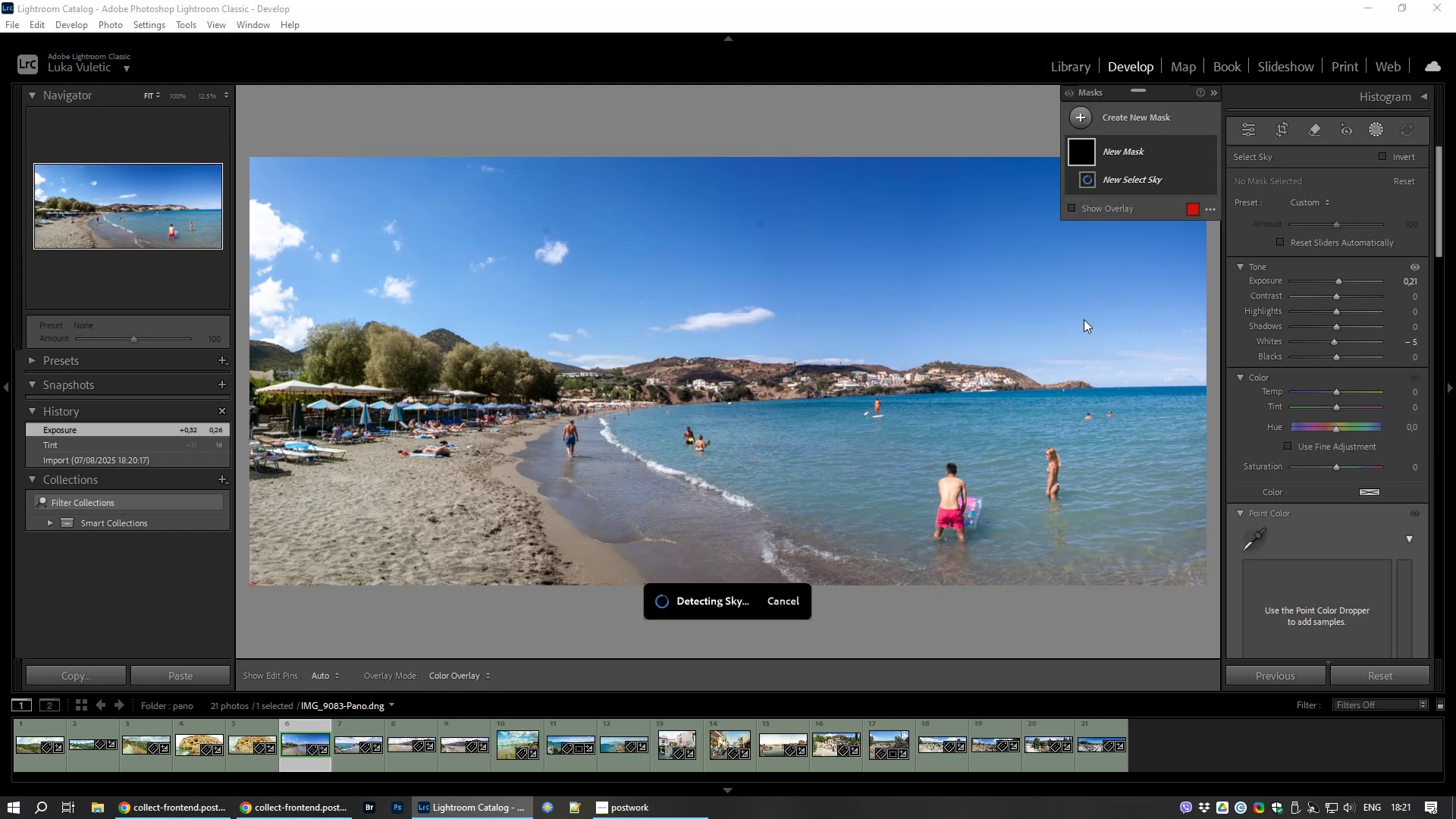 
scroll: coordinate [1084, 319], scroll_direction: up, amount: 1.0
 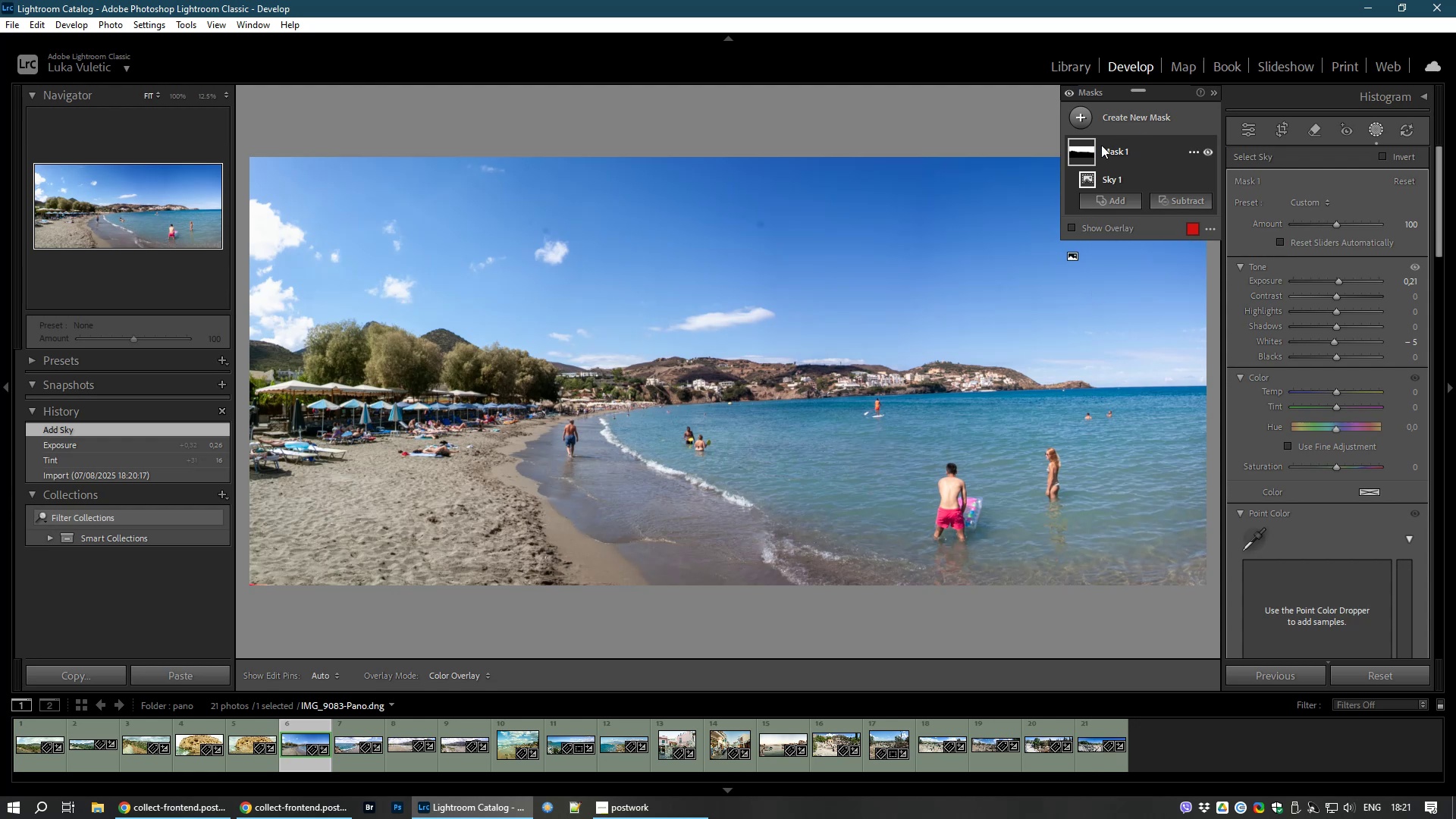 
right_click([1087, 152])
 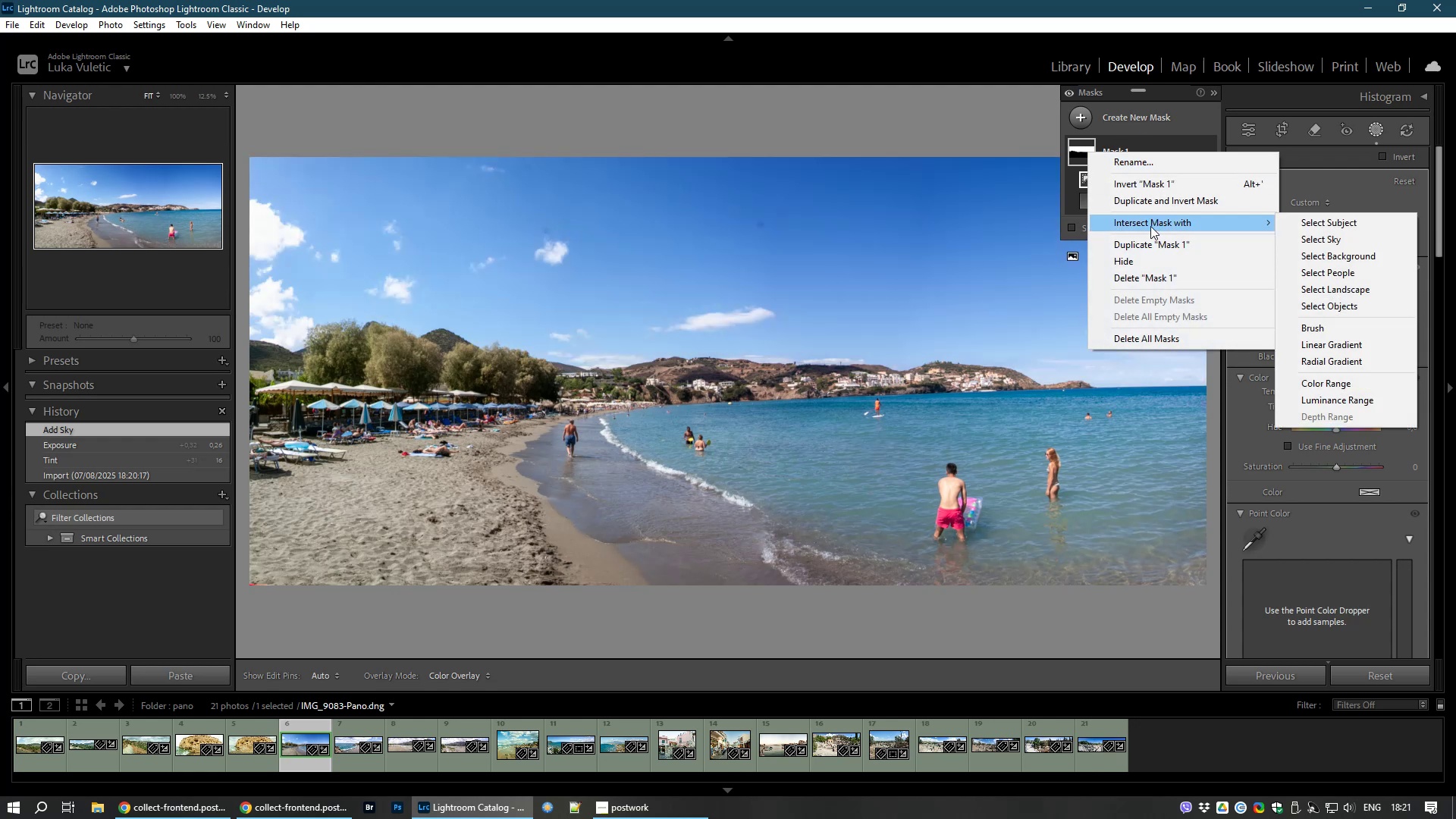 
left_click([1157, 199])
 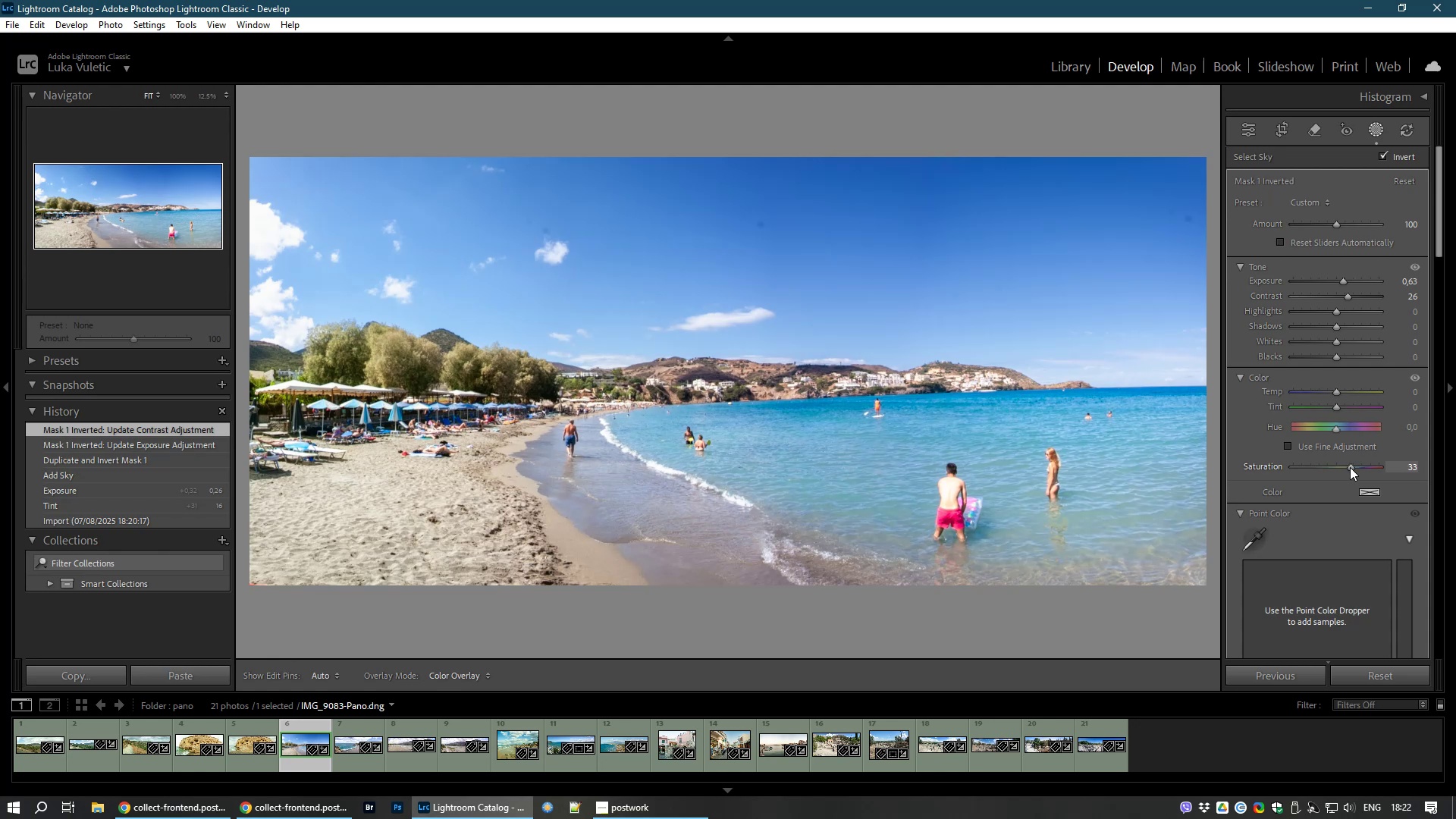 
wait(20.13)
 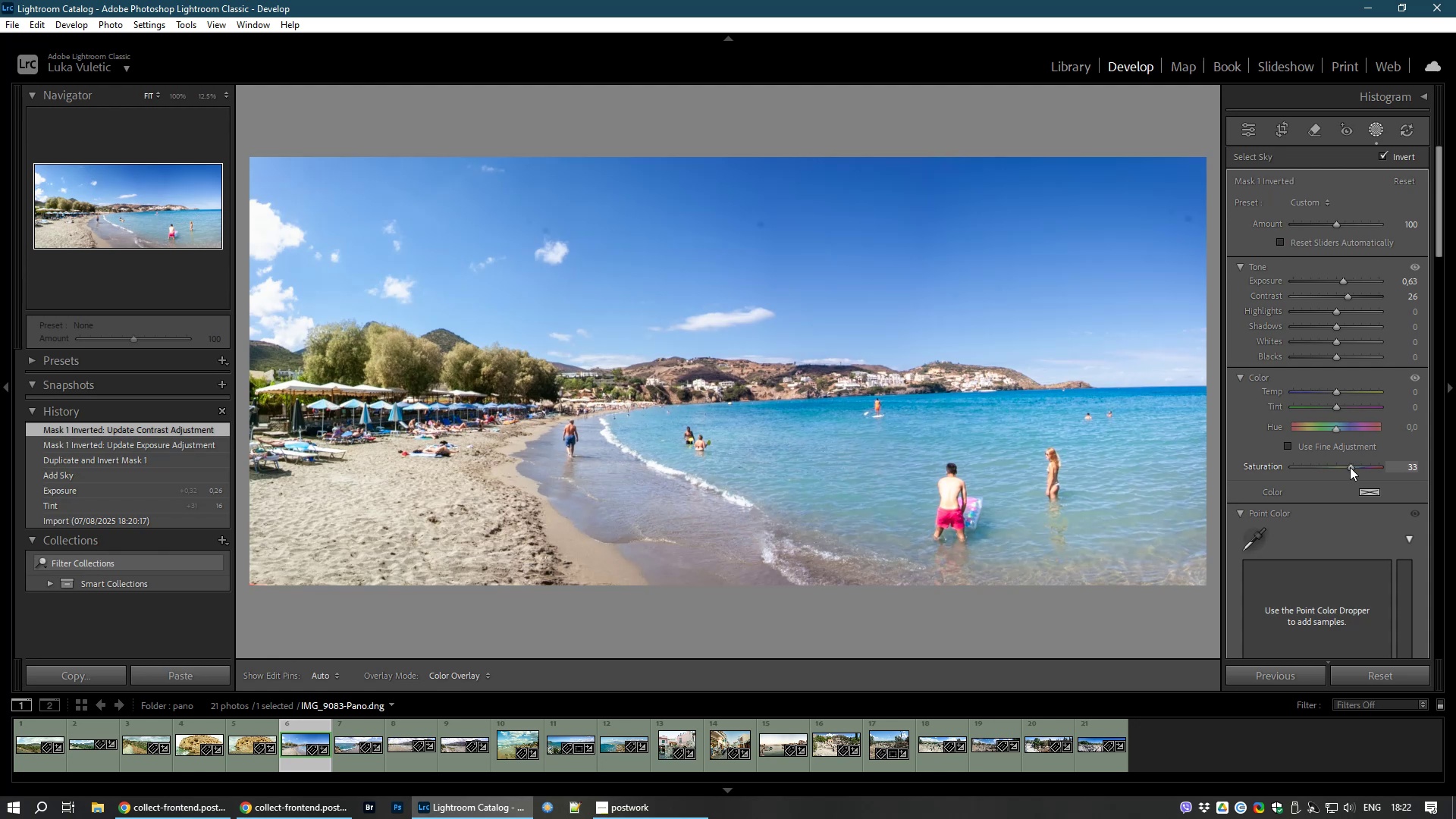 
scroll: coordinate [1412, 359], scroll_direction: up, amount: 3.0
 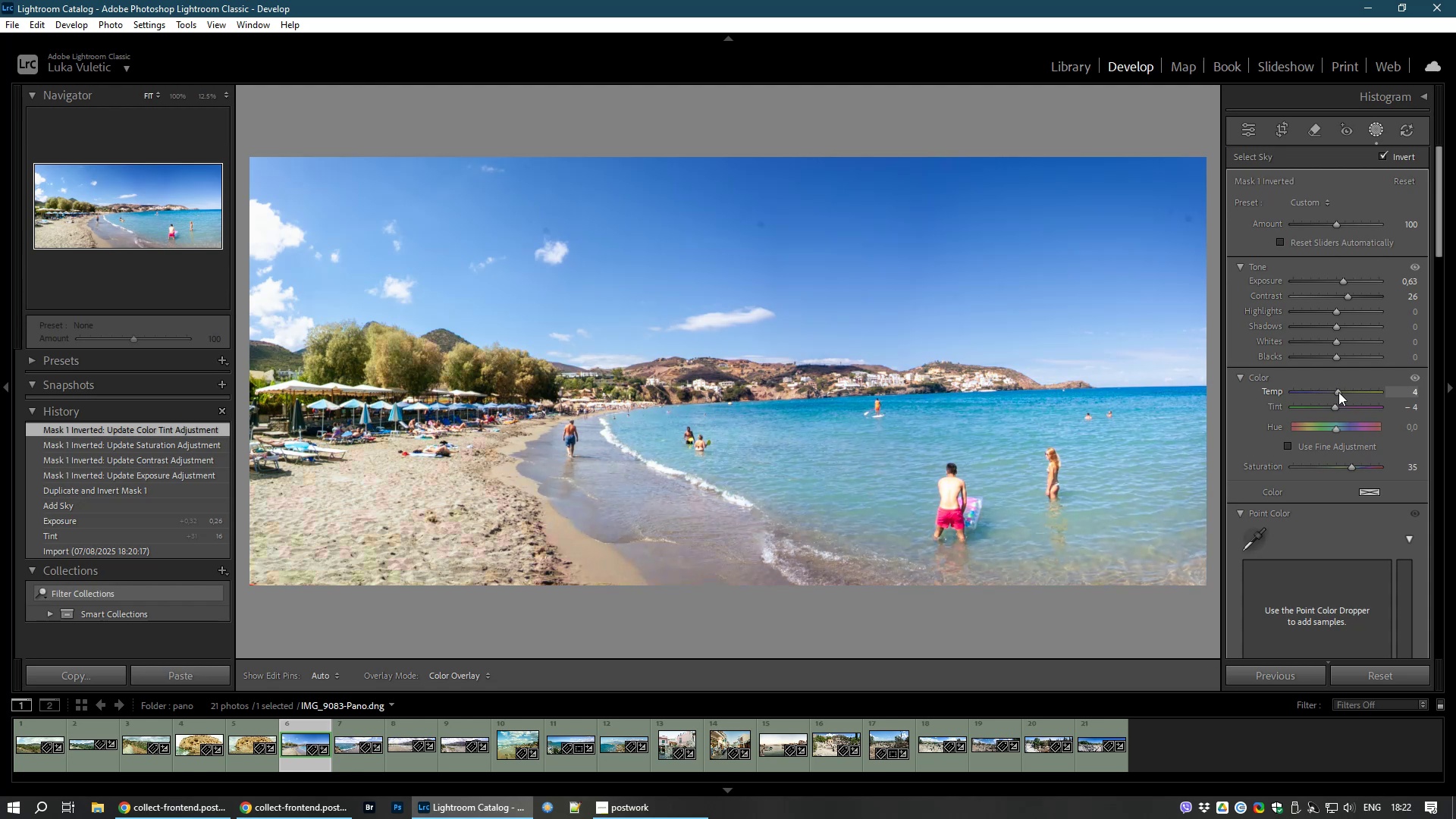 
wait(21.04)
 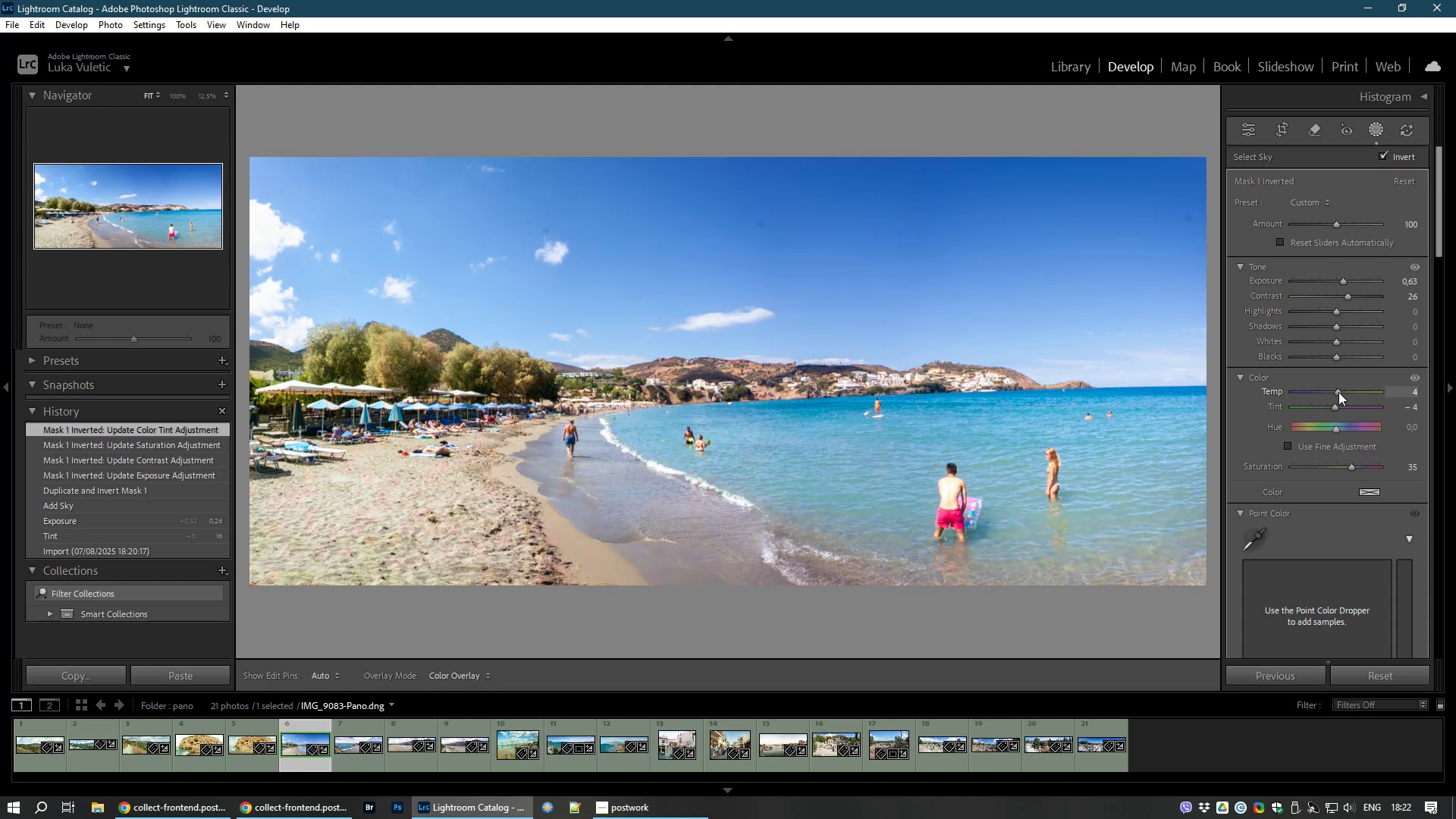 
left_click([1311, 131])
 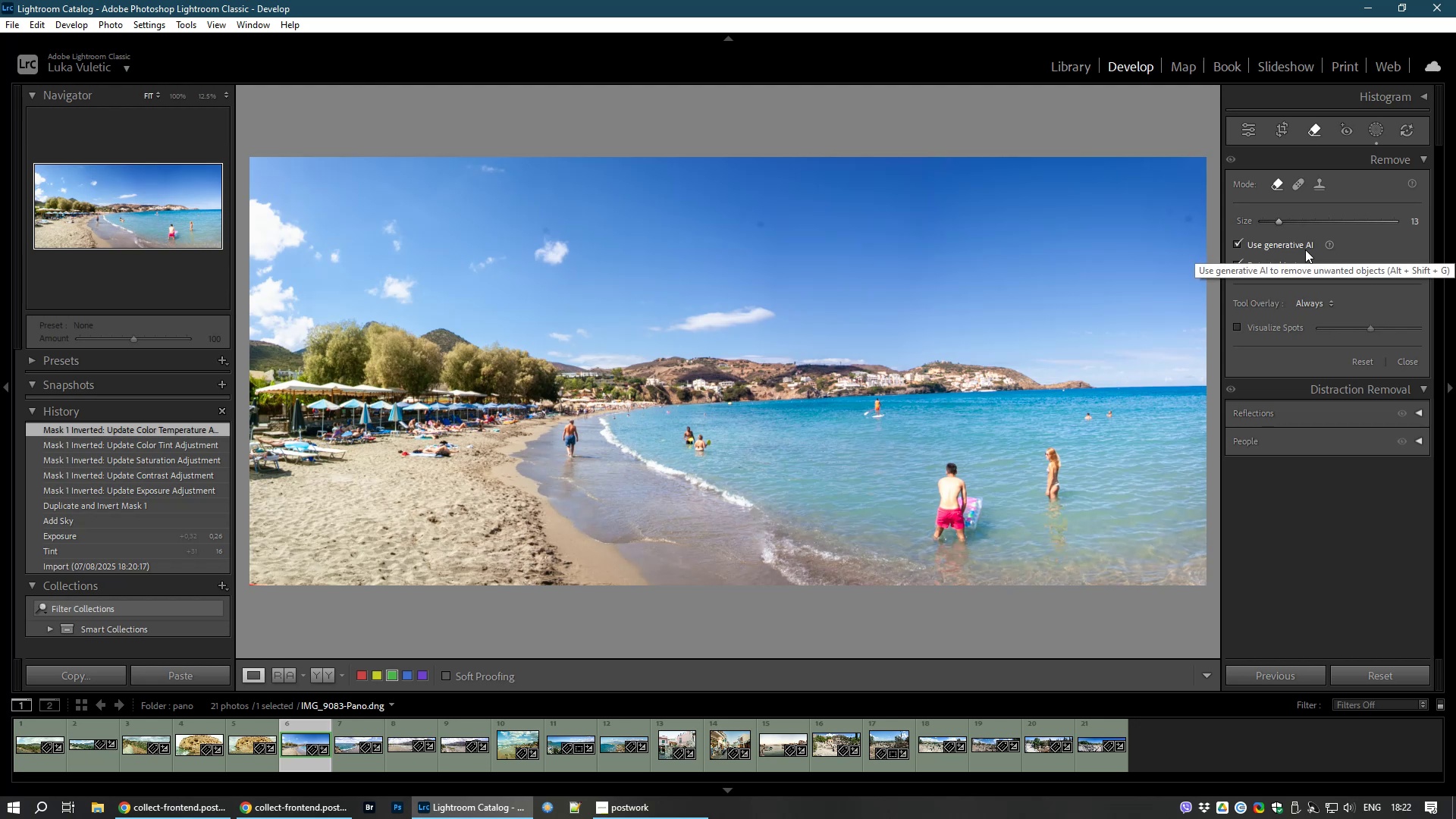 
wait(7.79)
 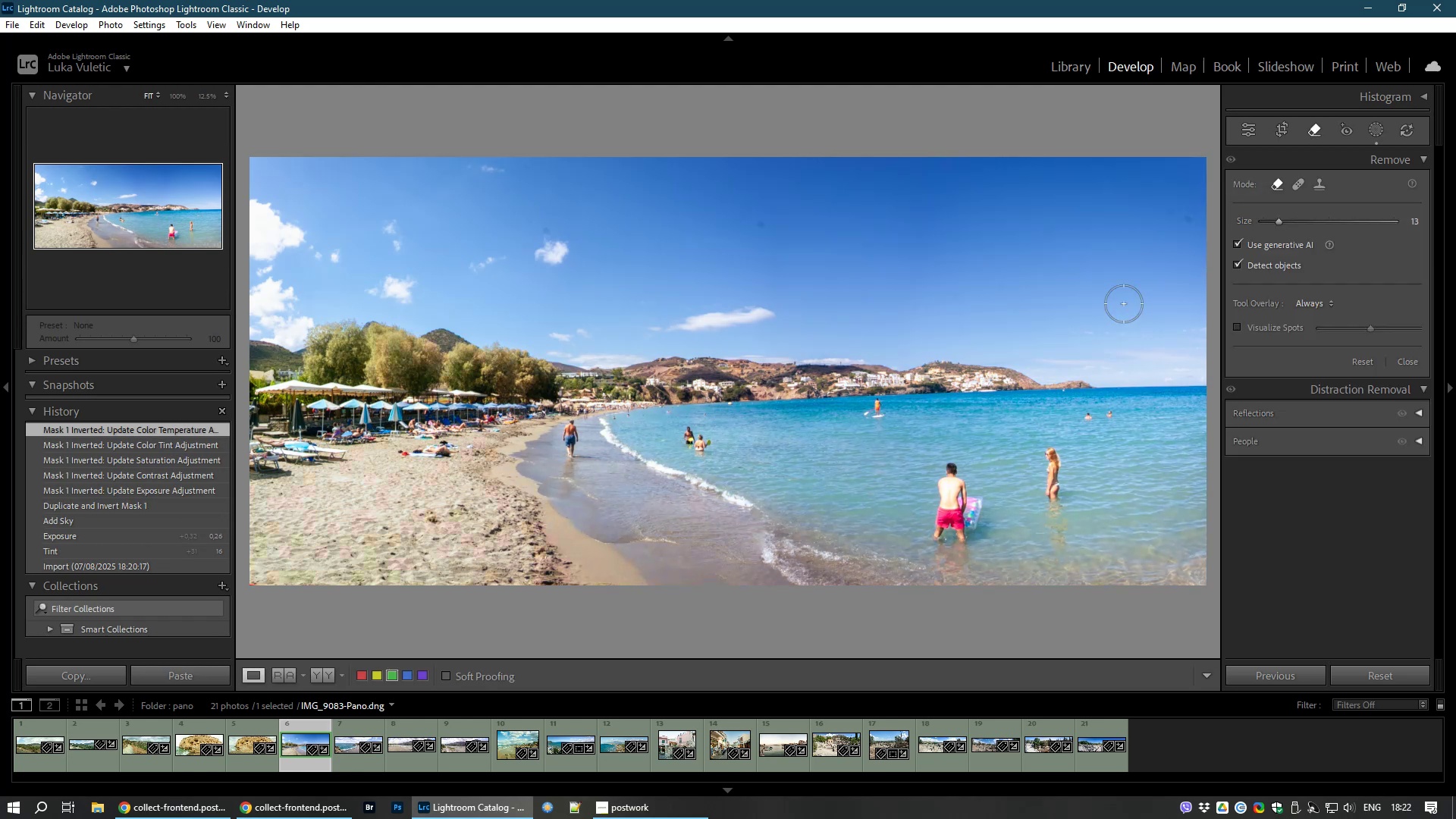 
left_click([1235, 241])
 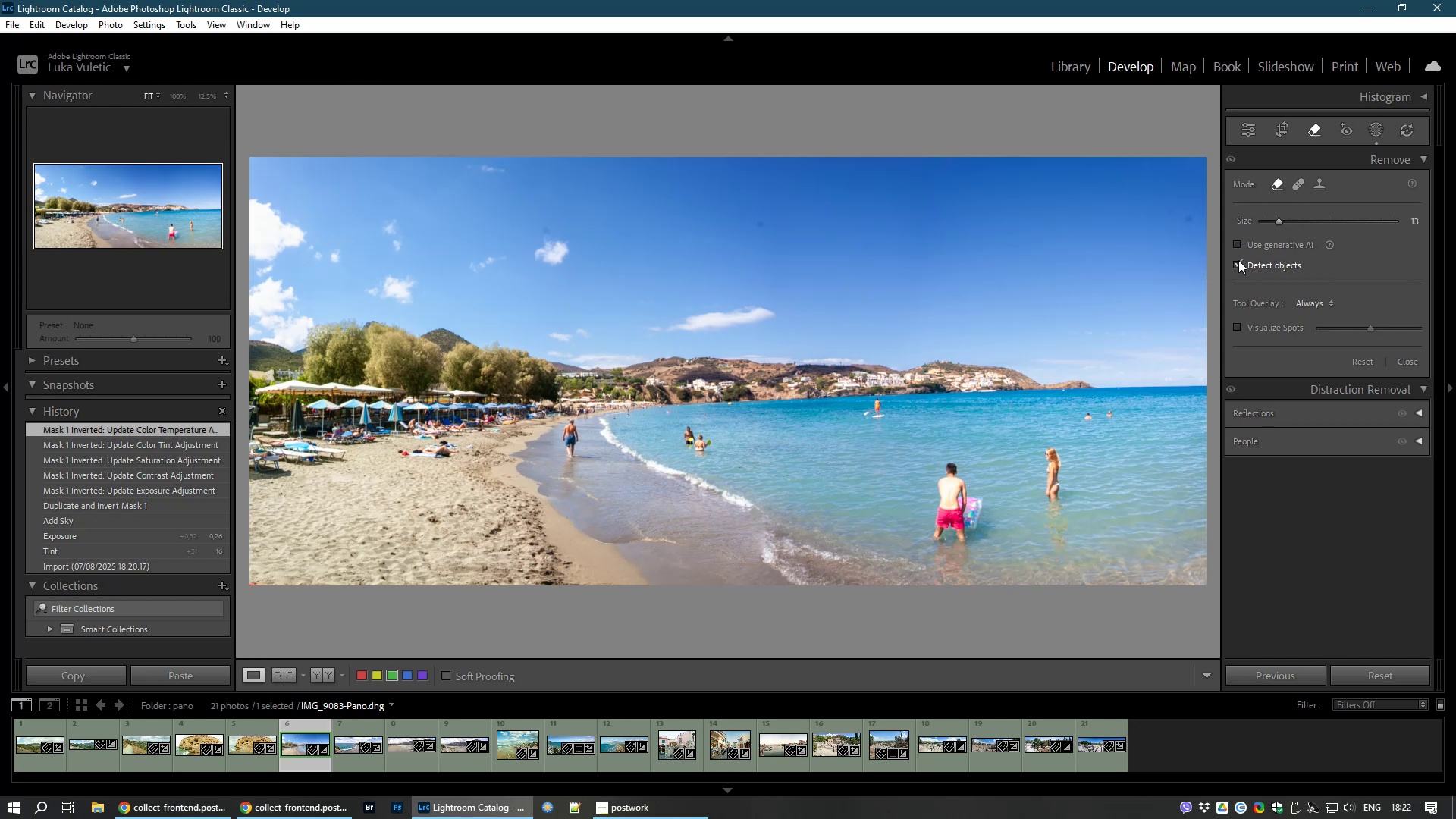 
left_click([1238, 260])
 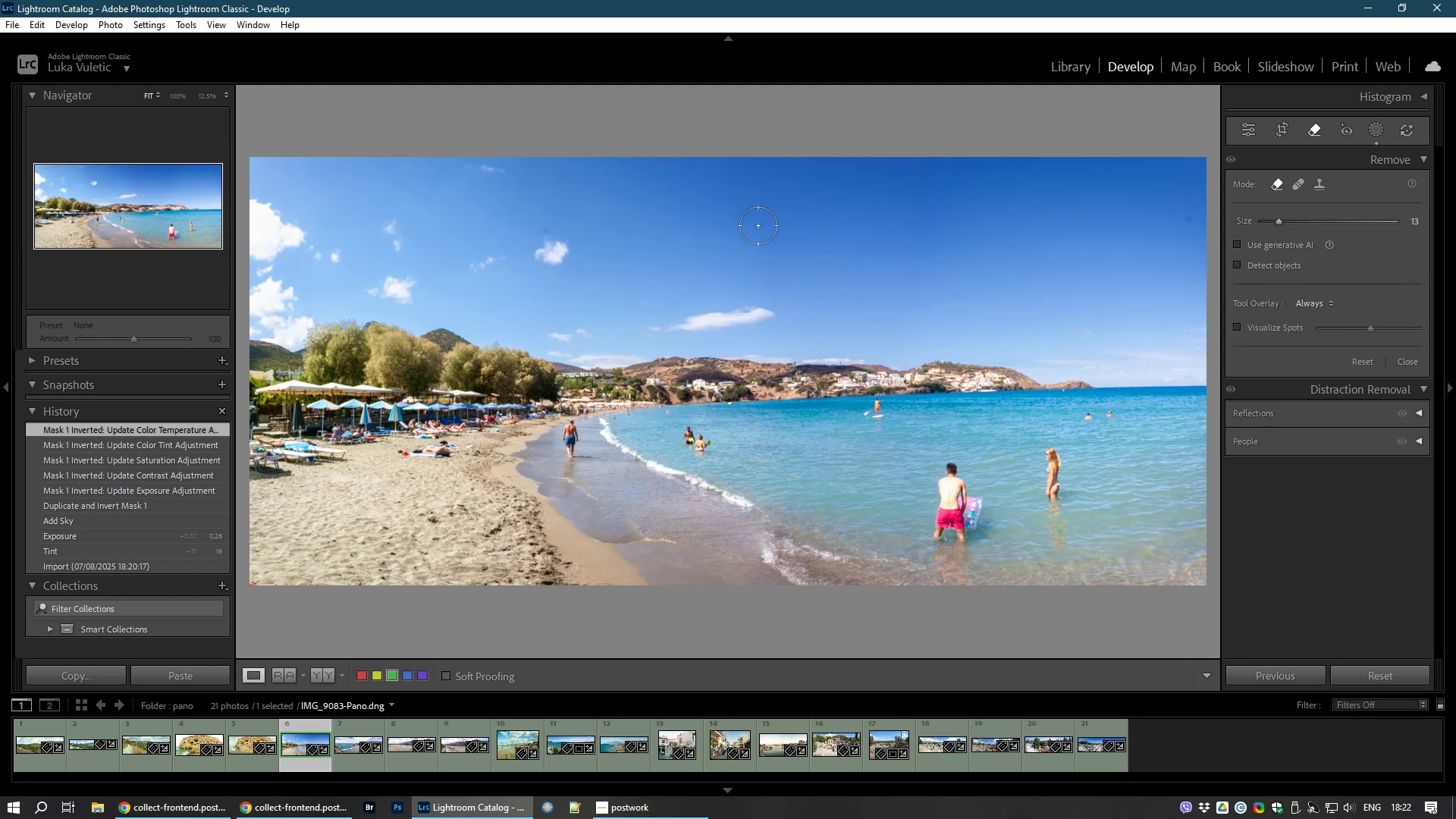 
left_click([762, 227])
 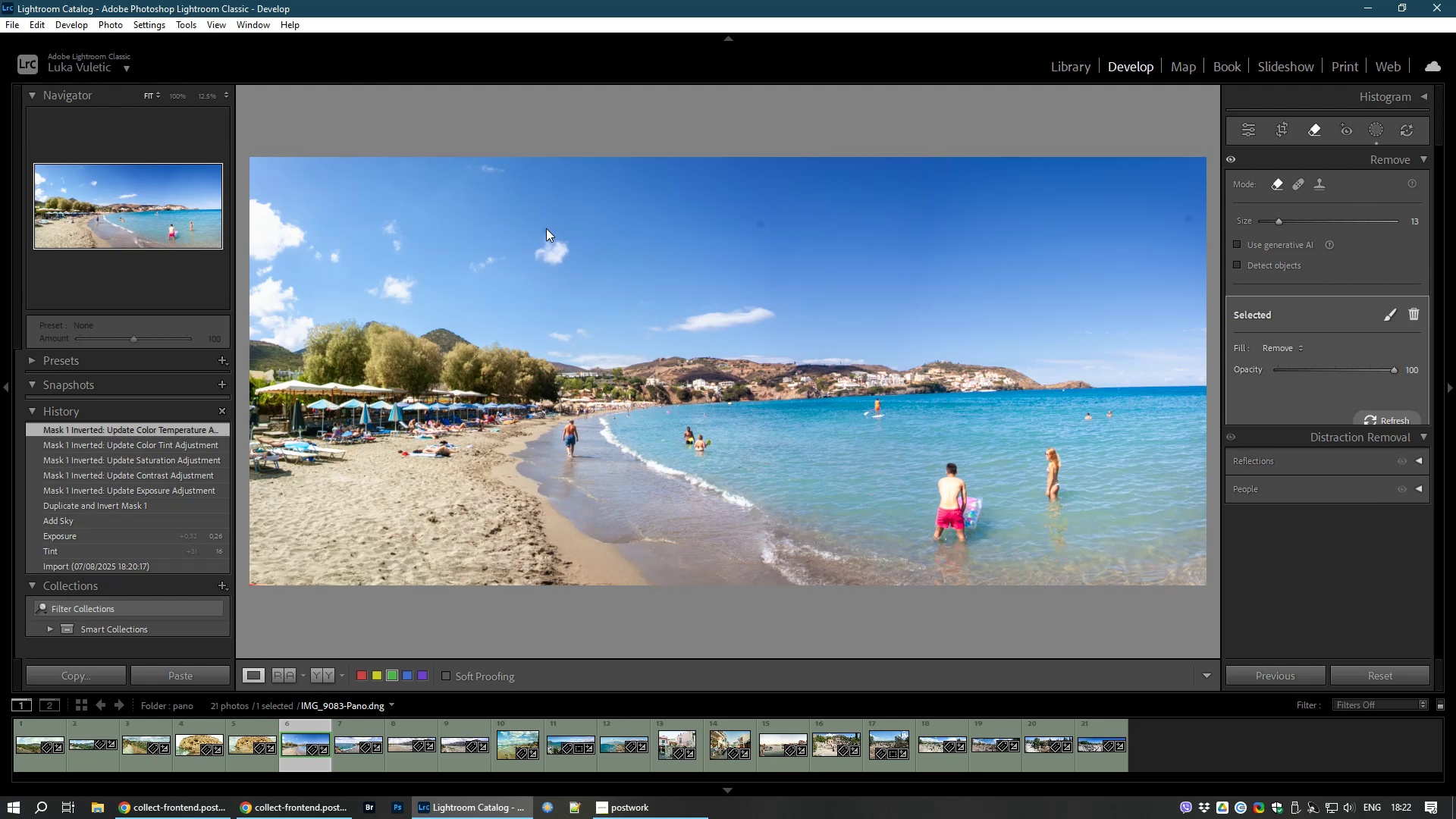 
left_click([546, 228])
 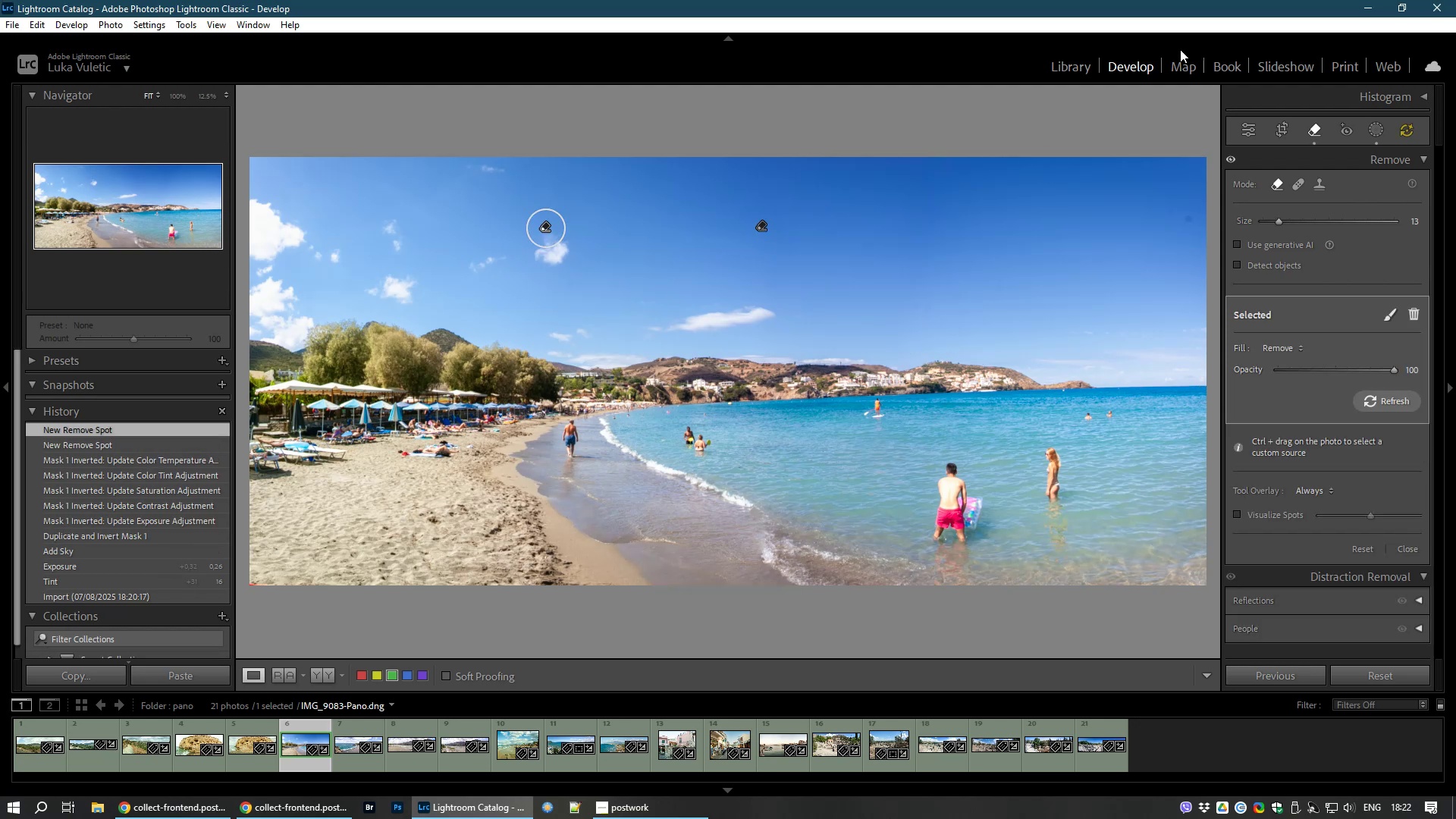 
left_click([1378, 130])
 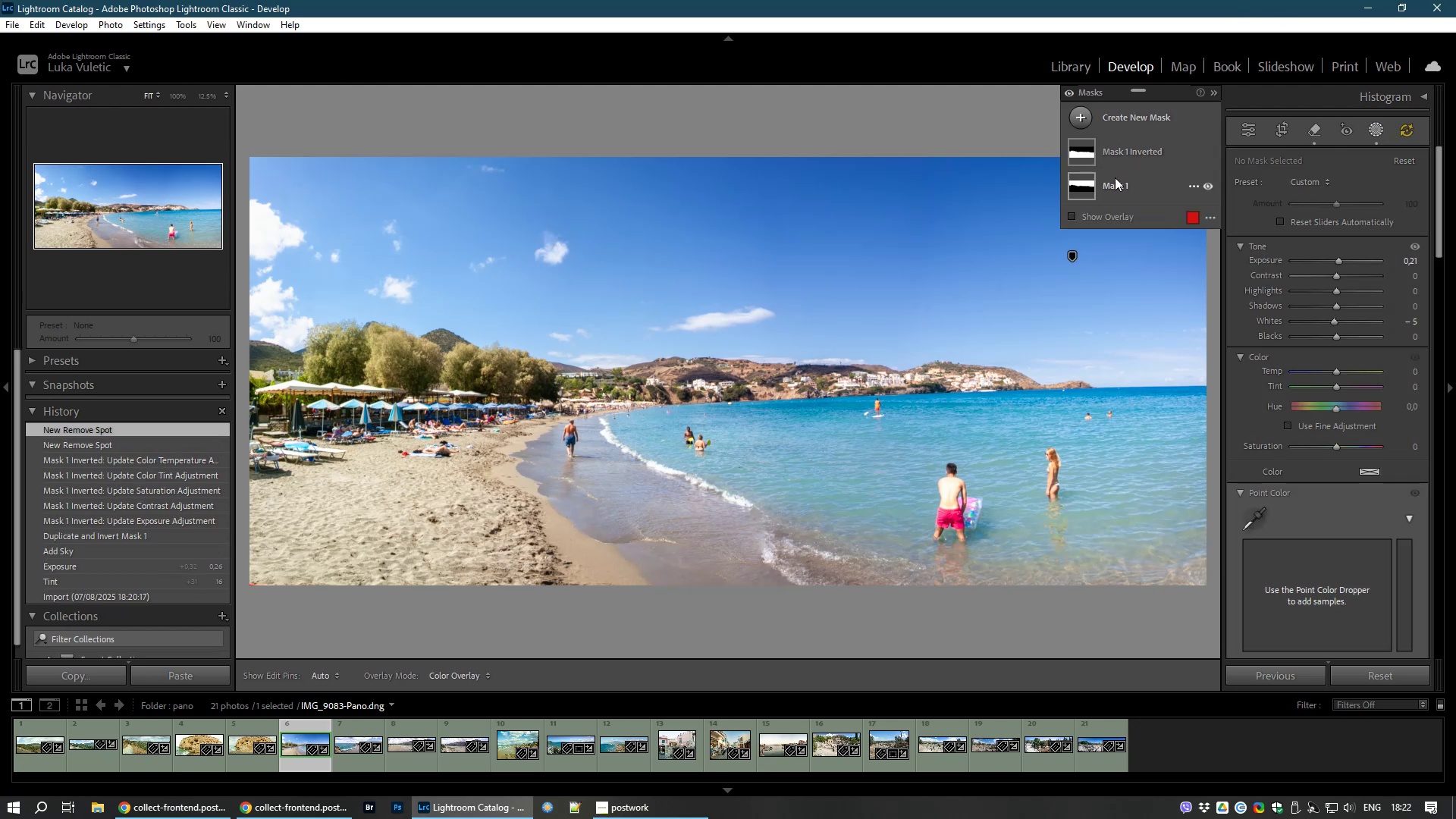 
left_click([1078, 187])
 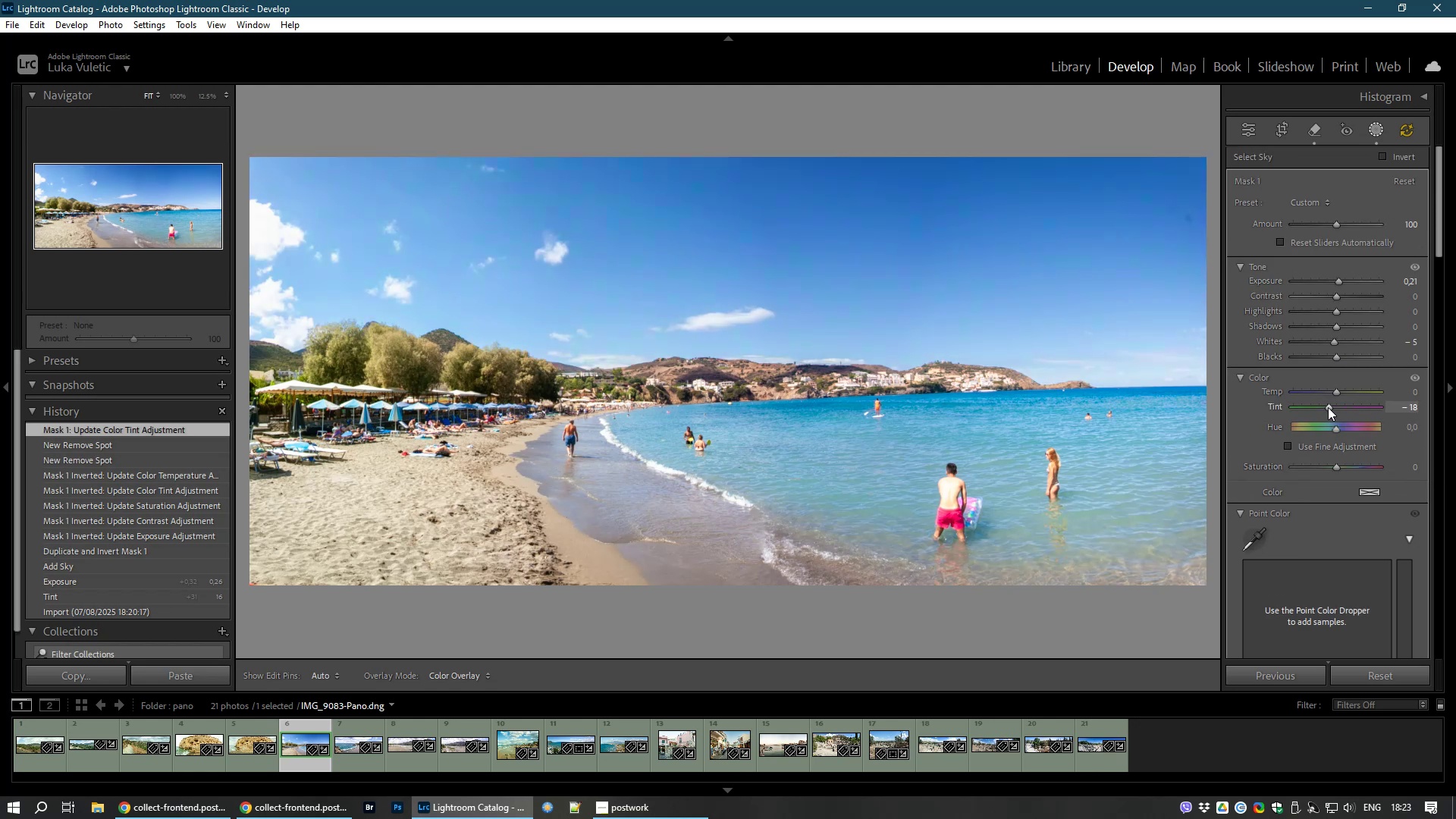 
wait(13.85)
 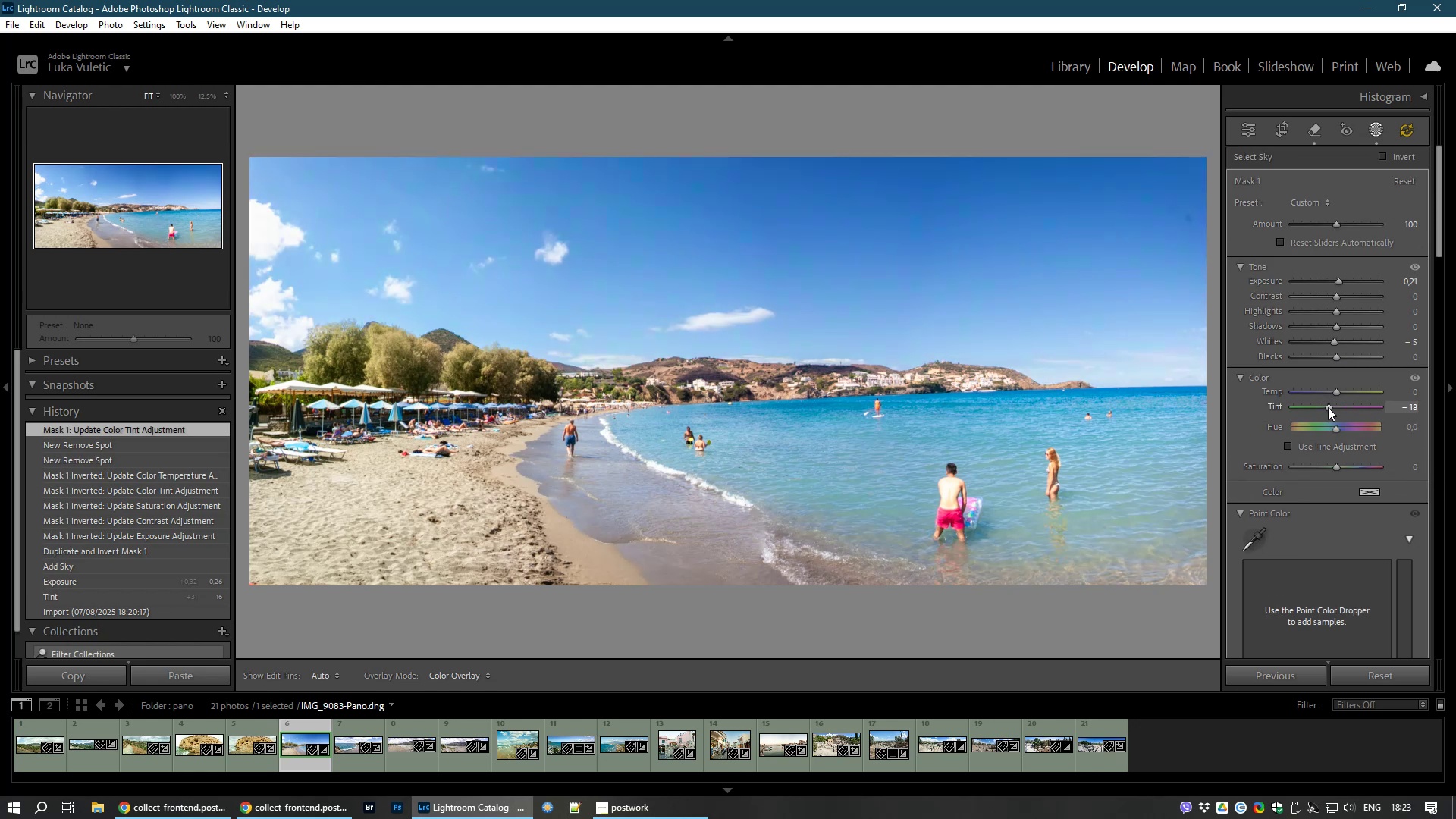 
left_click([1247, 136])
 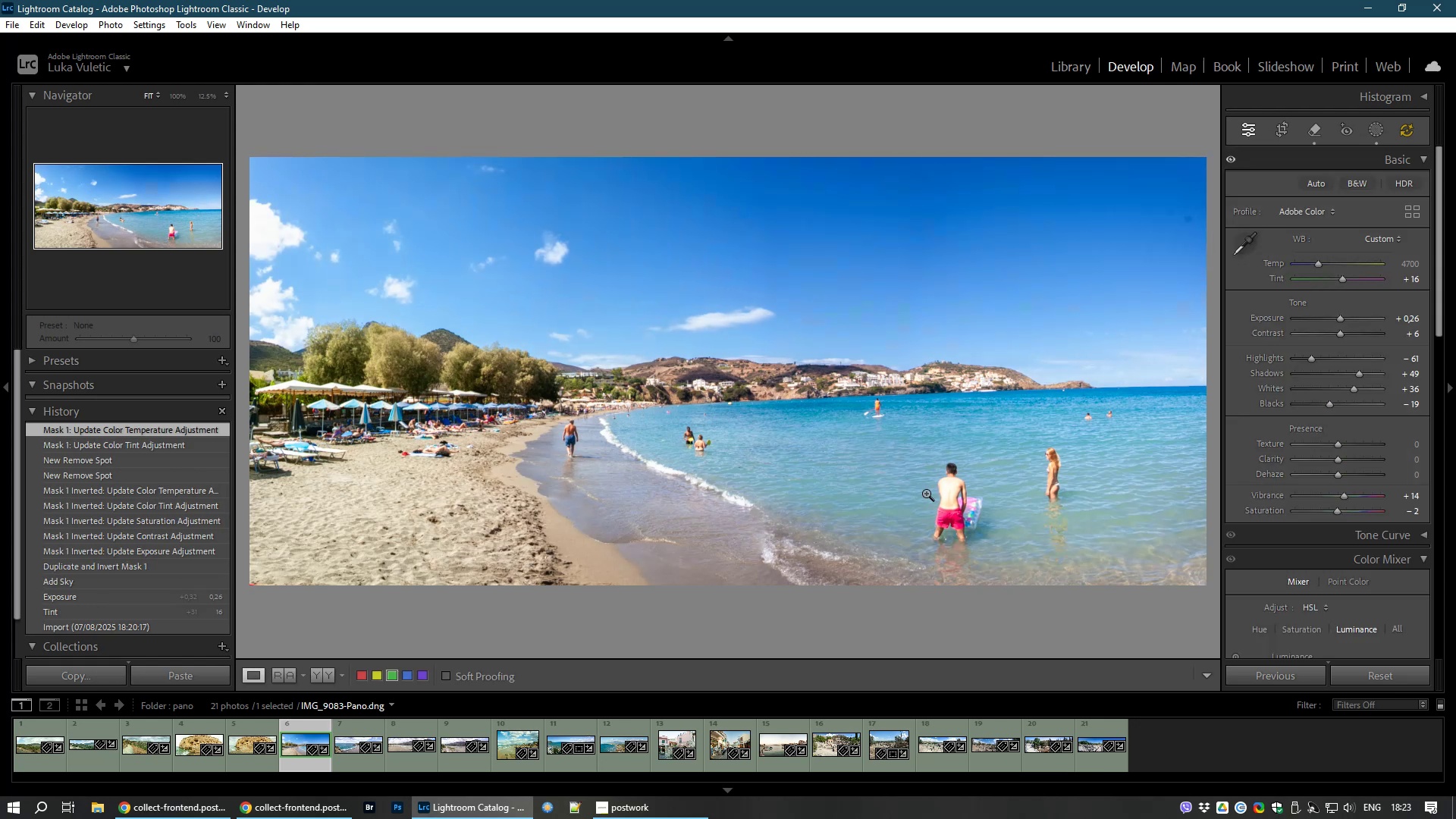 
left_click([974, 501])
 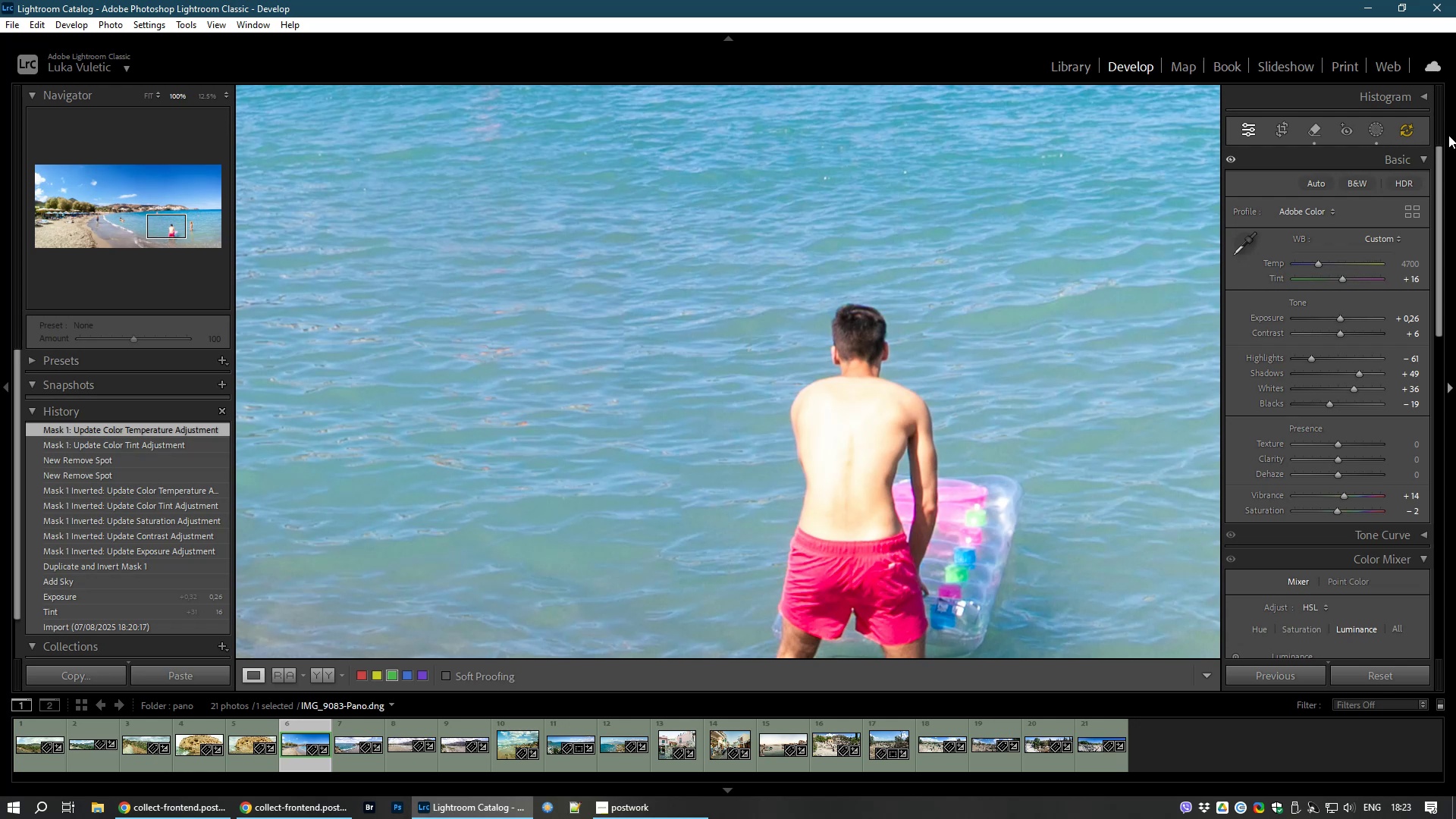 
wait(7.6)
 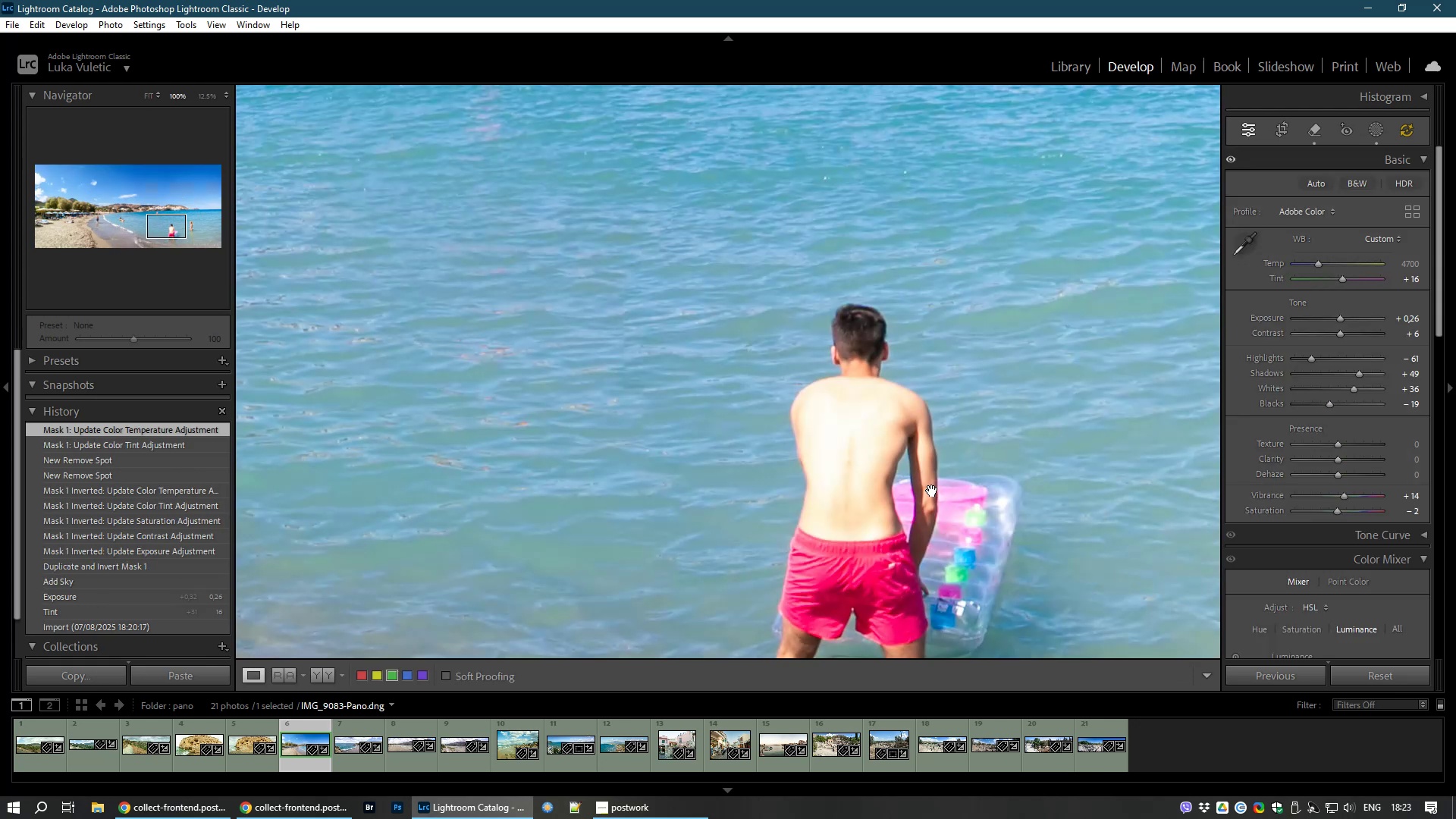 
left_click([1379, 128])
 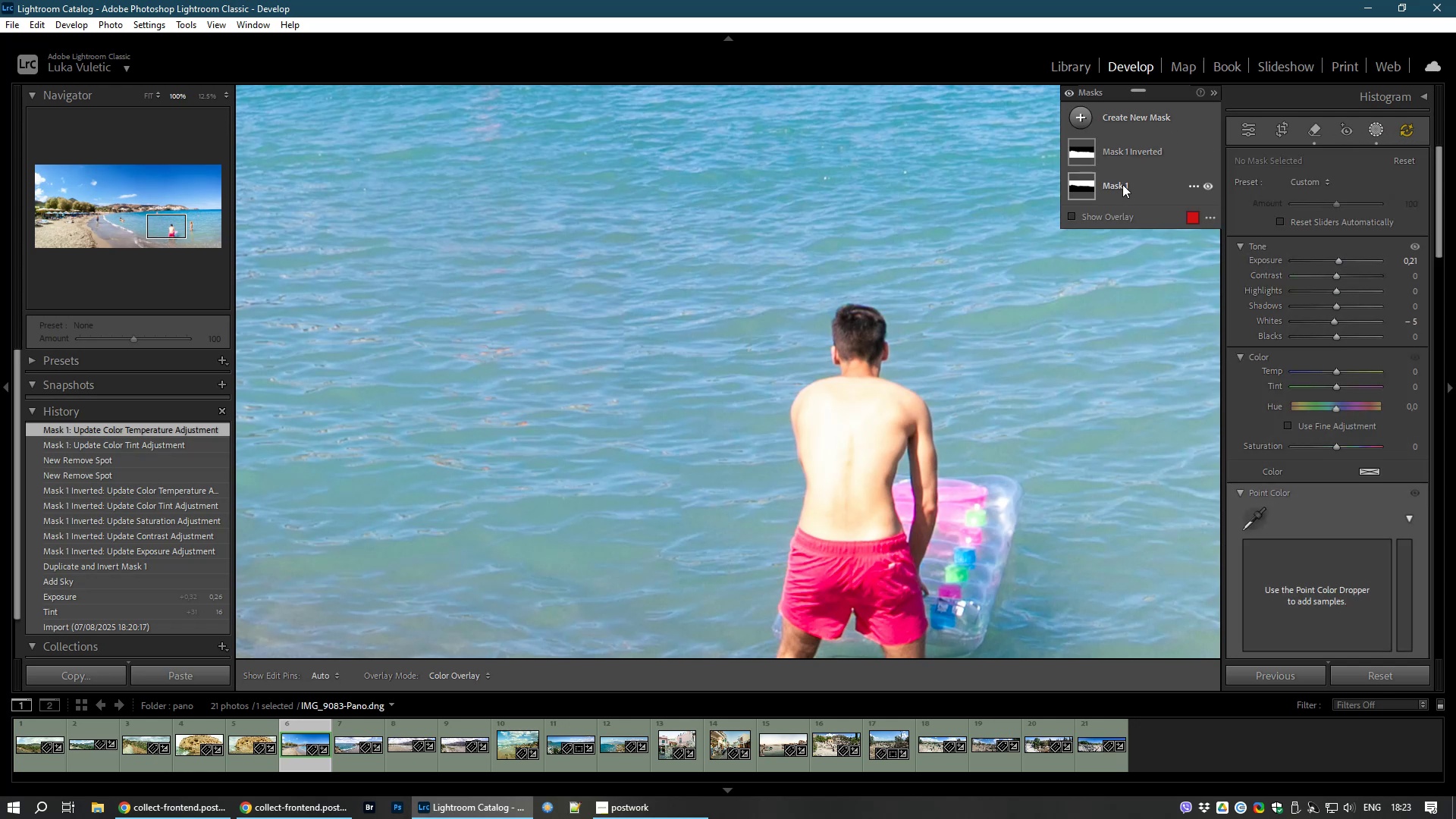 
left_click([1132, 152])
 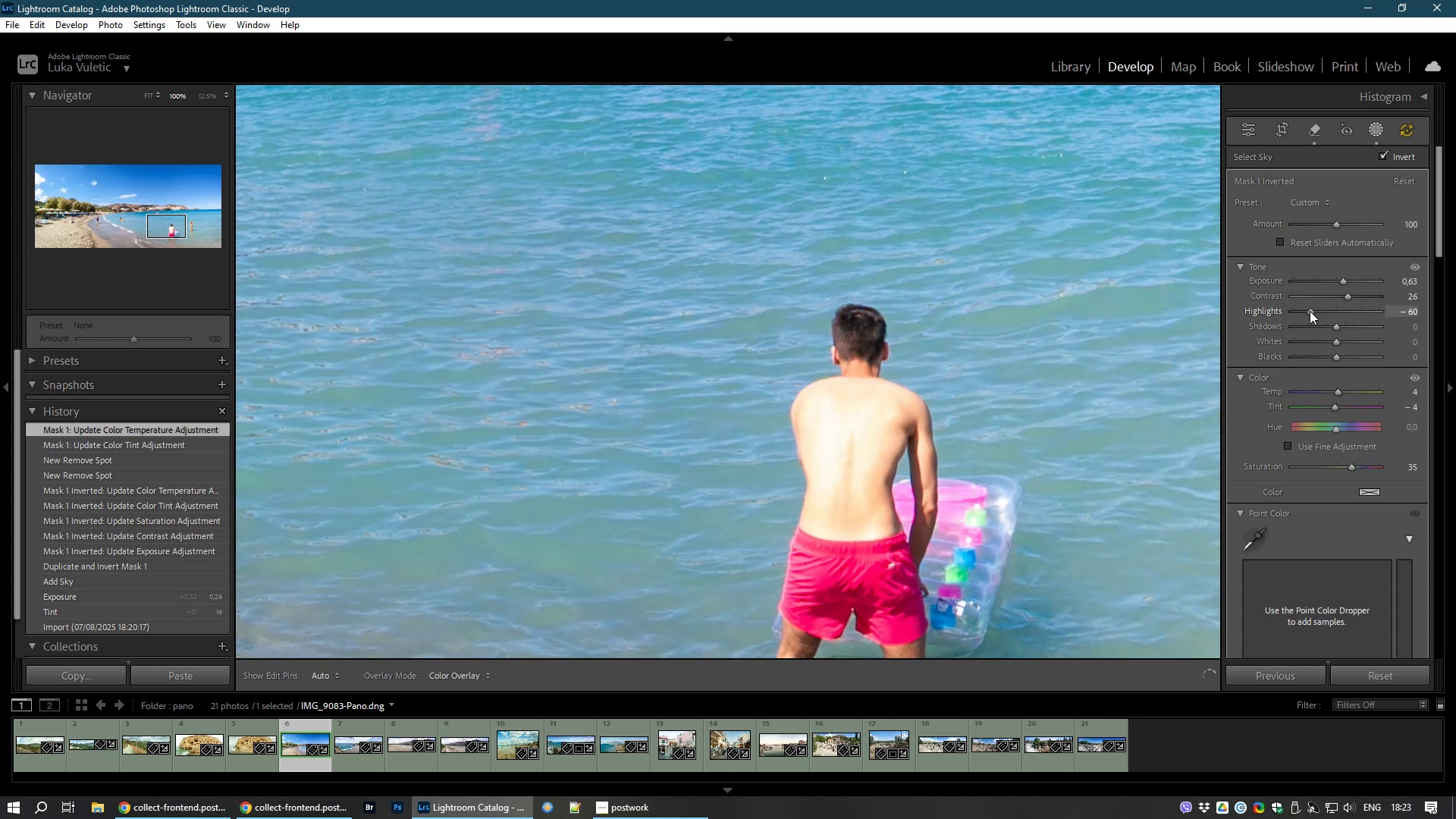 
wait(10.18)
 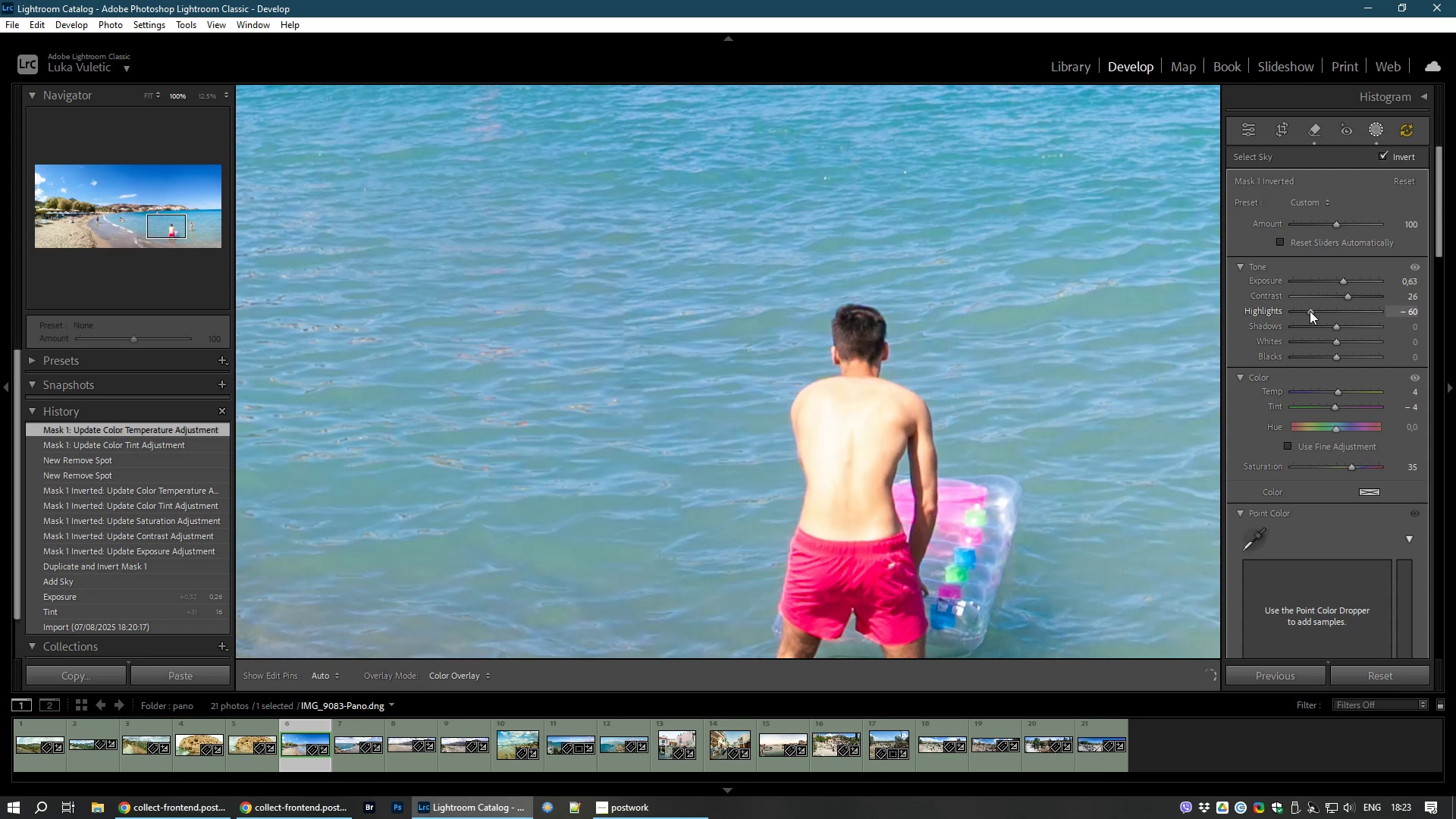 
key(Control+NumpadSubtract)
 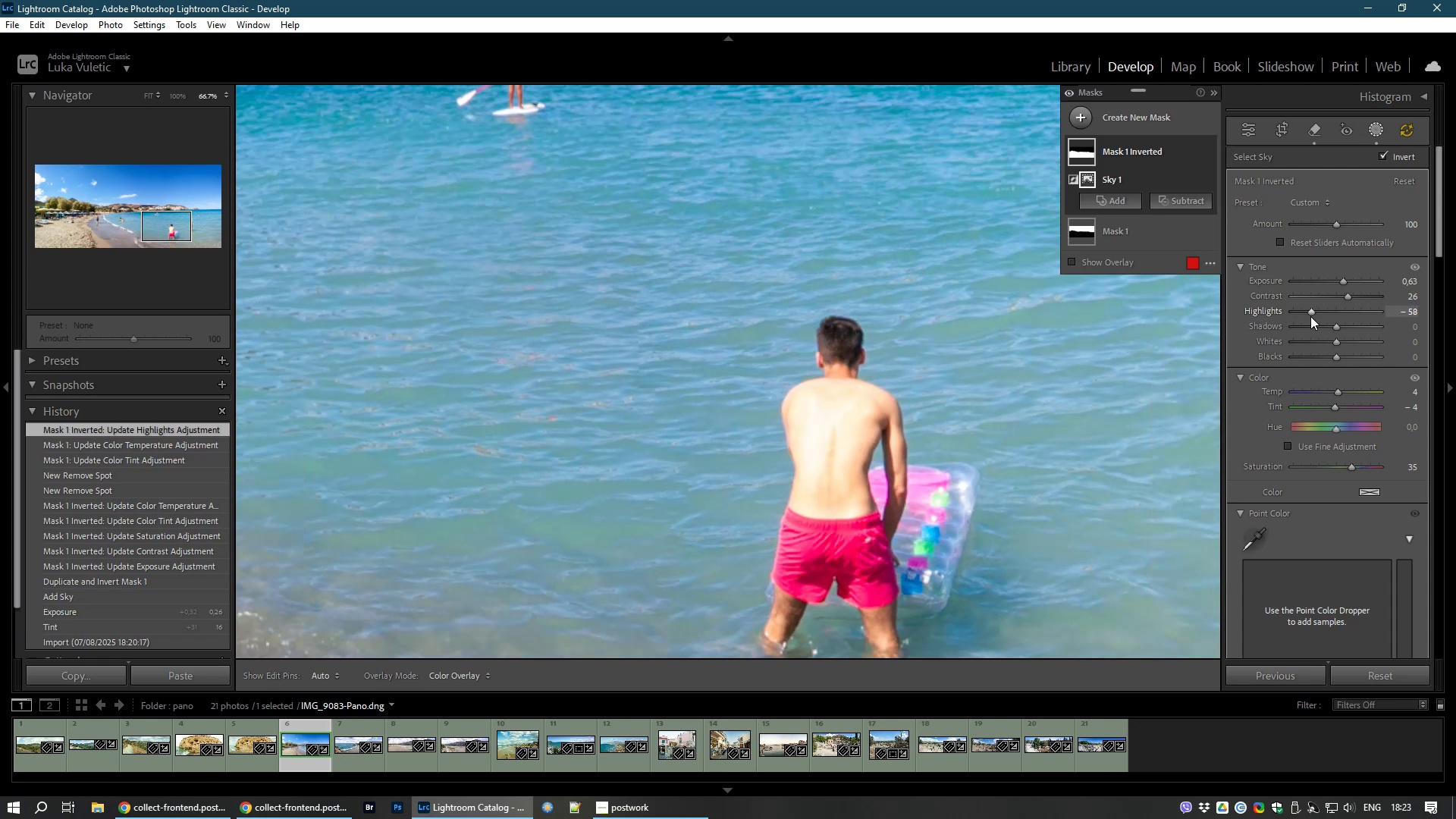 
key(Control+NumpadSubtract)
 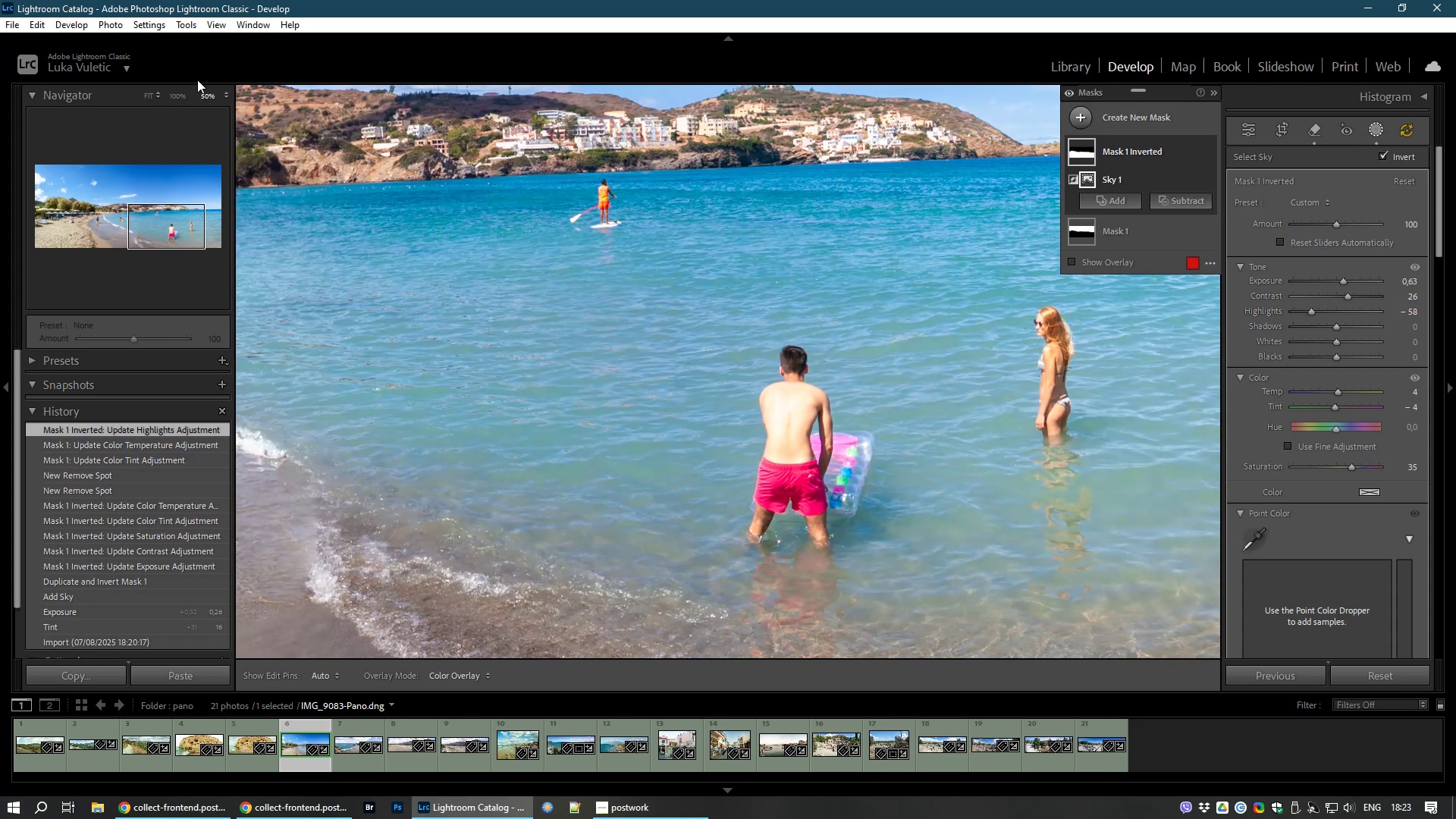 
left_click([152, 91])
 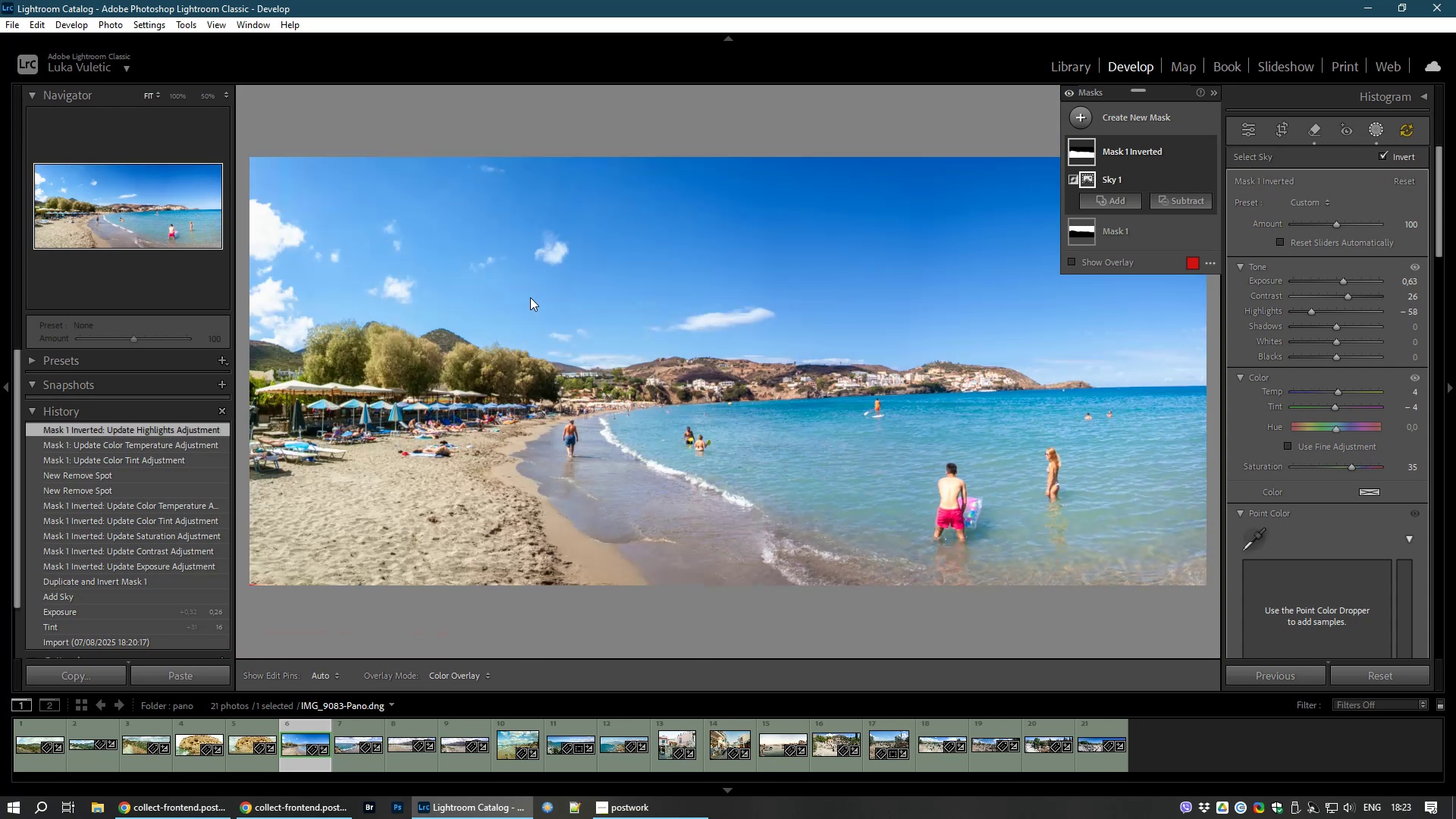 
wait(8.14)
 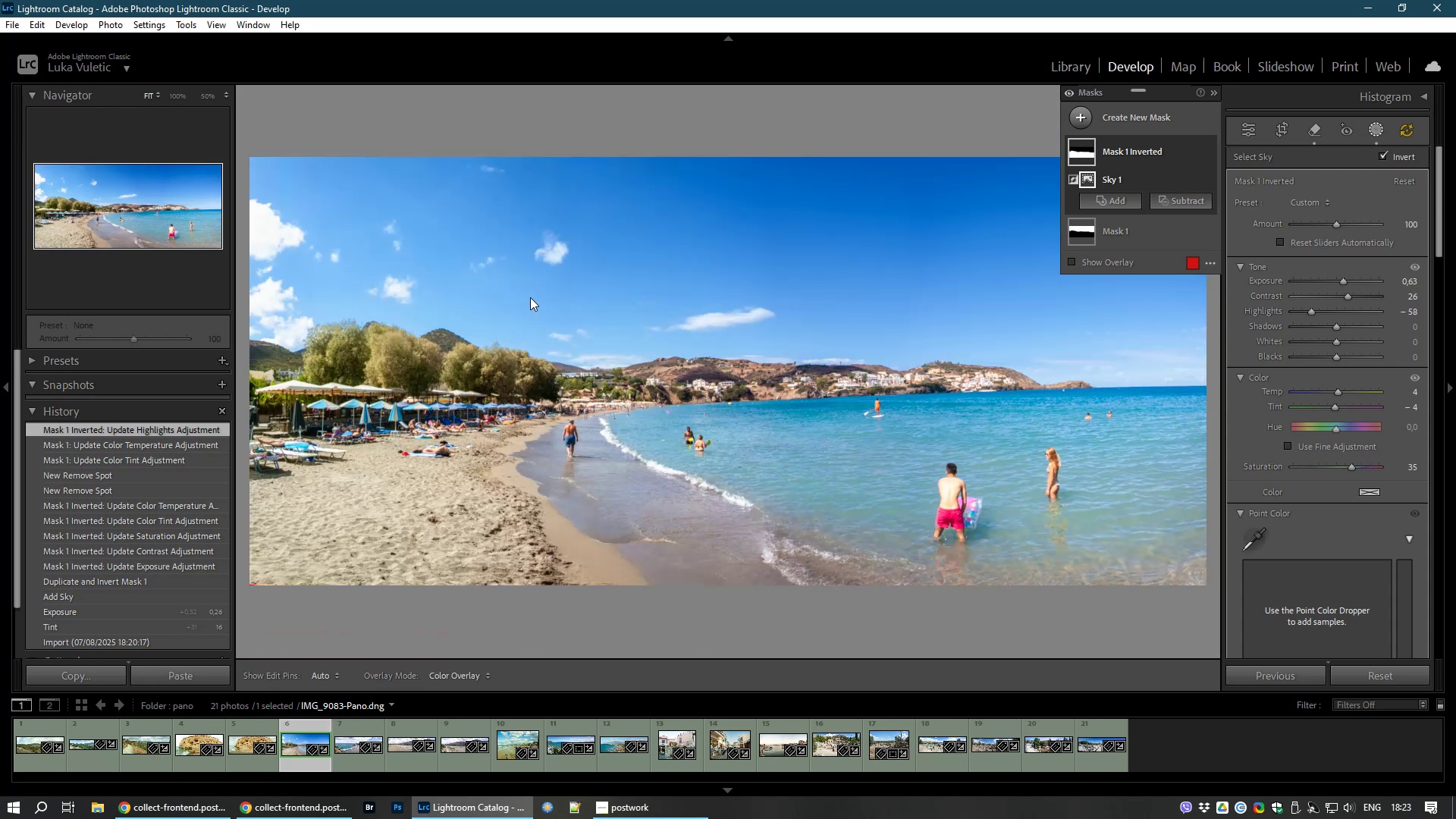 
left_click([1210, 92])
 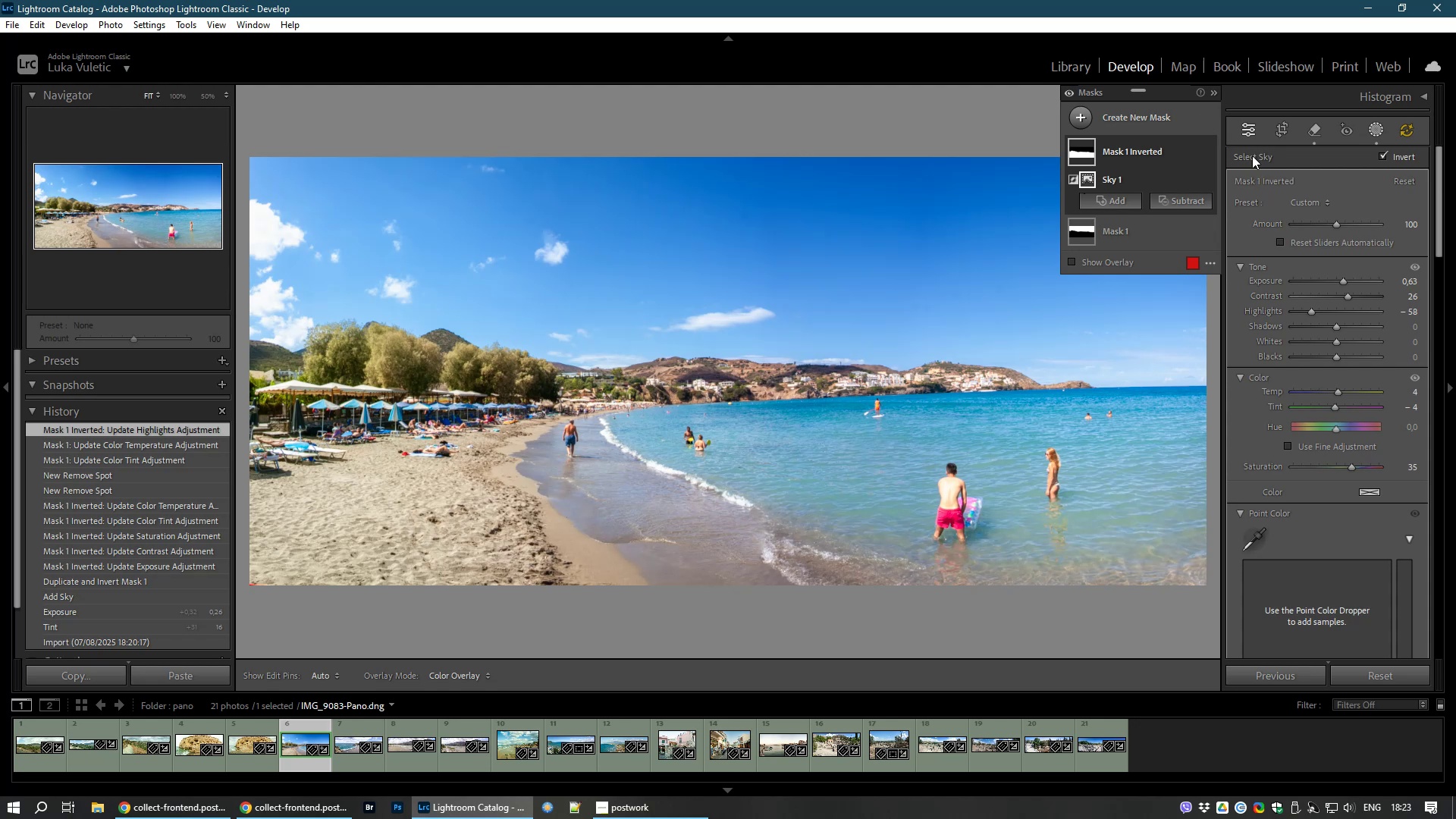 
left_click([1245, 131])
 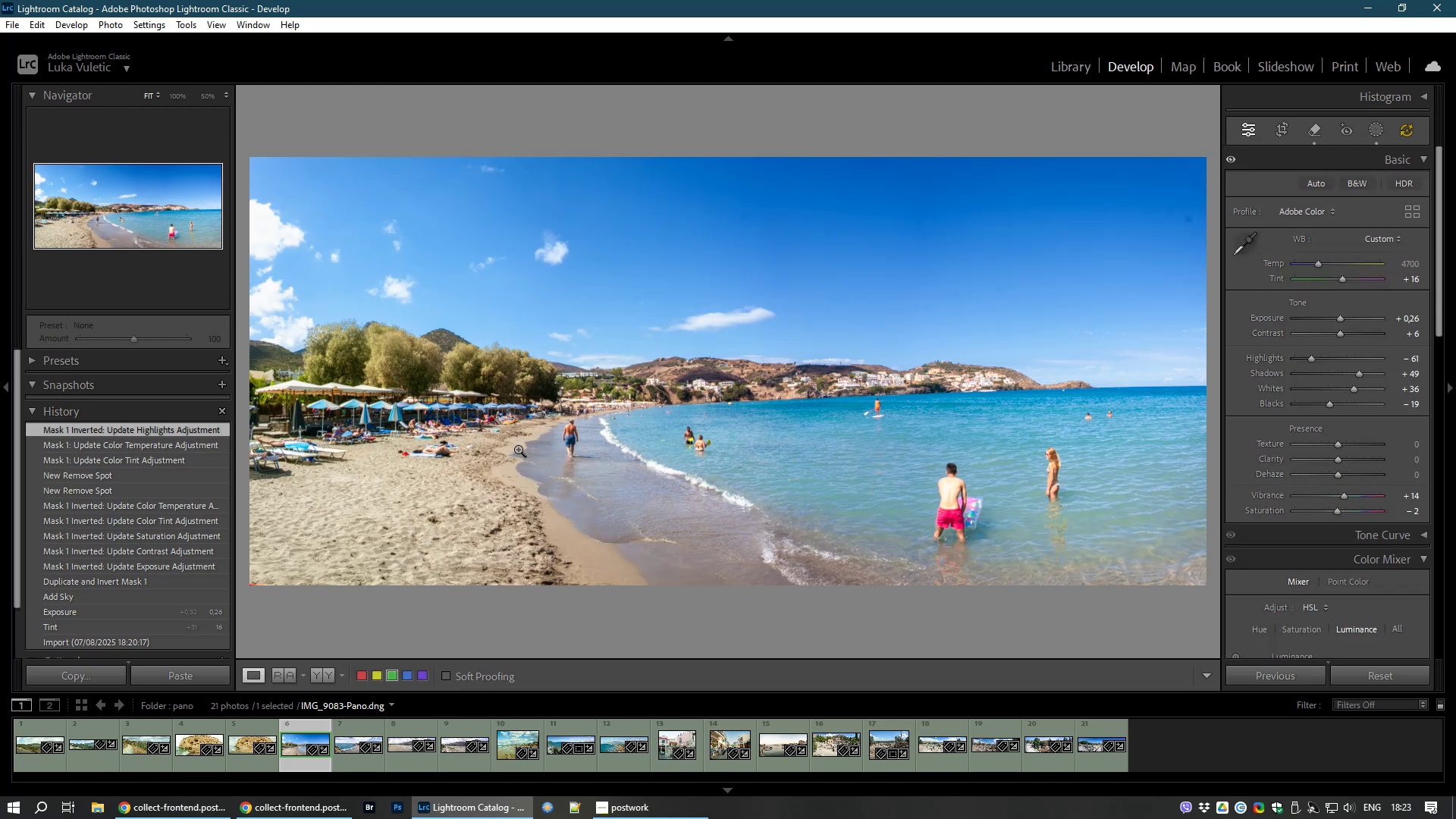 
wait(5.75)
 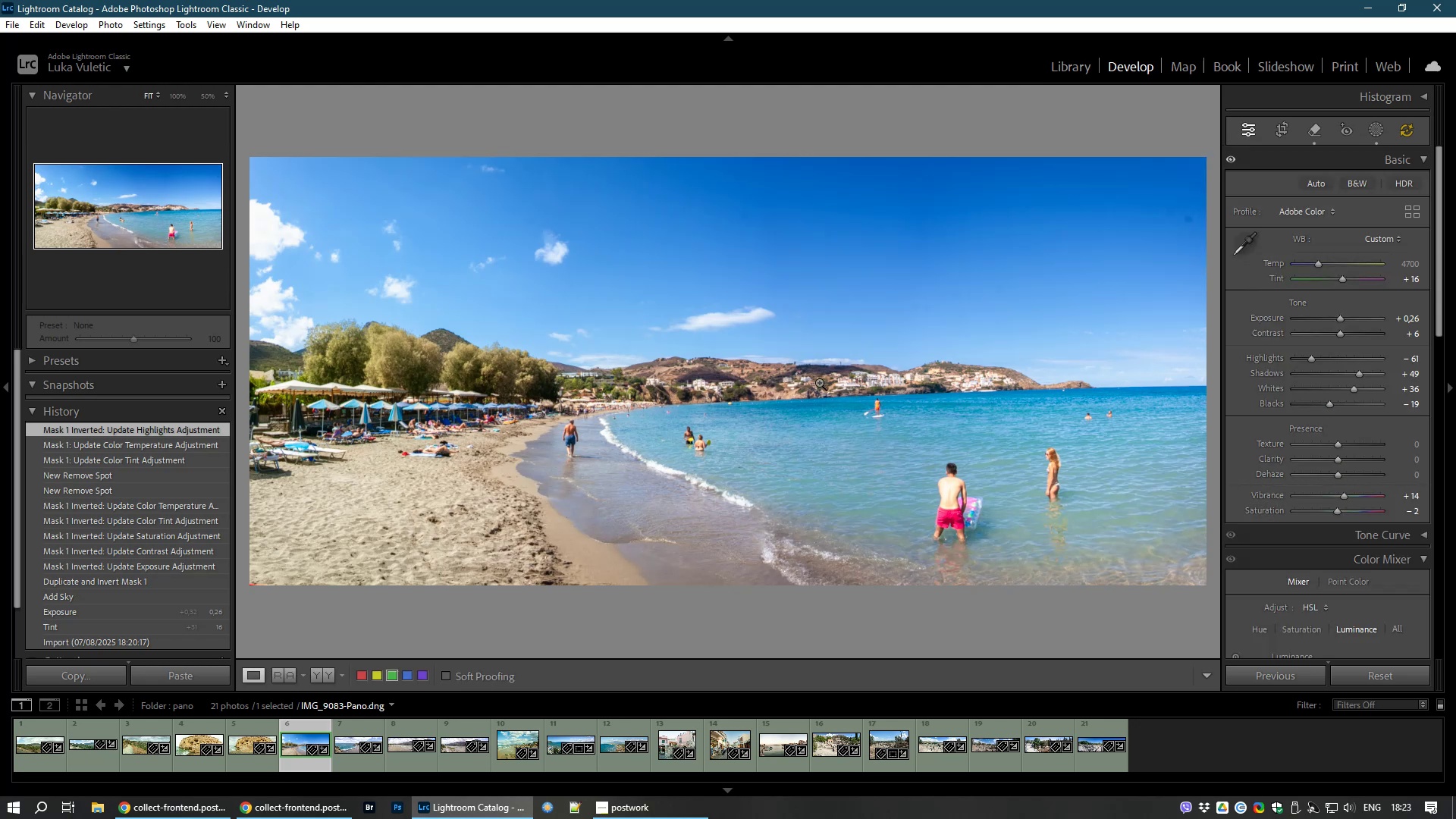 
left_click([1065, 61])
 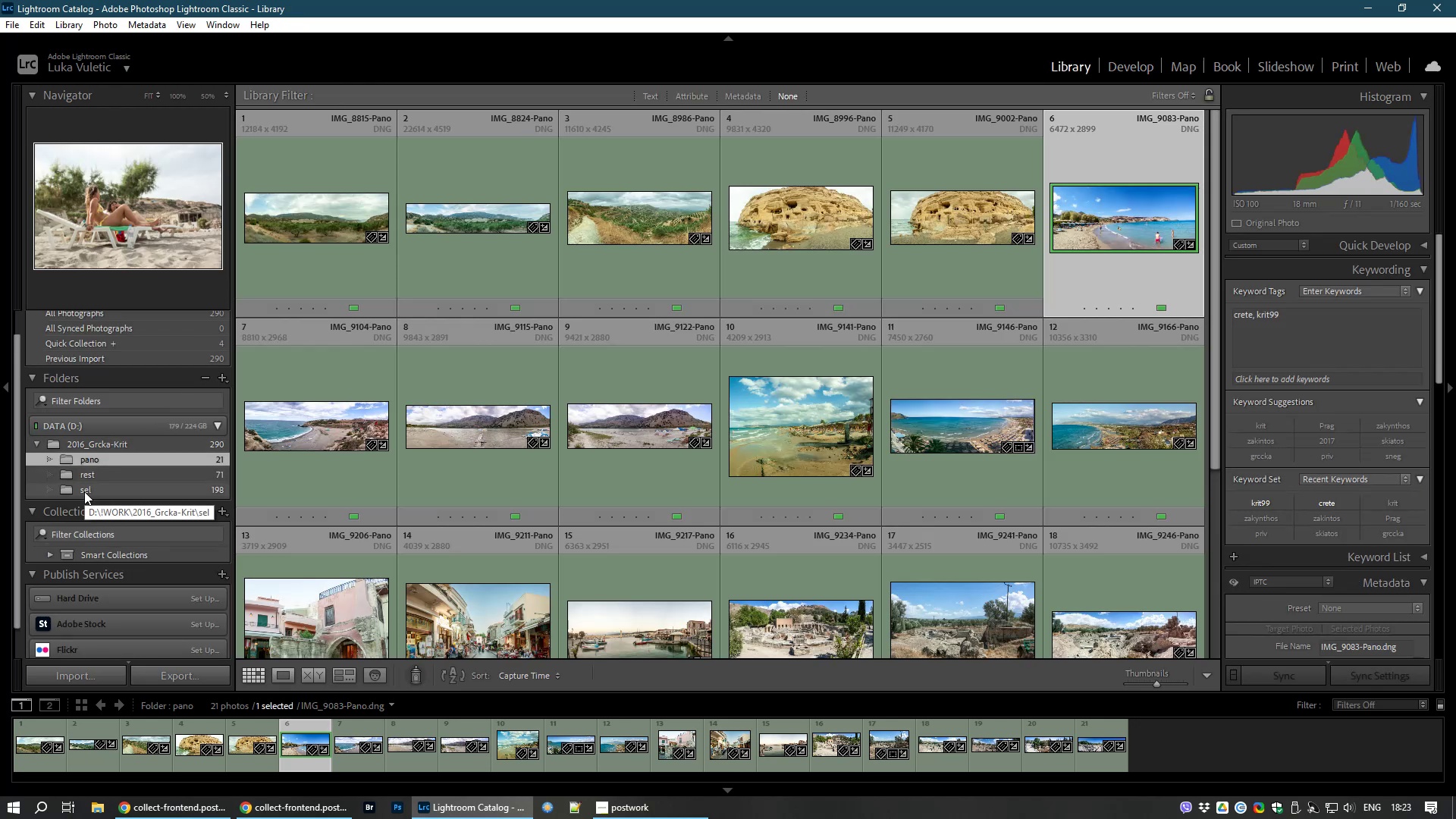 
left_click([84, 491])
 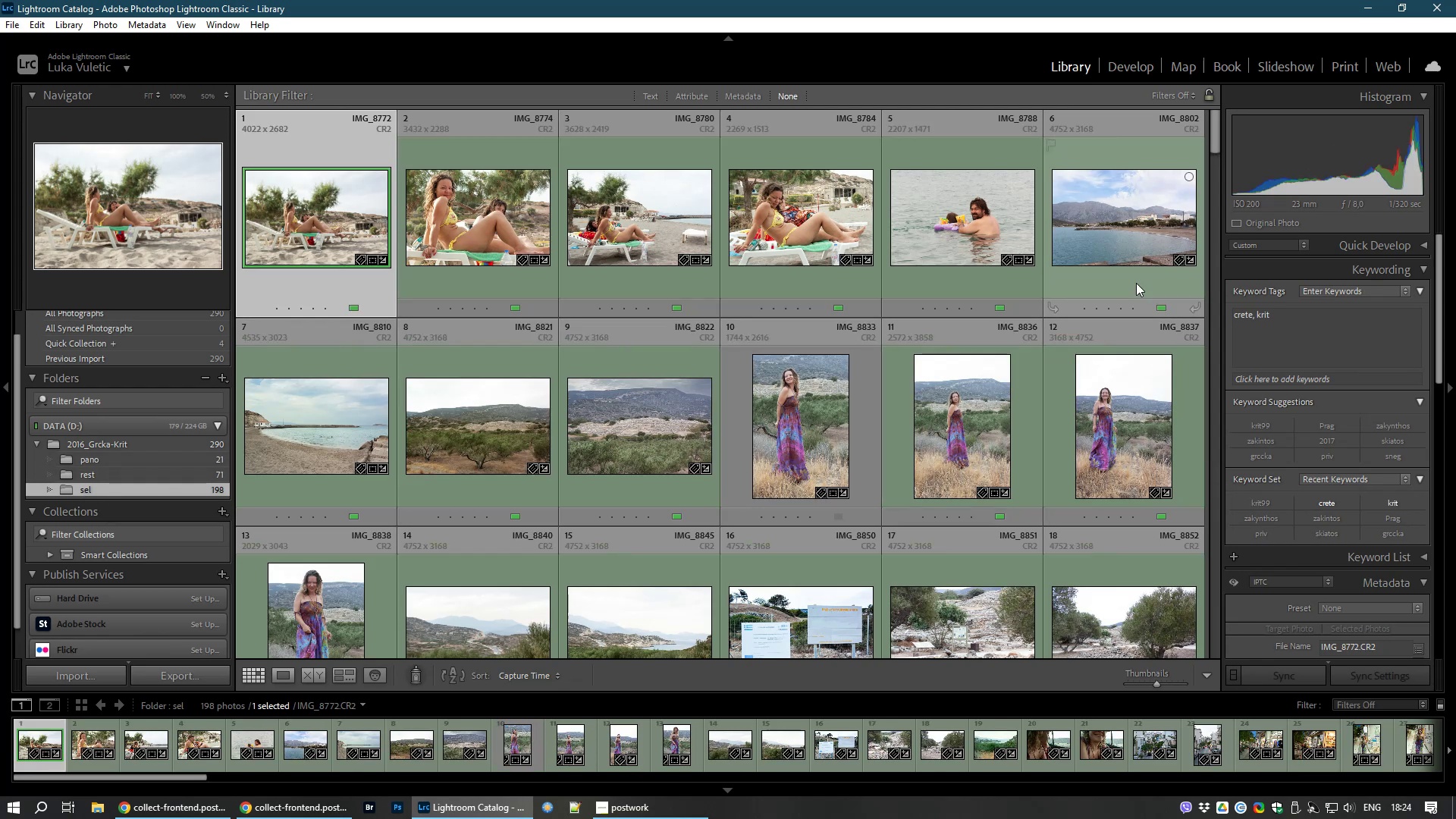 
wait(5.38)
 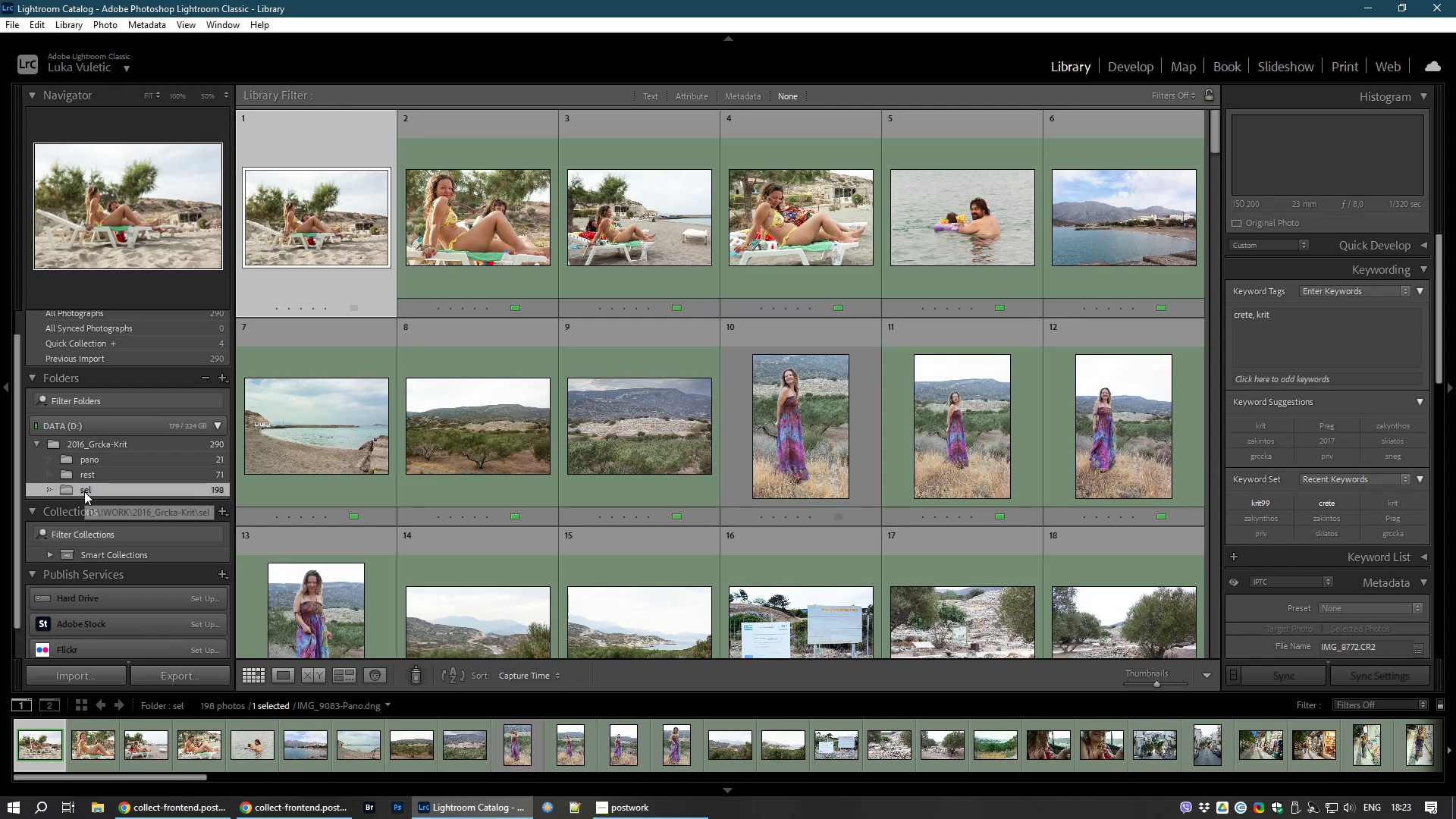 
left_click_drag(start_coordinate=[176, 783], to_coordinate=[317, 791])
 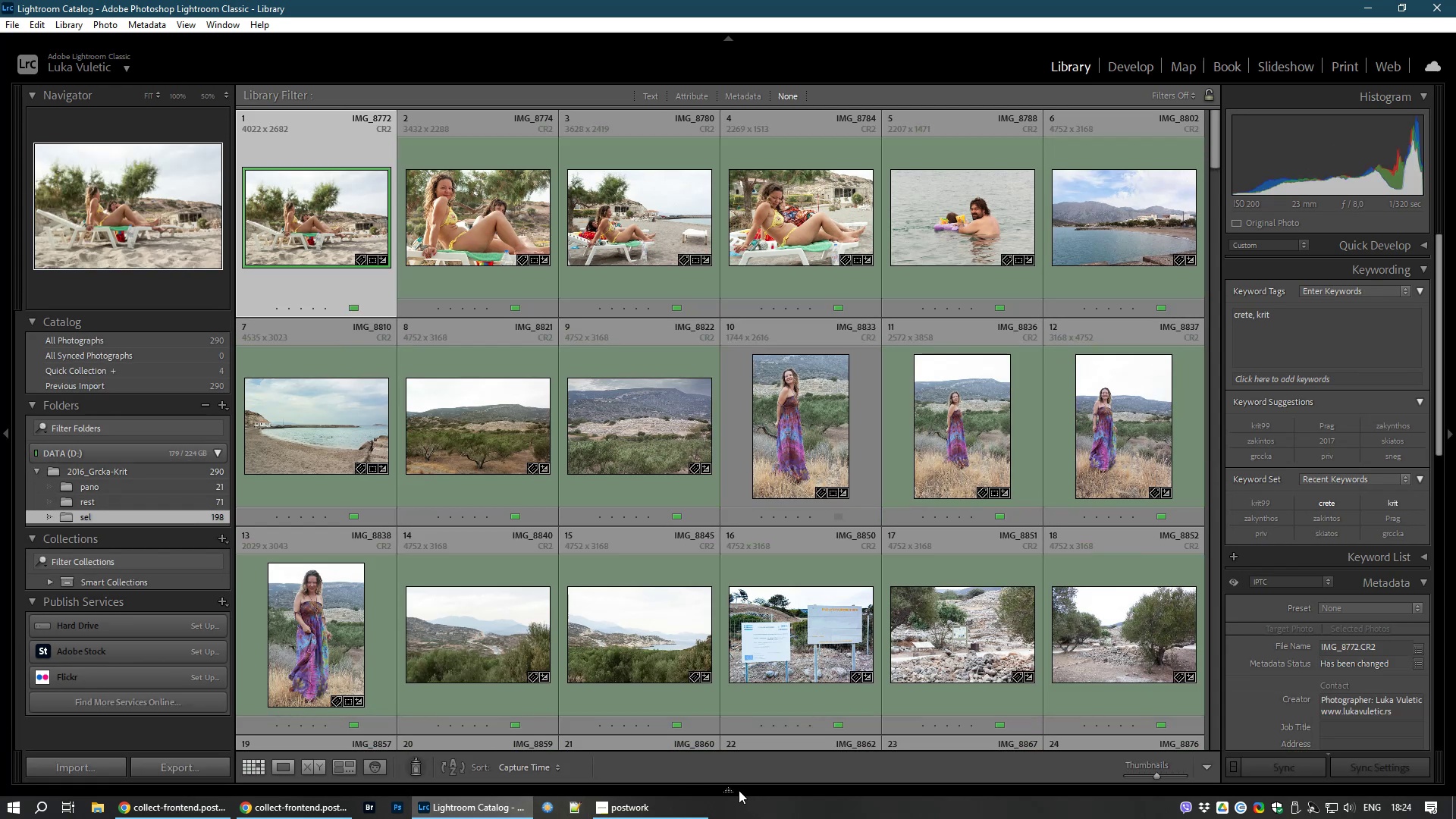 
left_click([736, 791])
 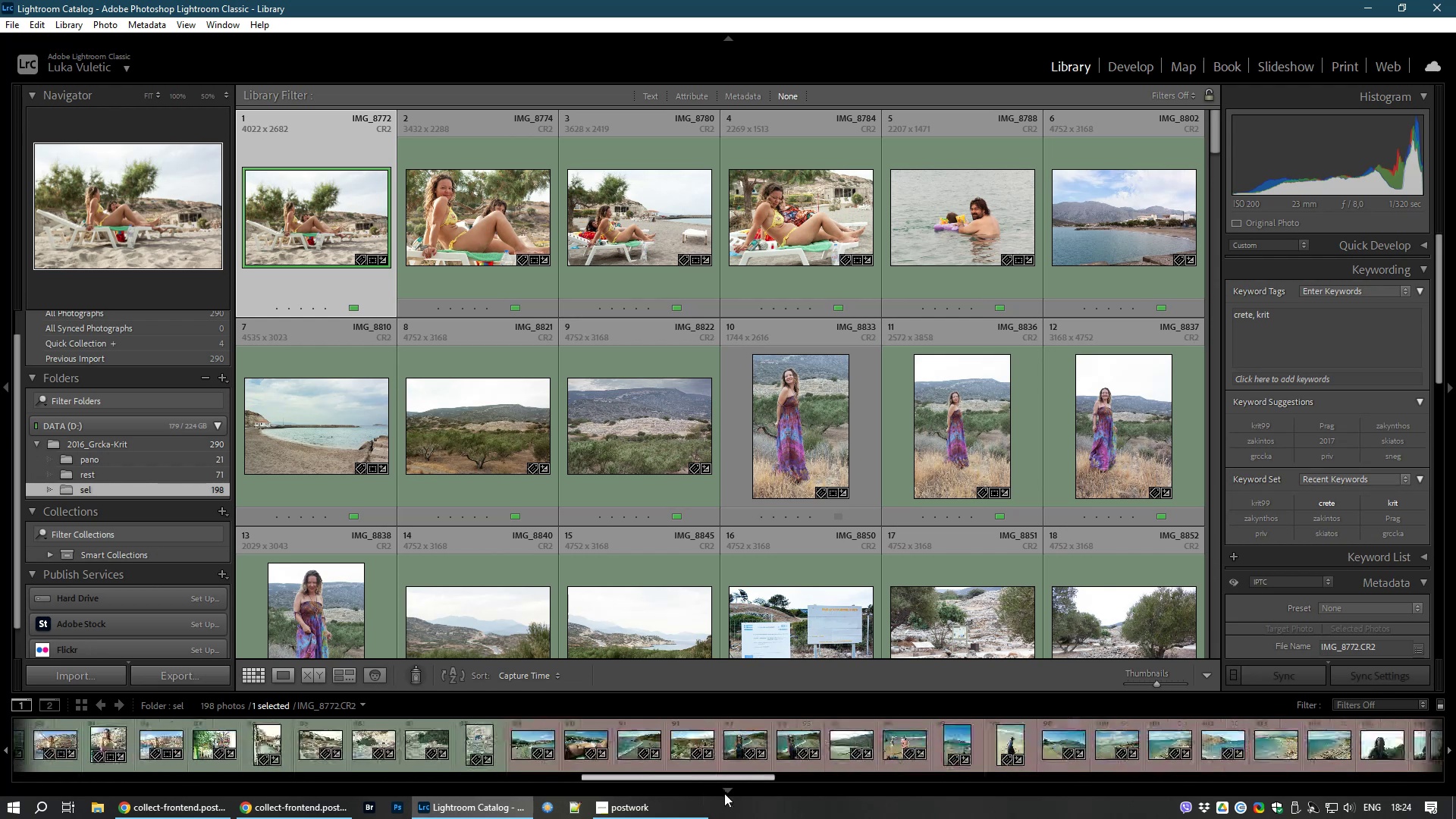 
wait(8.96)
 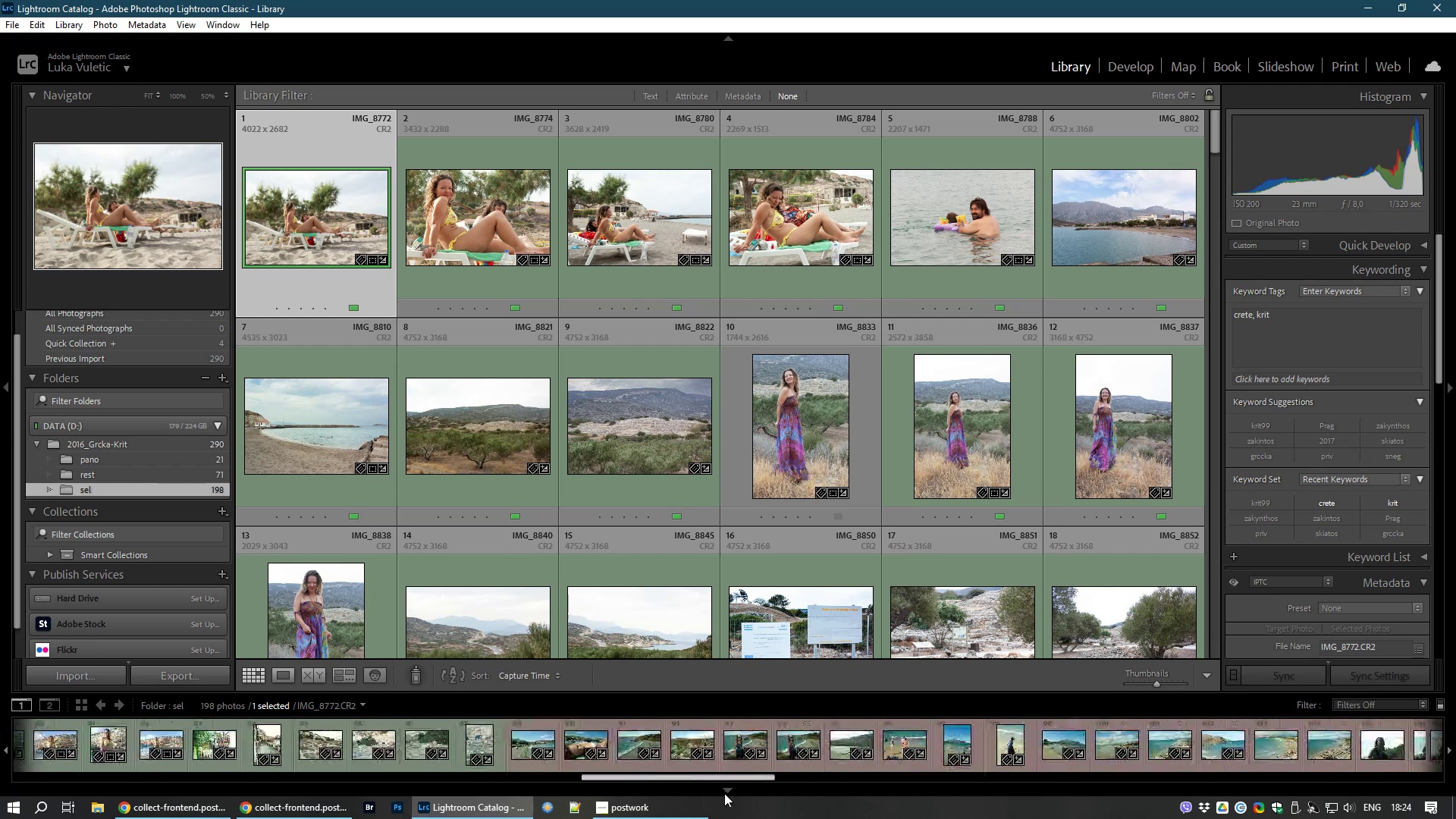 
left_click([482, 736])
 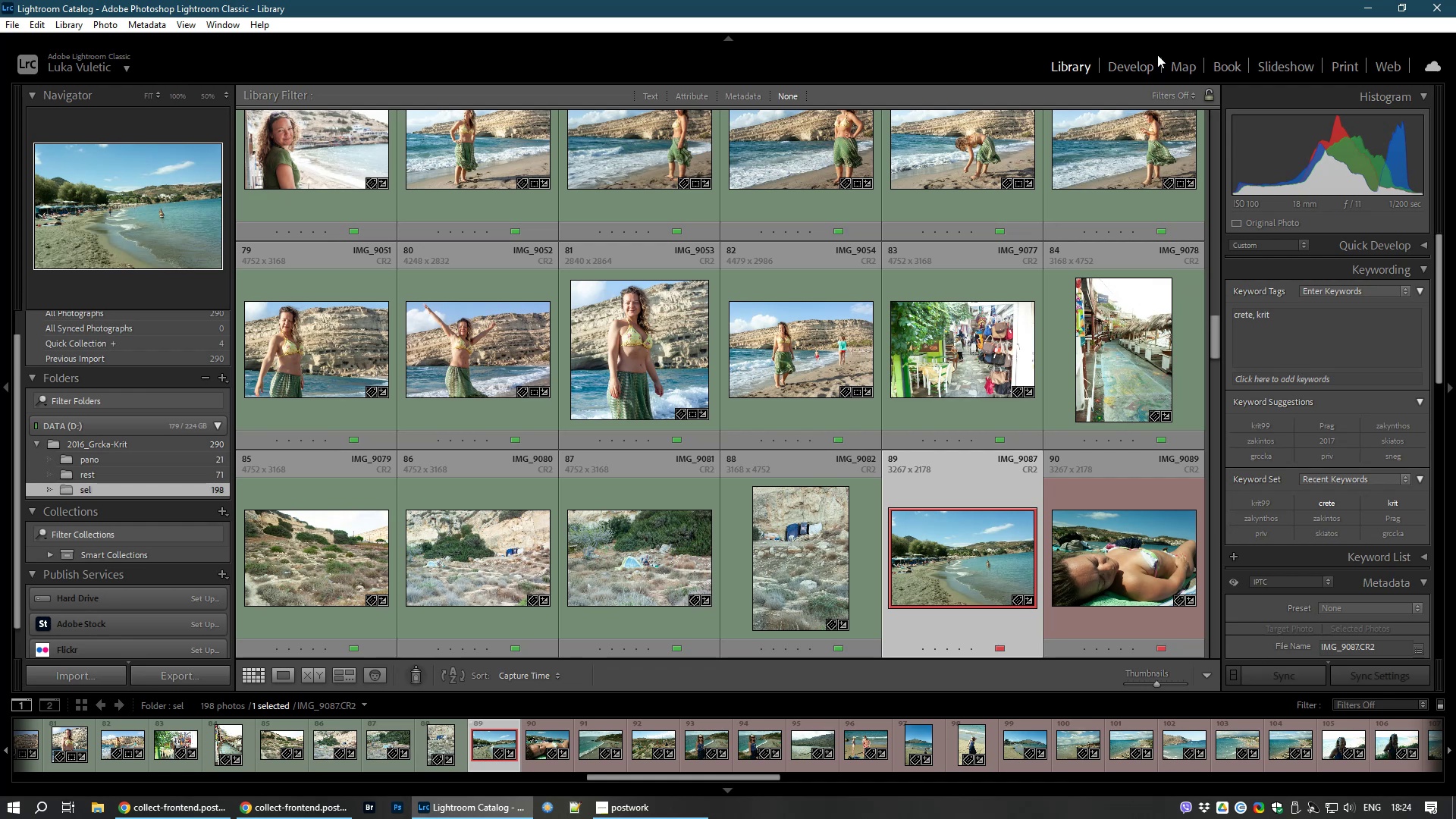 
left_click([1138, 66])
 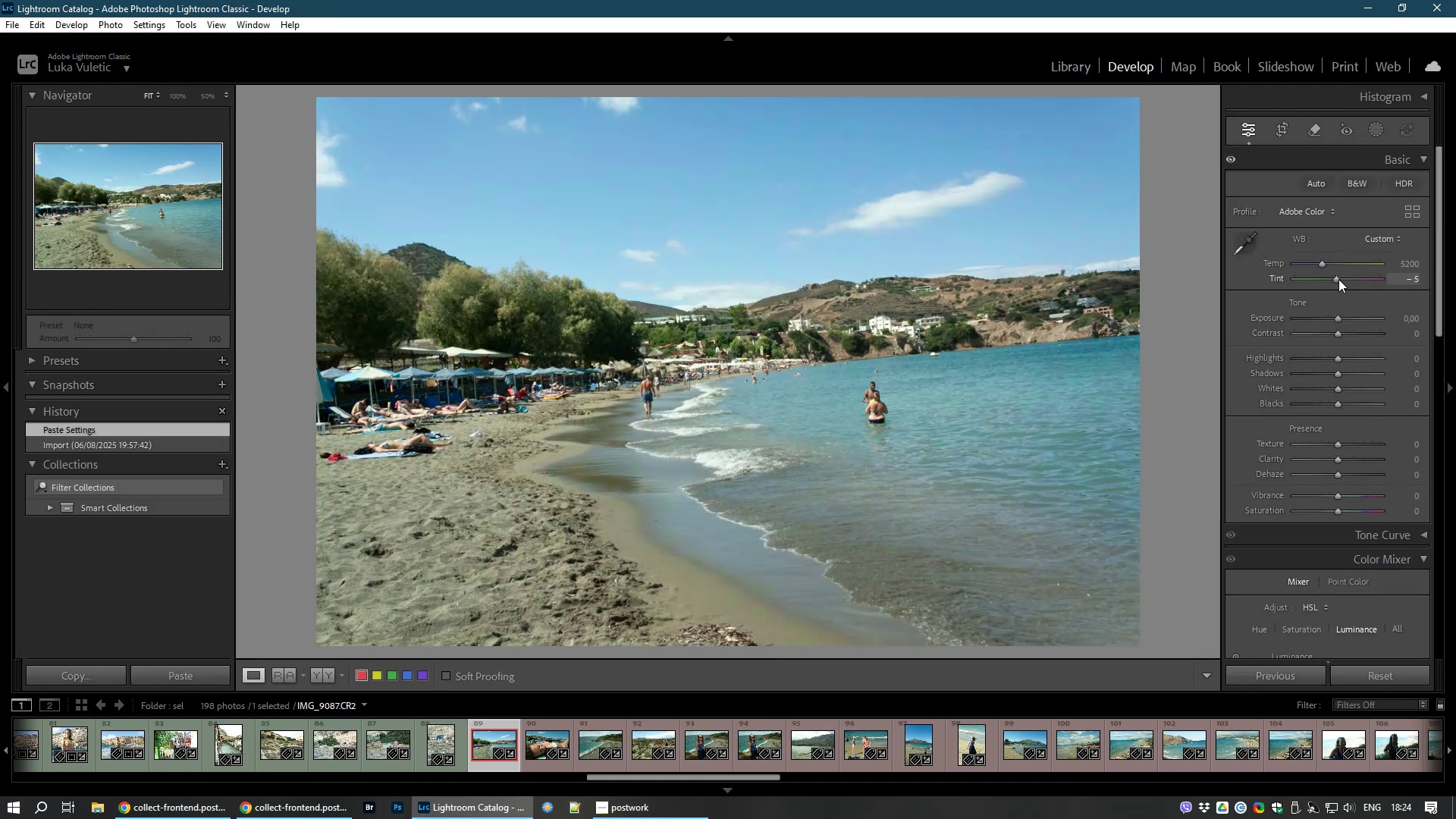 
wait(7.83)
 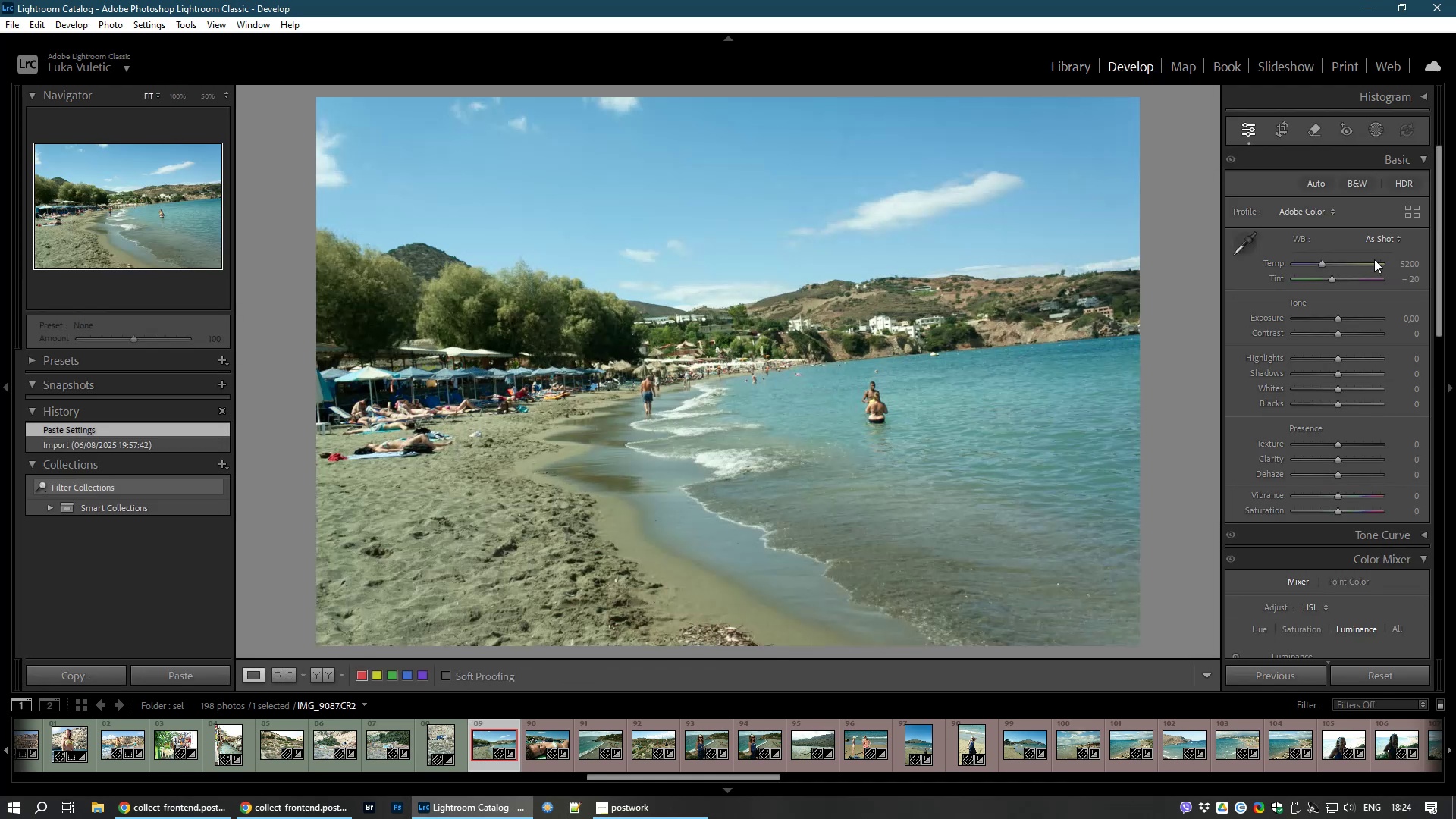 
left_click([1280, 123])
 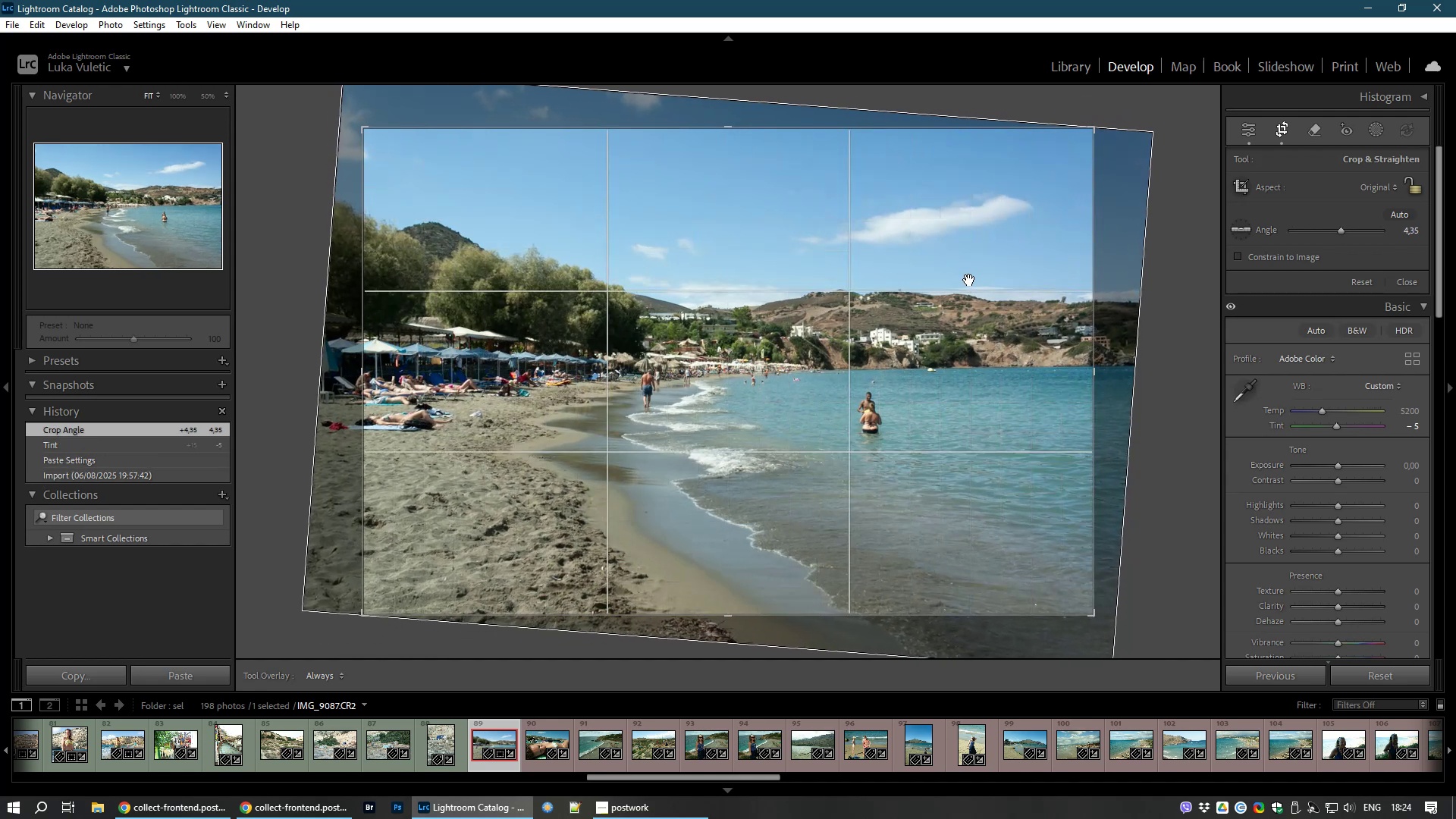 
wait(5.77)
 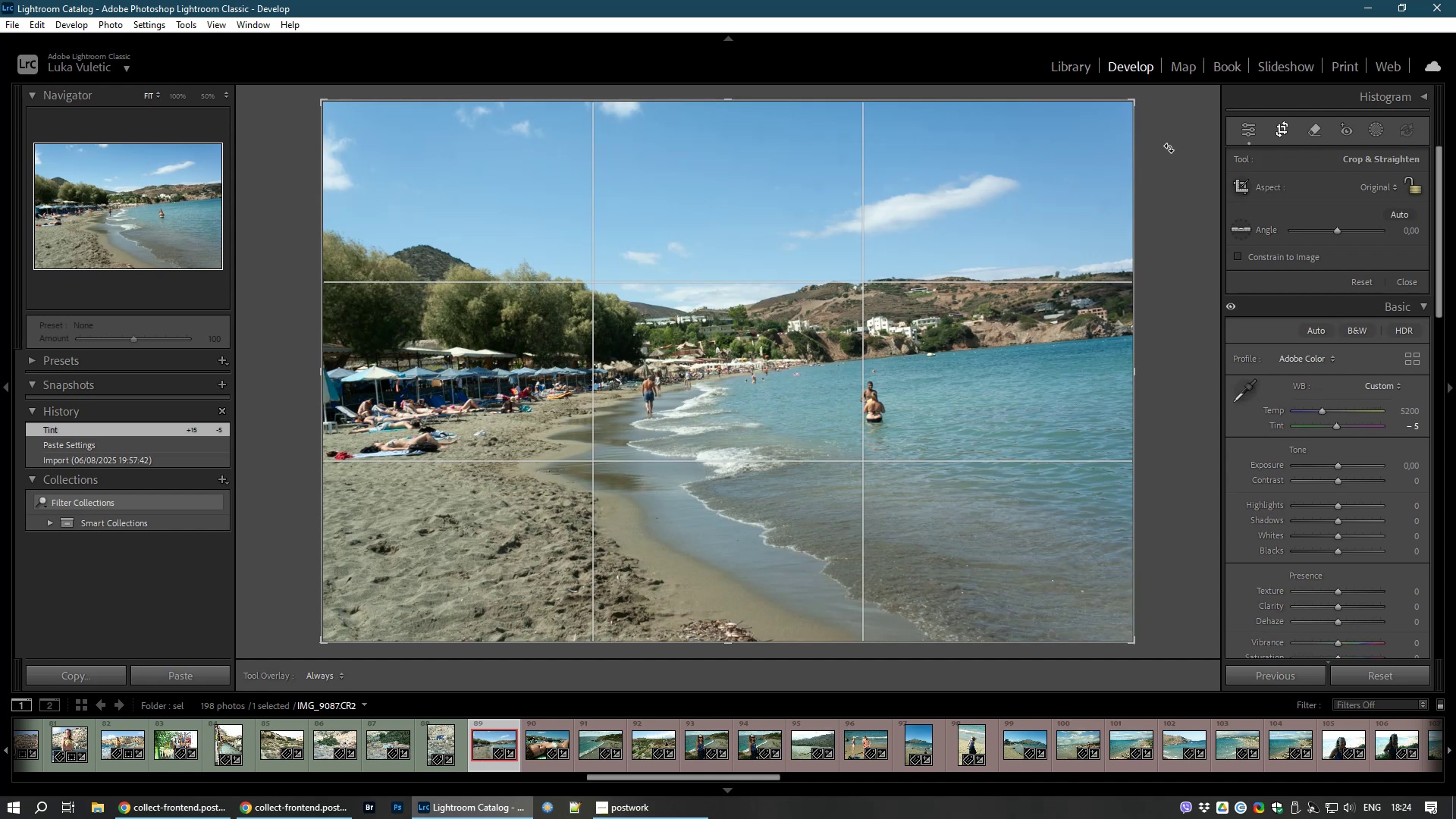 
double_click([1049, 285])
 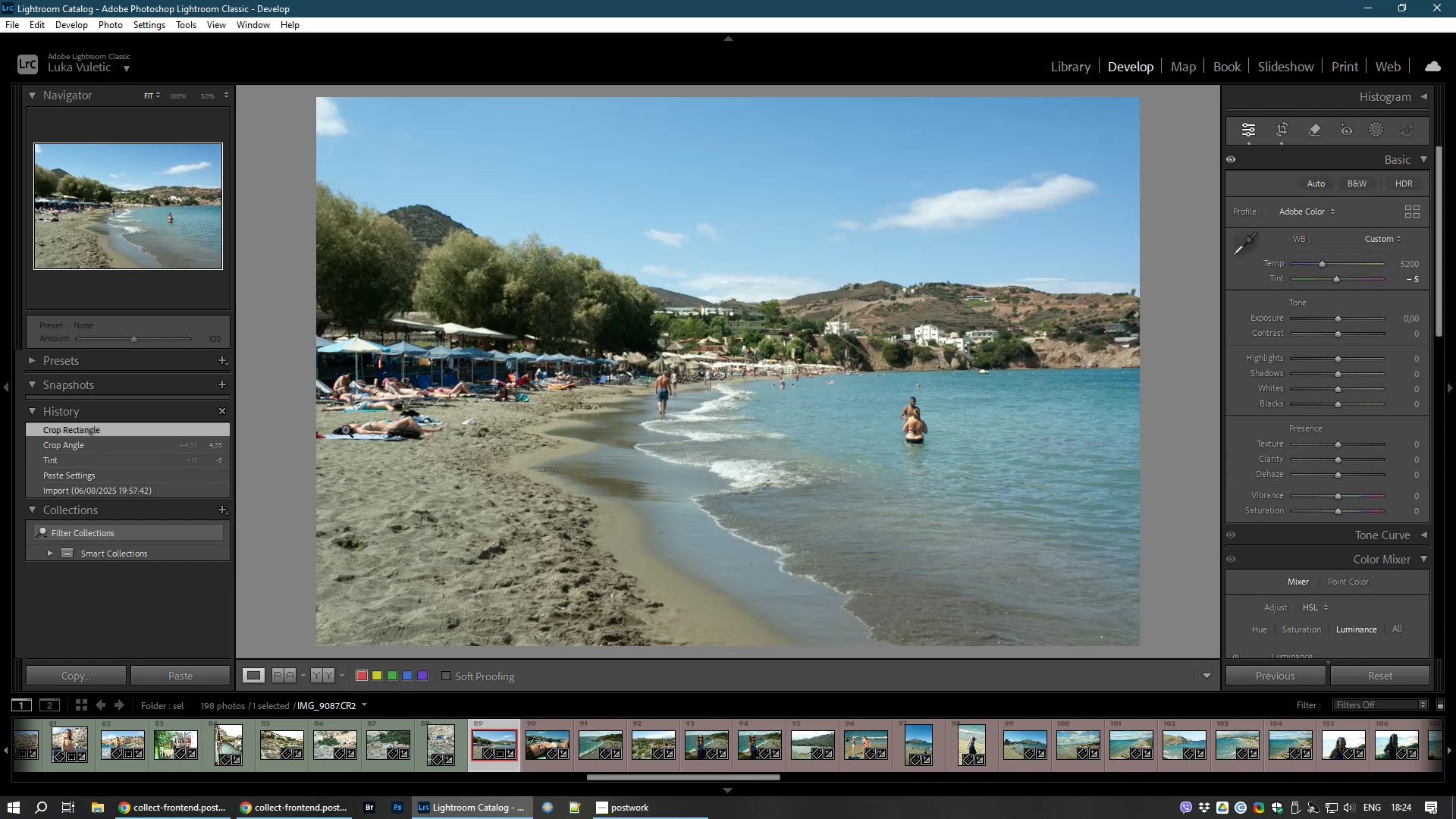 
left_click([359, 423])
 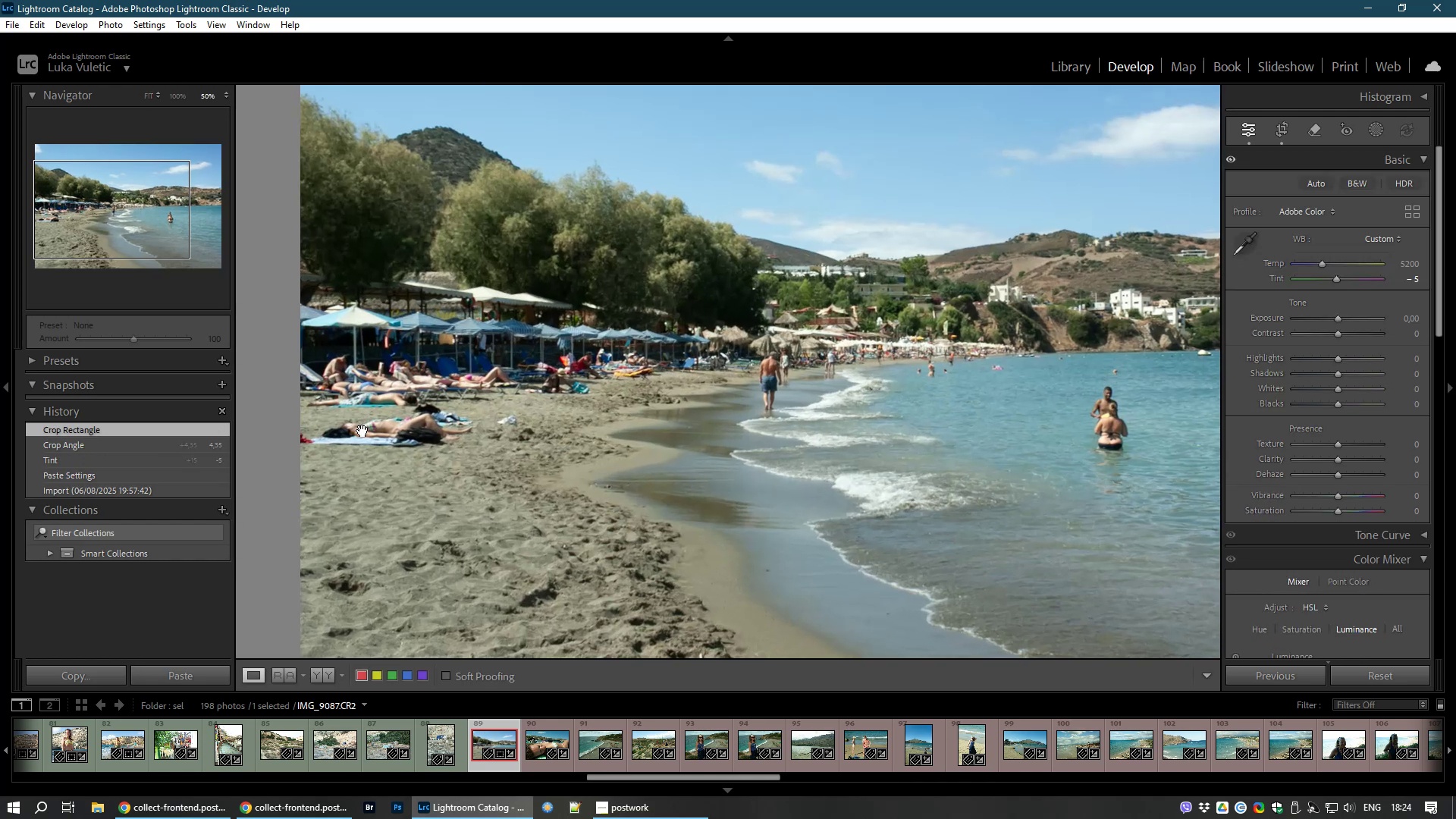 
left_click([363, 433])
 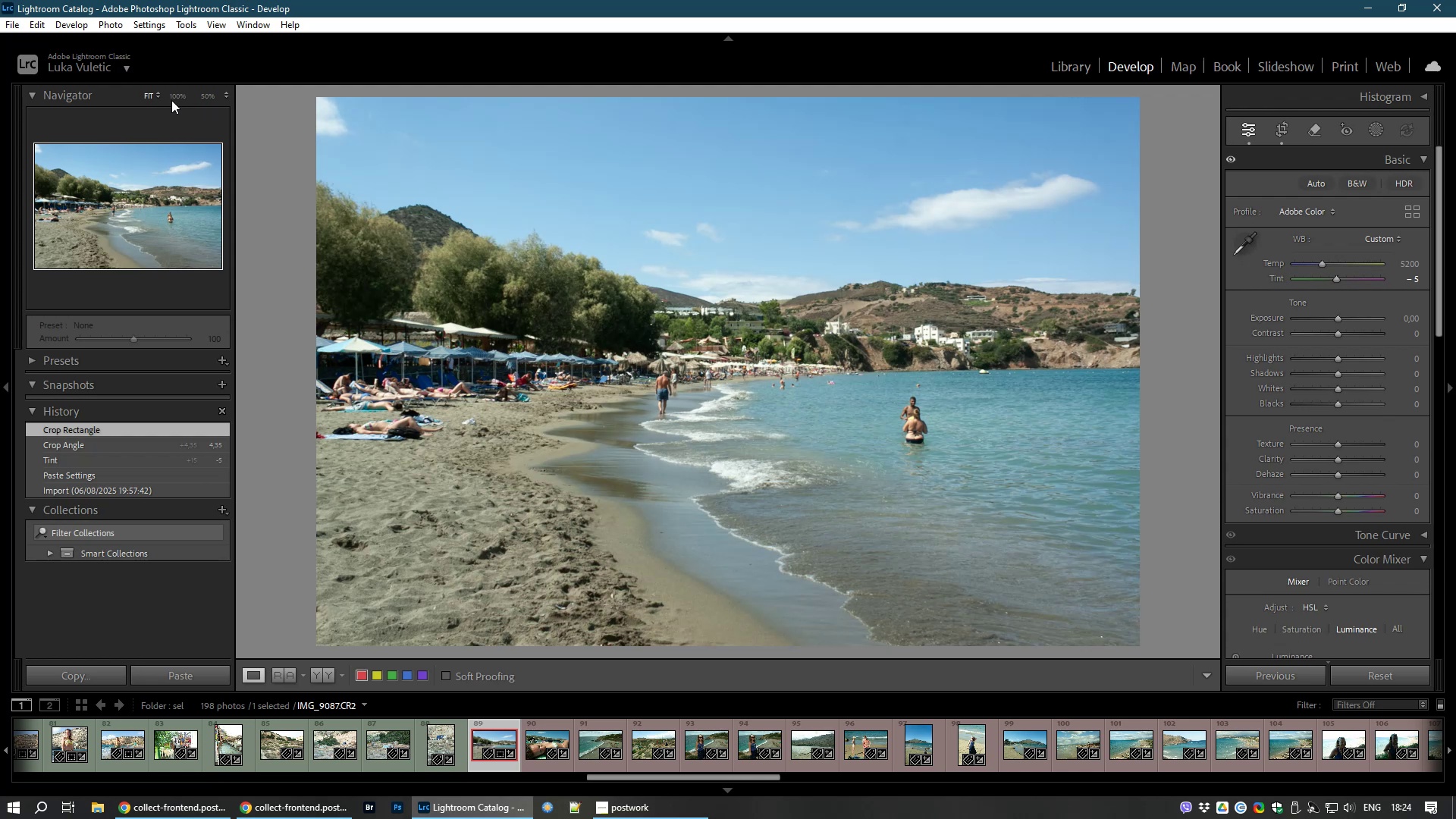 
left_click([170, 93])
 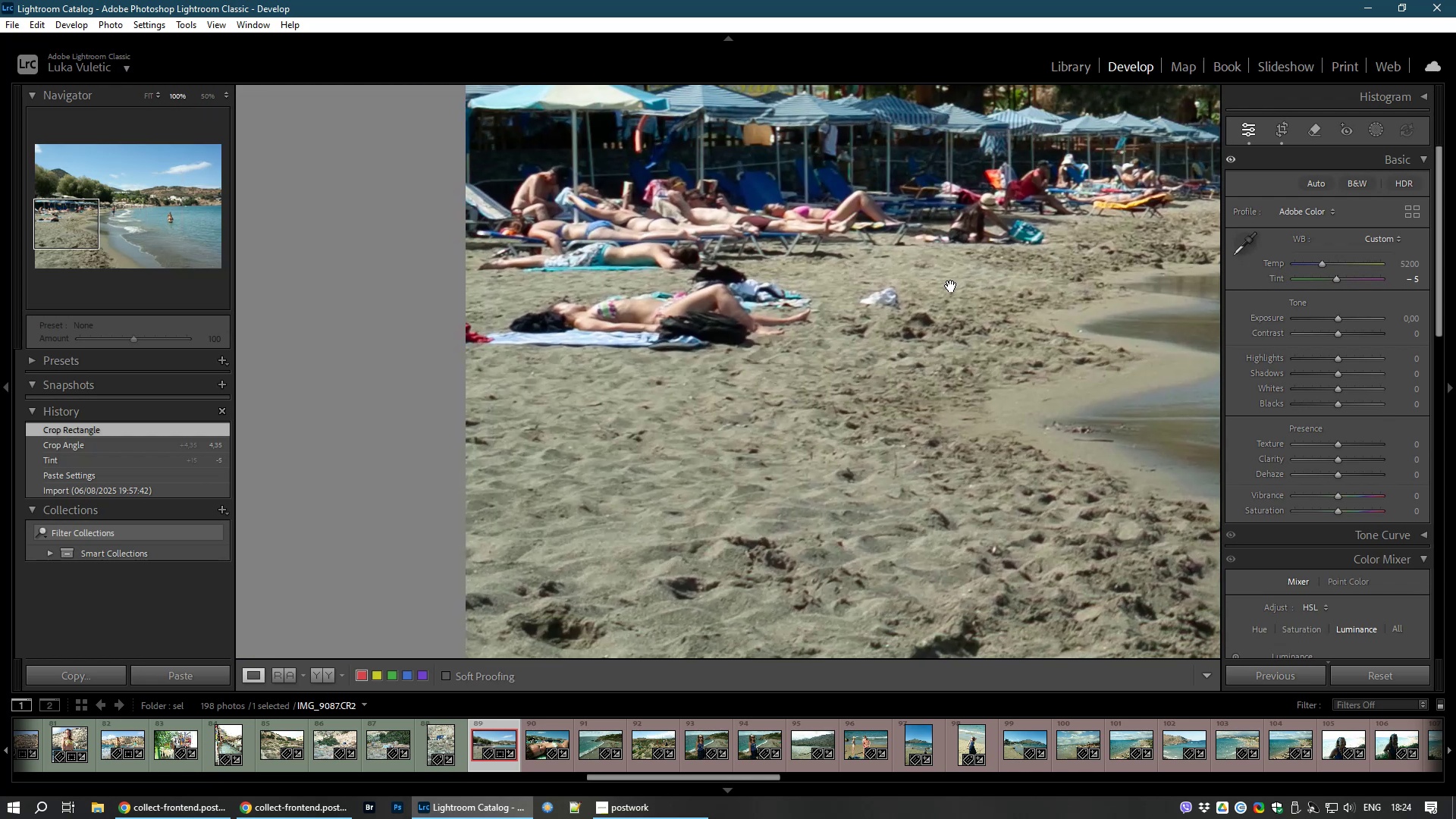 
wait(8.89)
 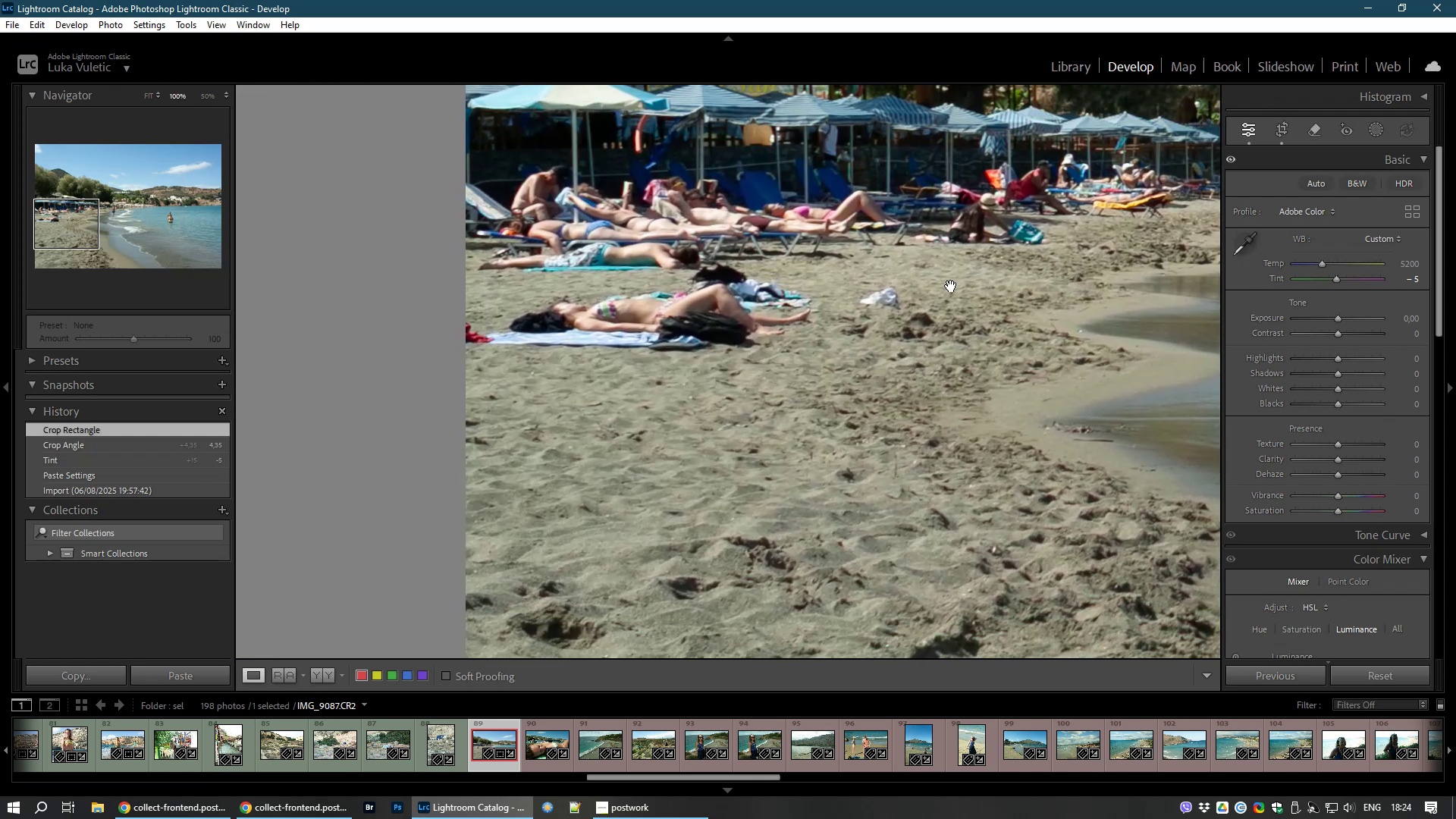 
left_click([855, 315])
 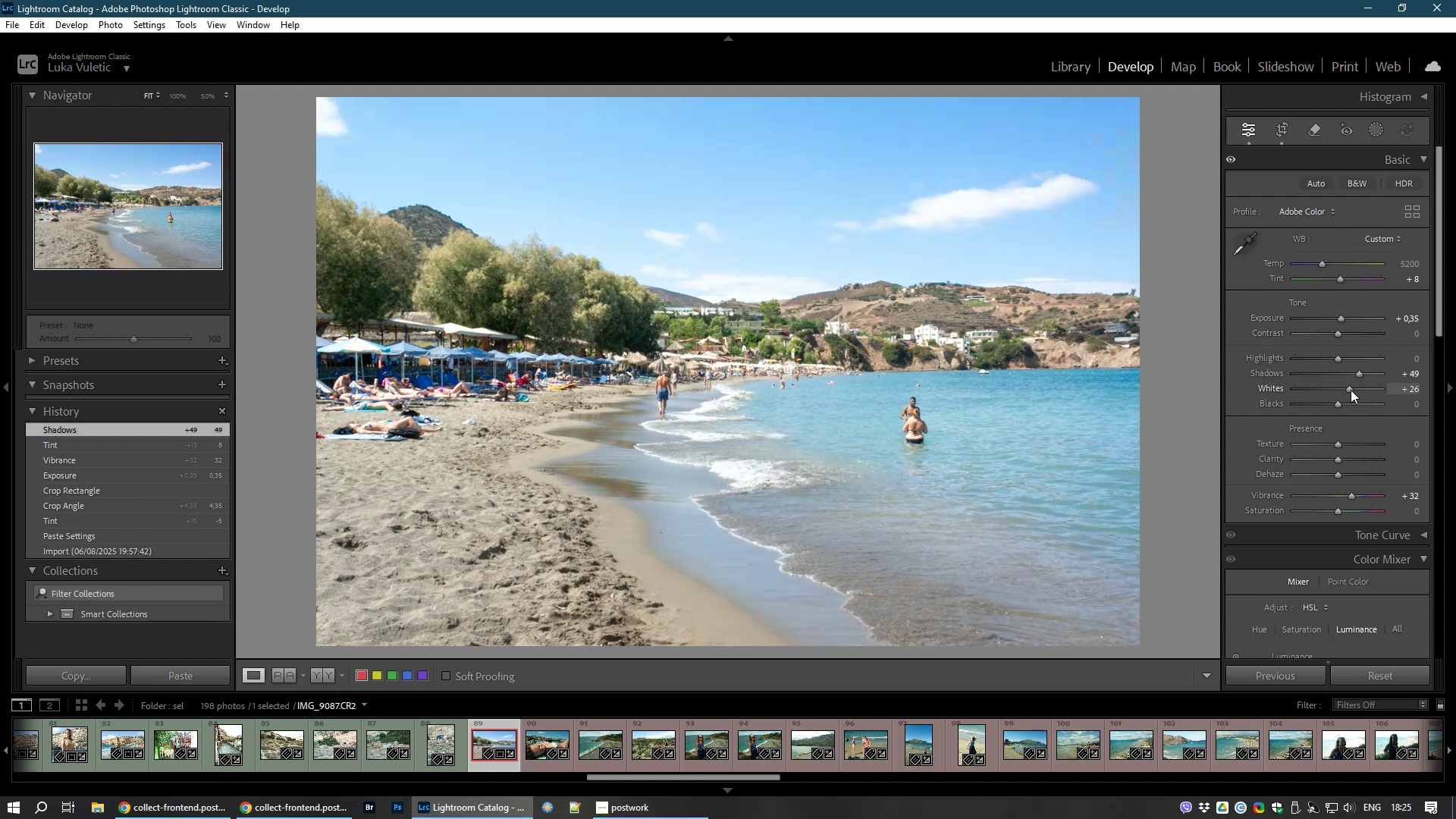 
wait(27.04)
 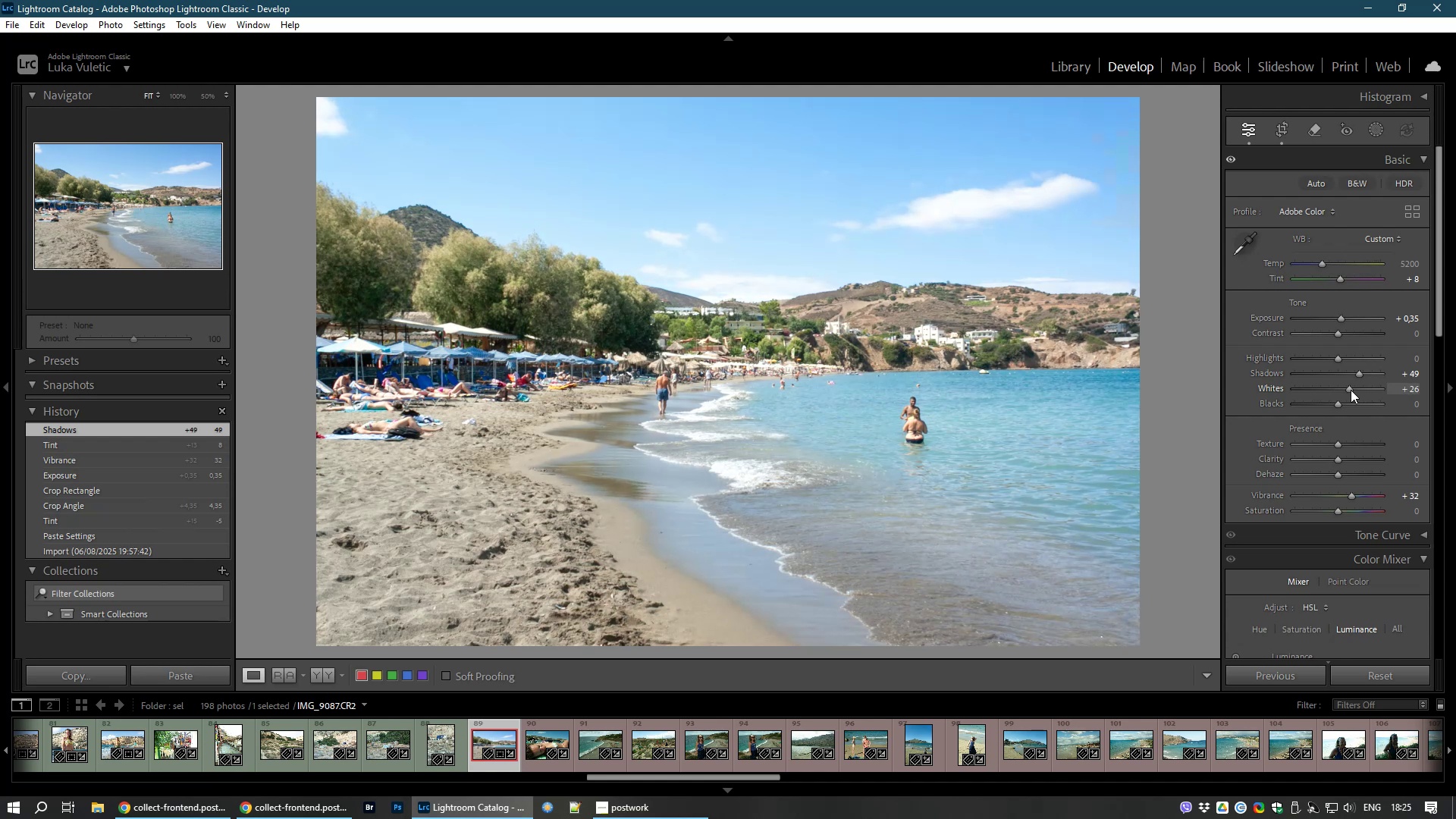 
key(8)
 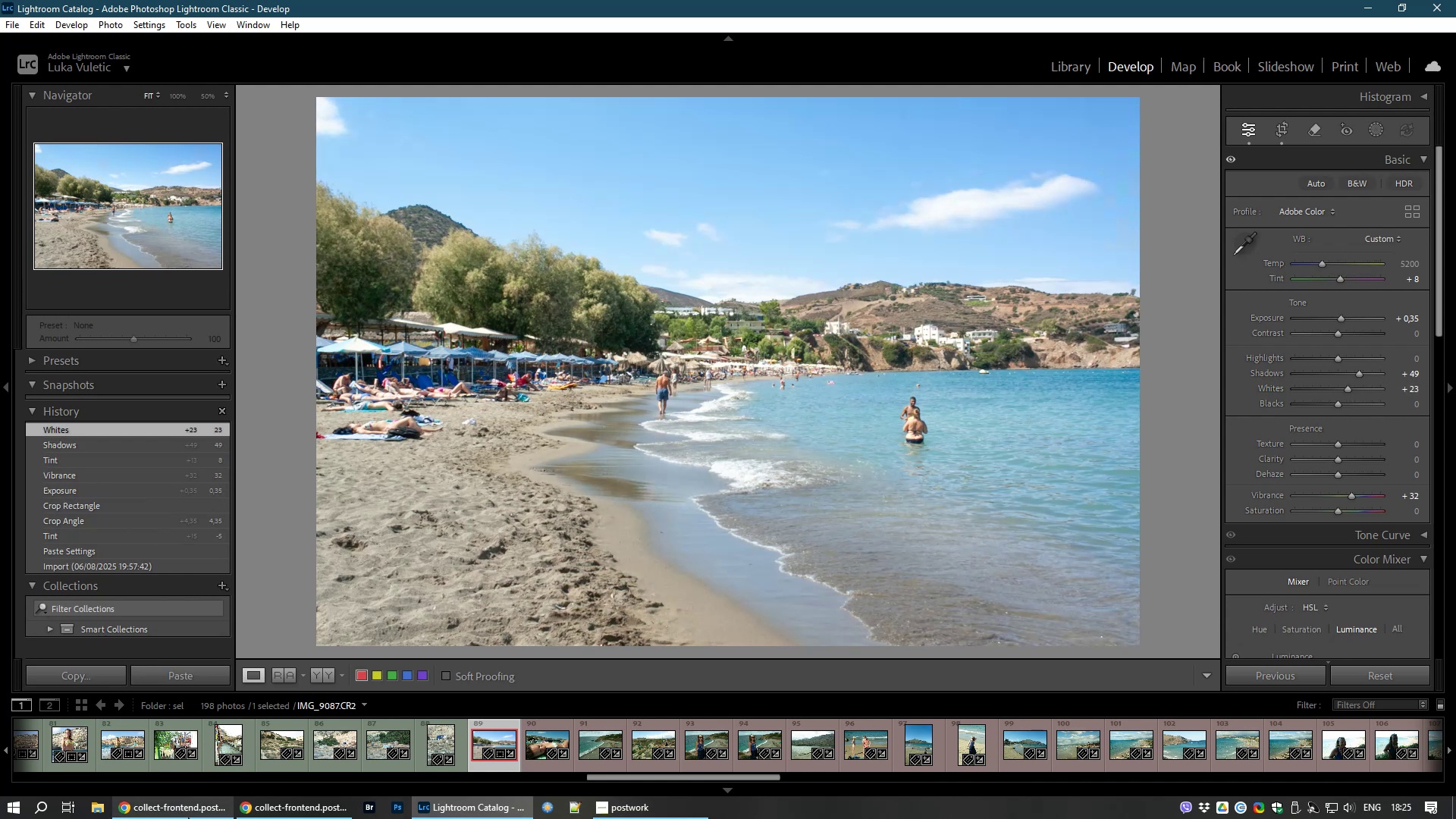 
left_click([179, 805])
 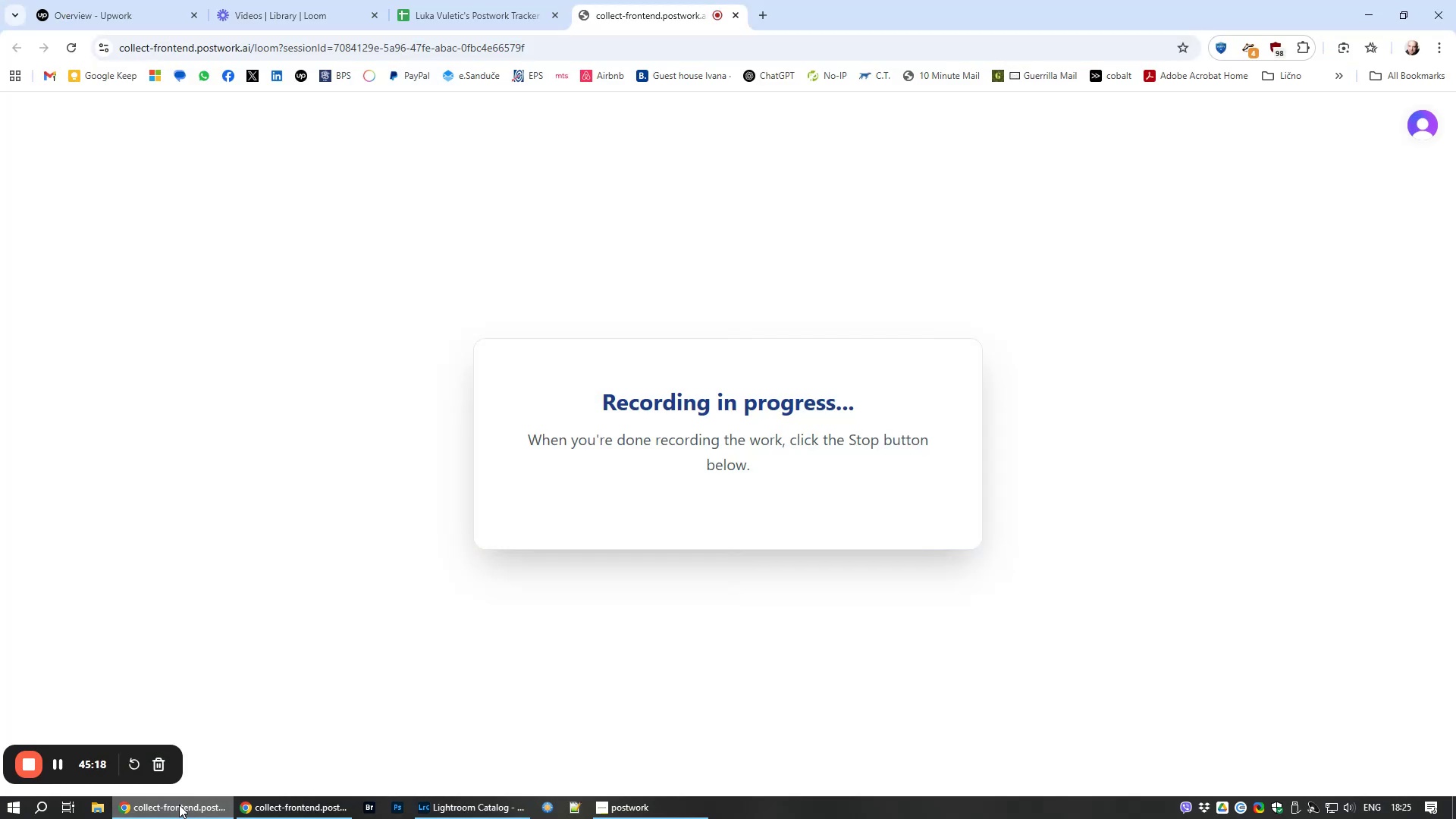 
left_click([179, 805])
 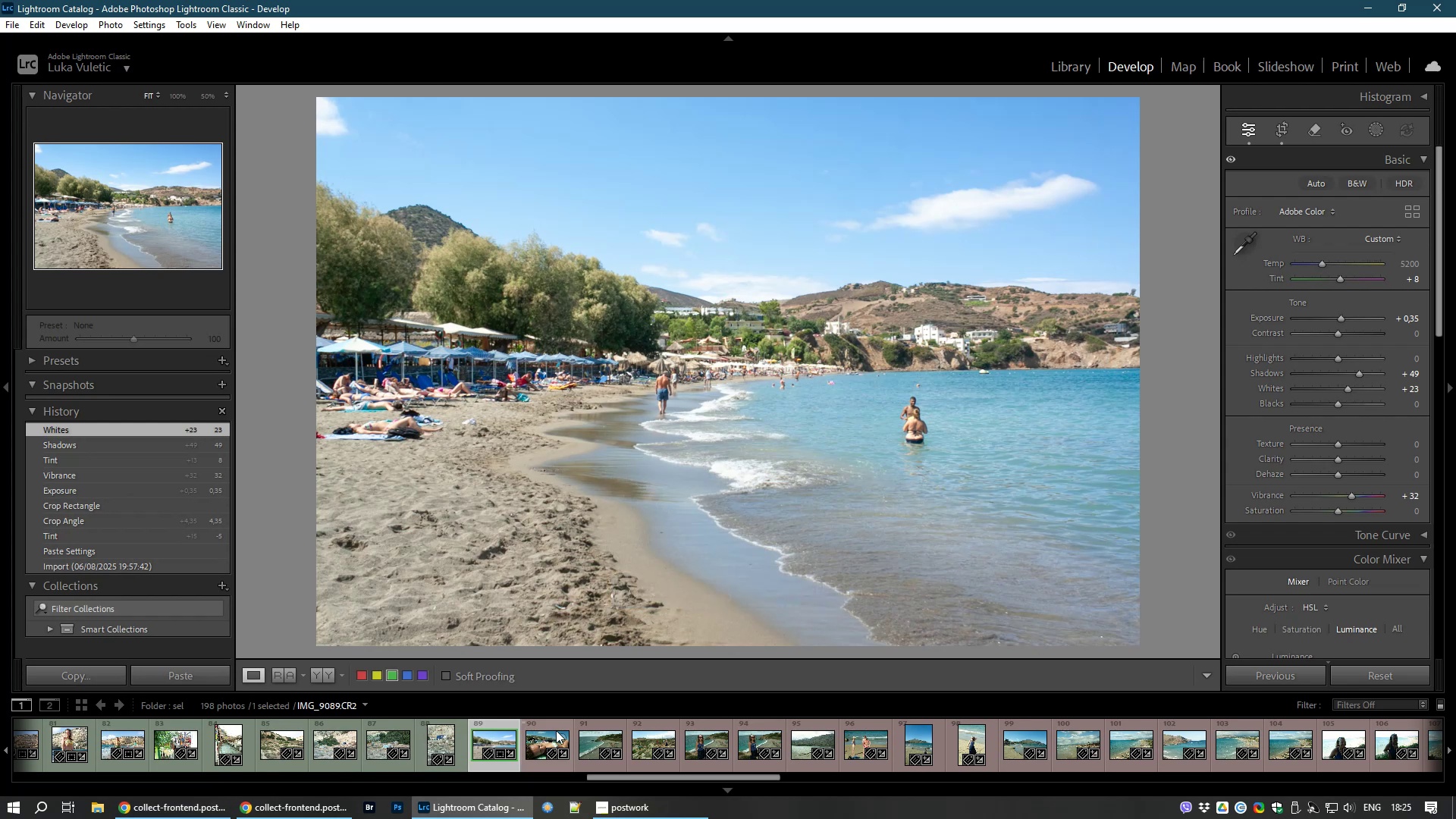 
left_click([545, 737])
 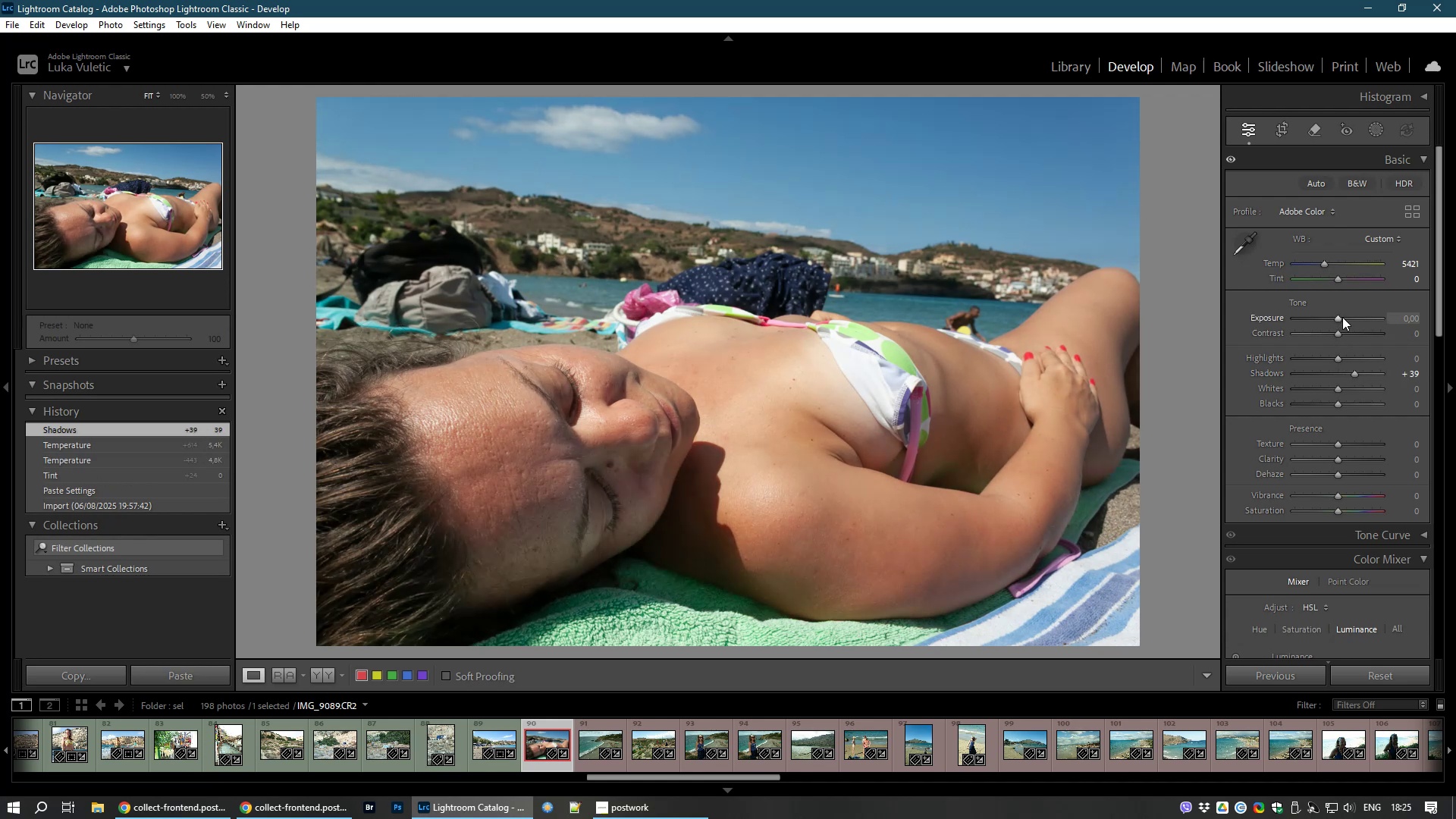 
wait(26.95)
 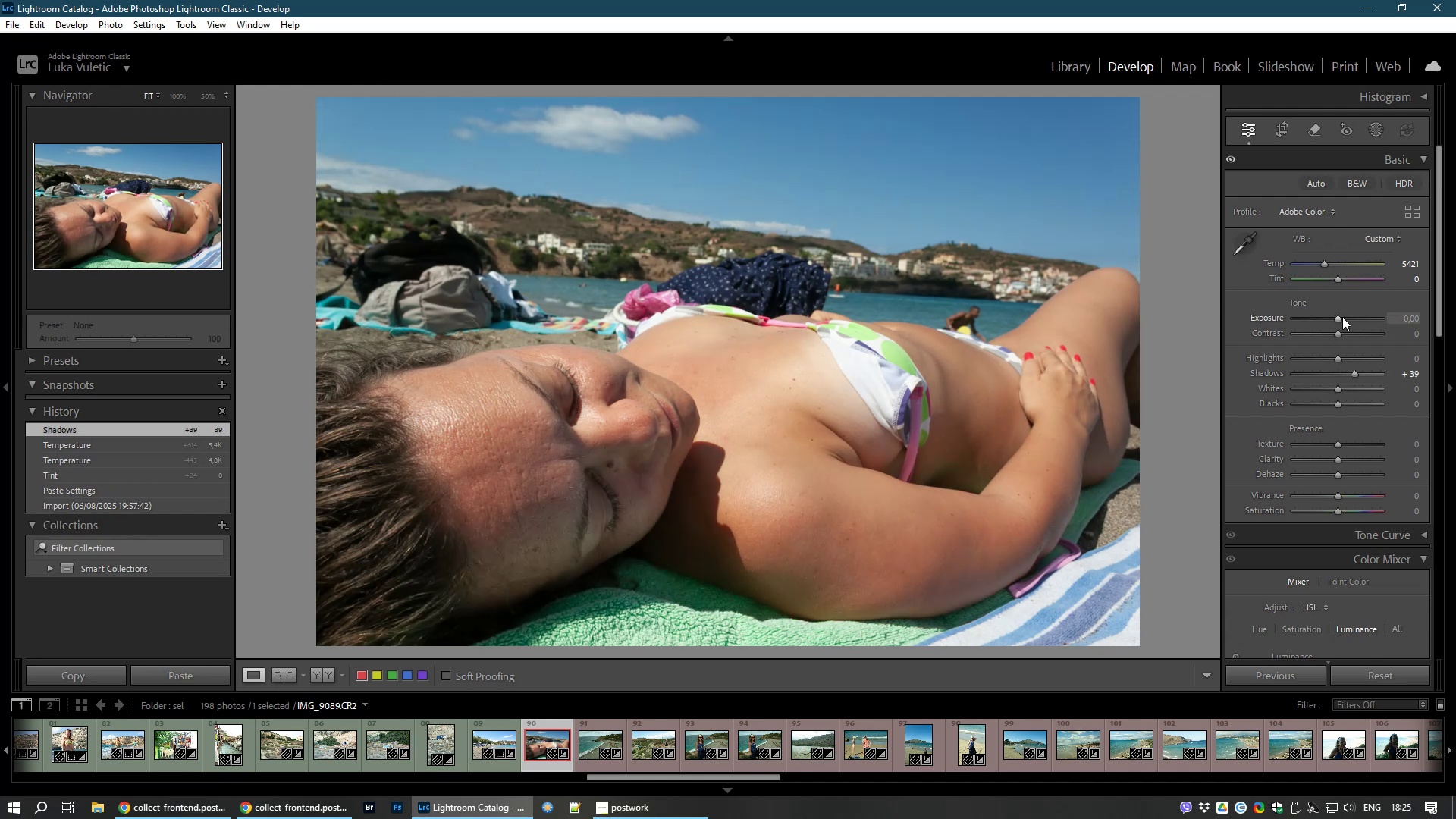 
left_click([1283, 125])
 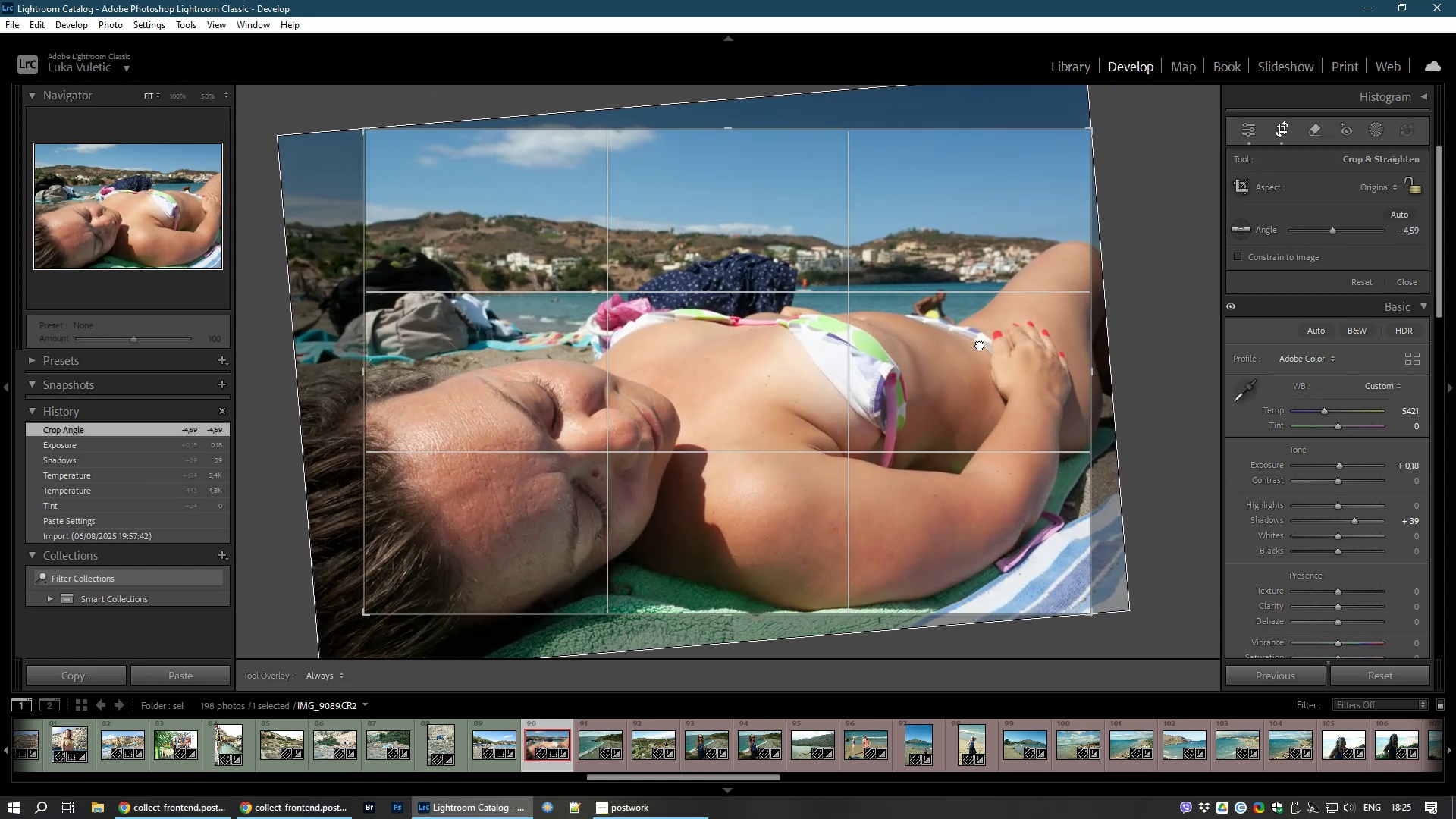 
wait(11.32)
 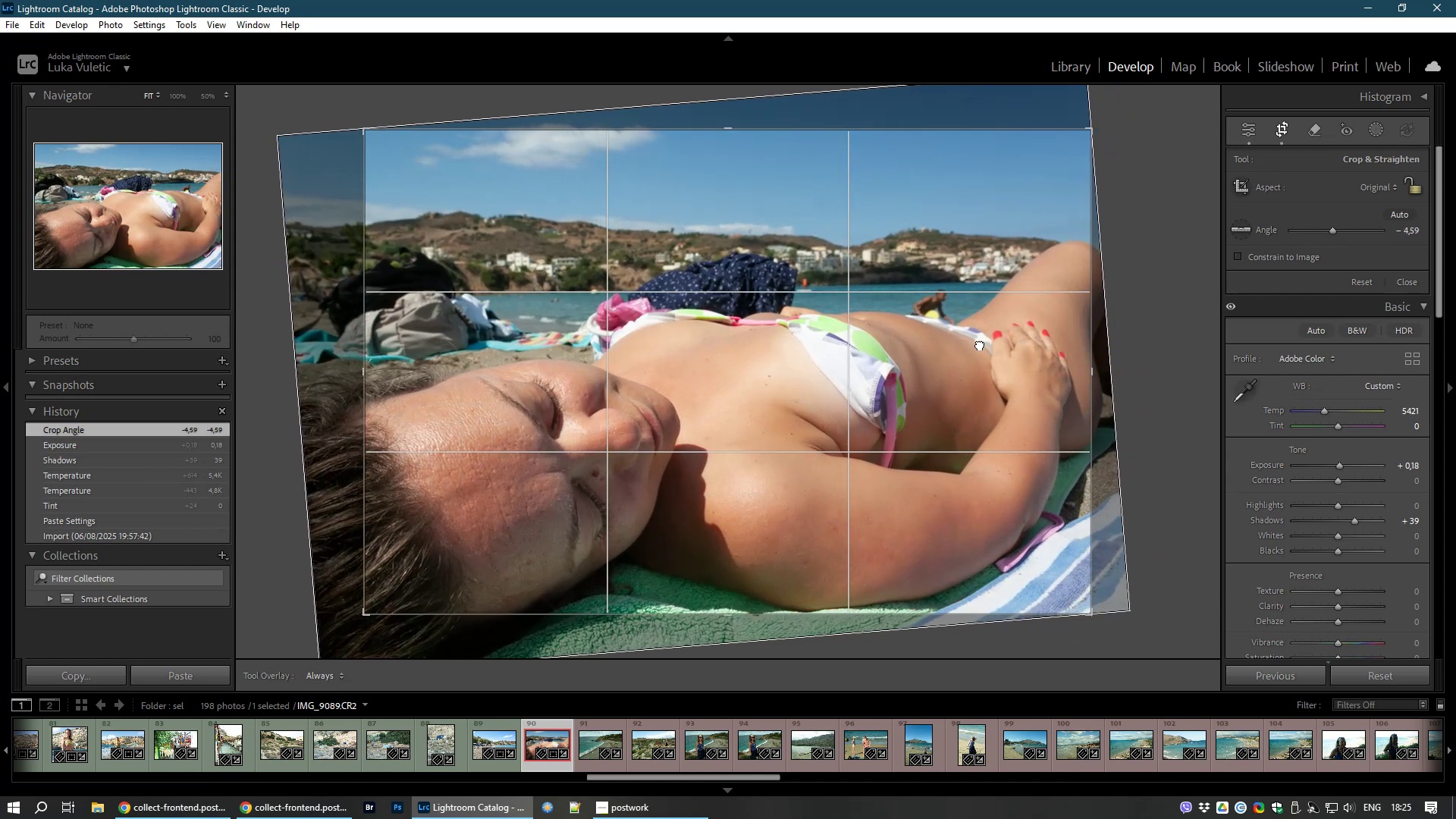 
hold_key(key=Escape, duration=0.39)
 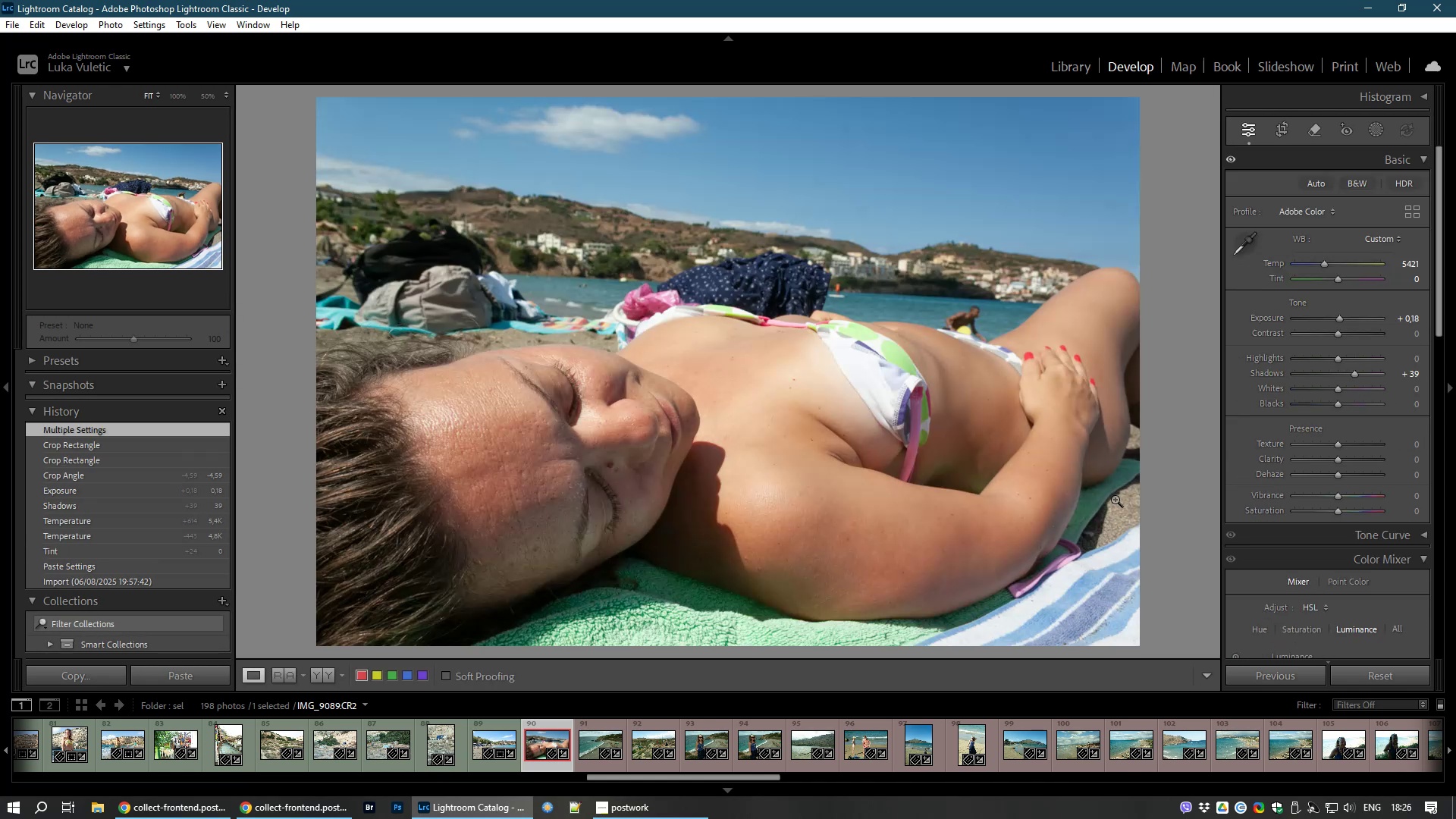 
wait(9.38)
 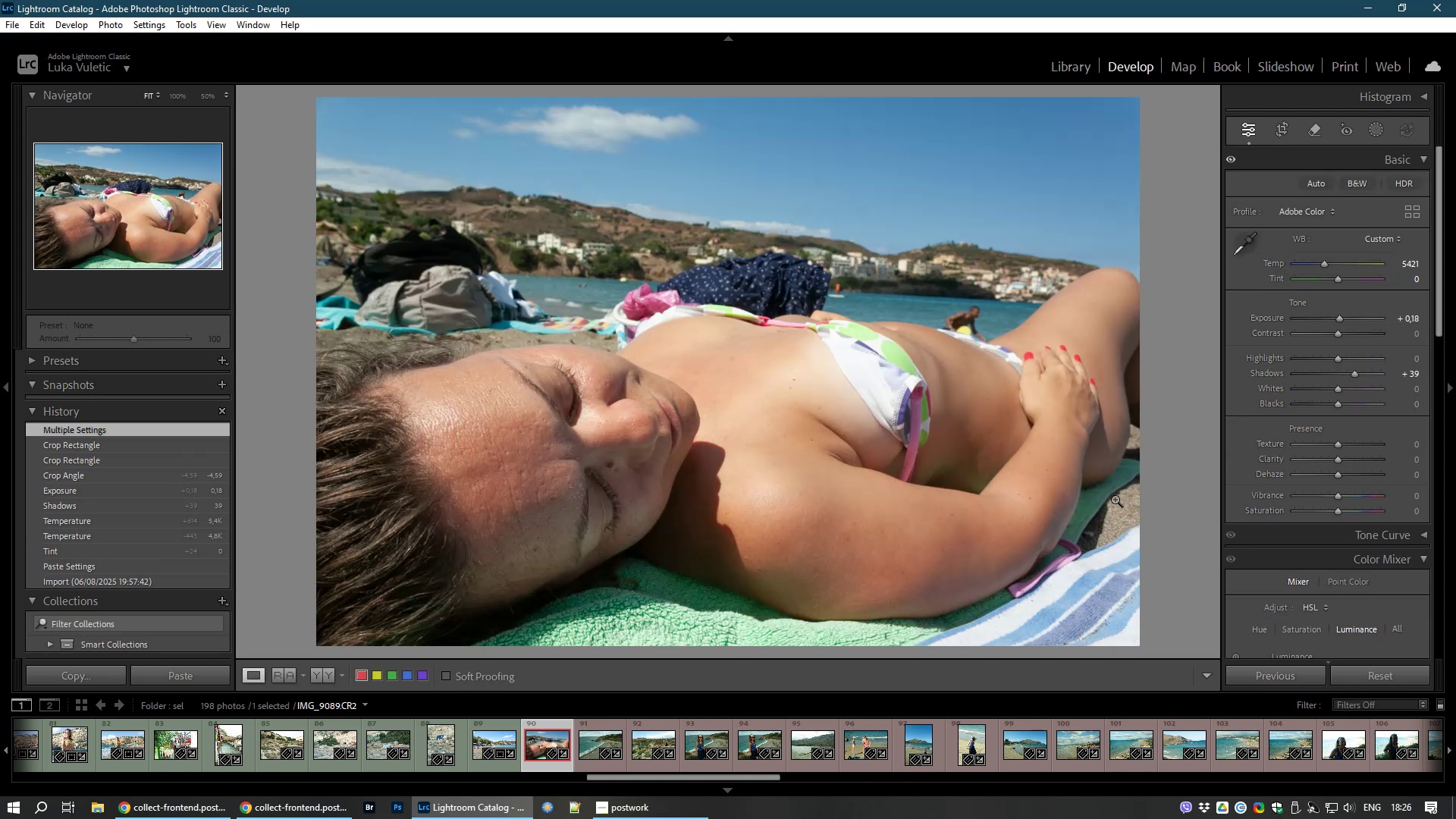 
key(8)
 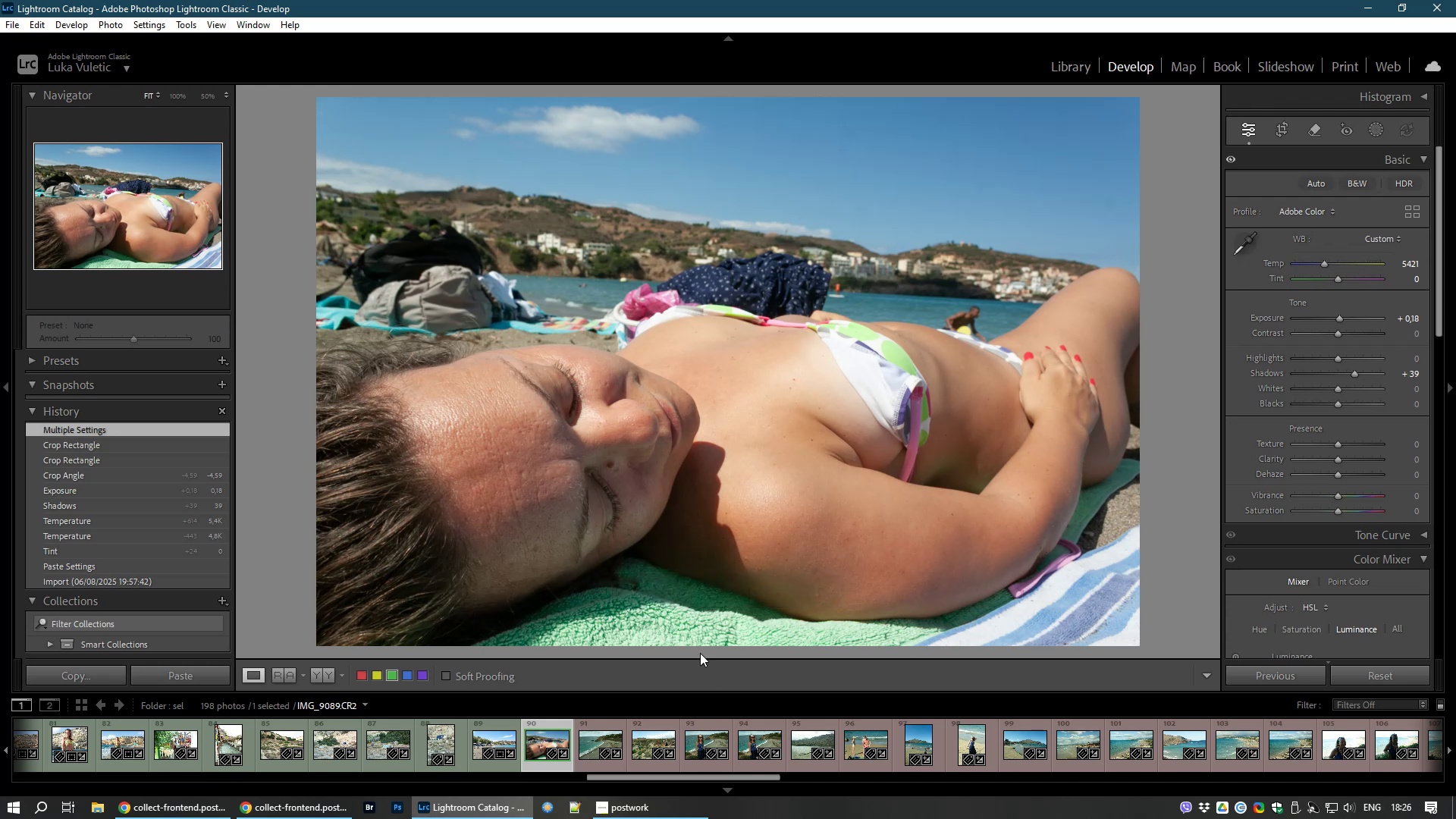 
left_click([592, 747])
 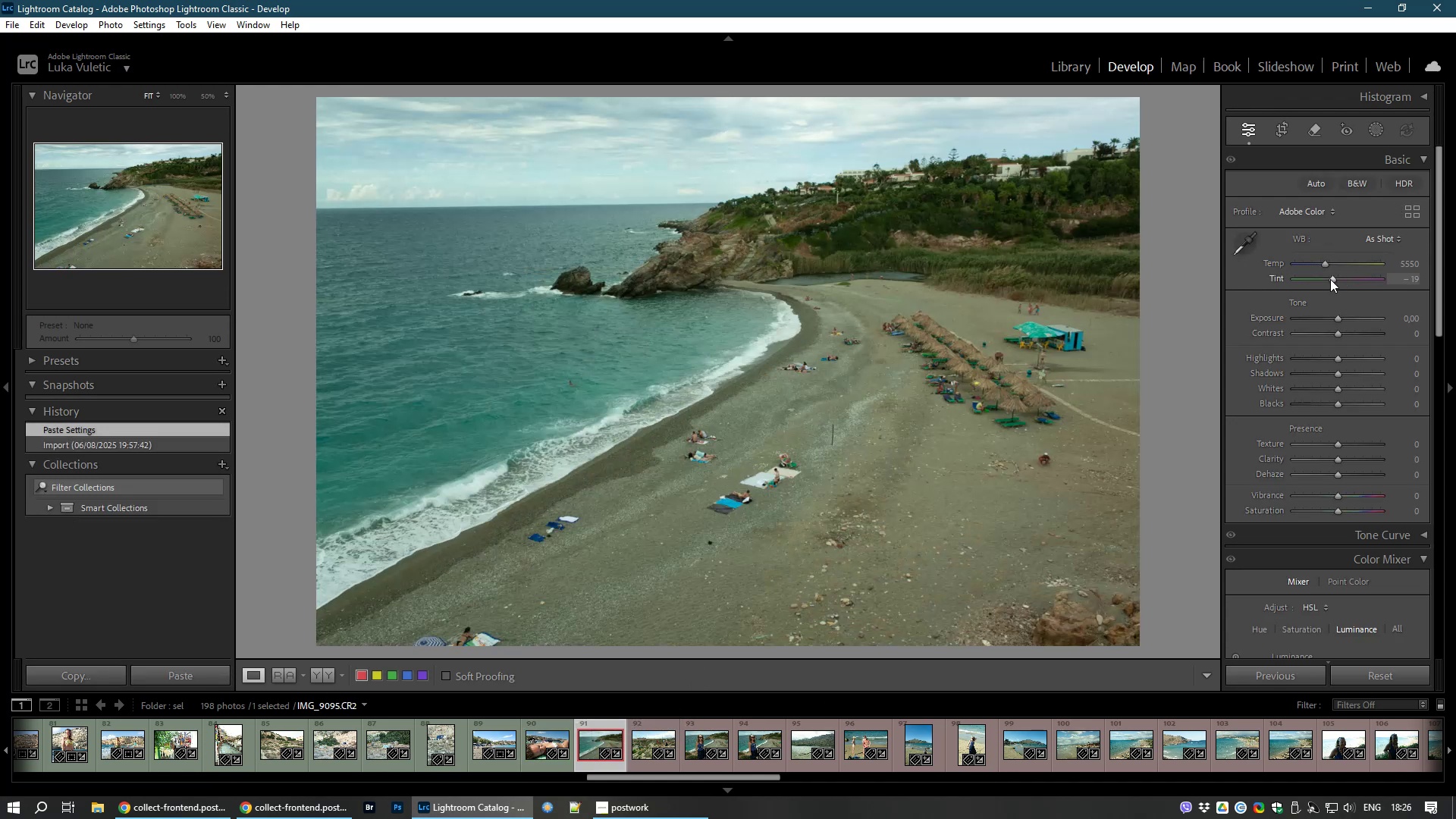 
left_click([1338, 279])
 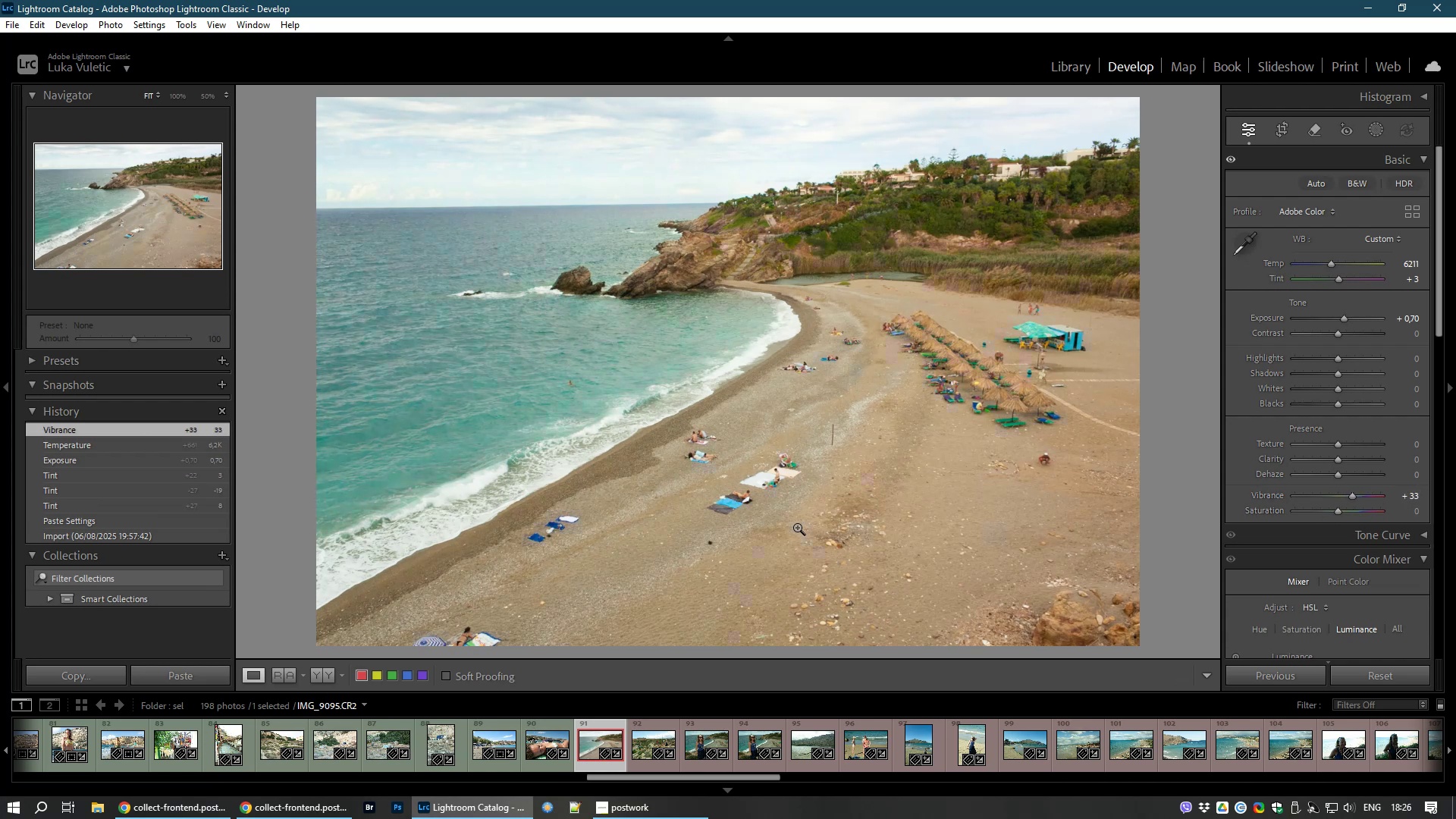 
wait(41.89)
 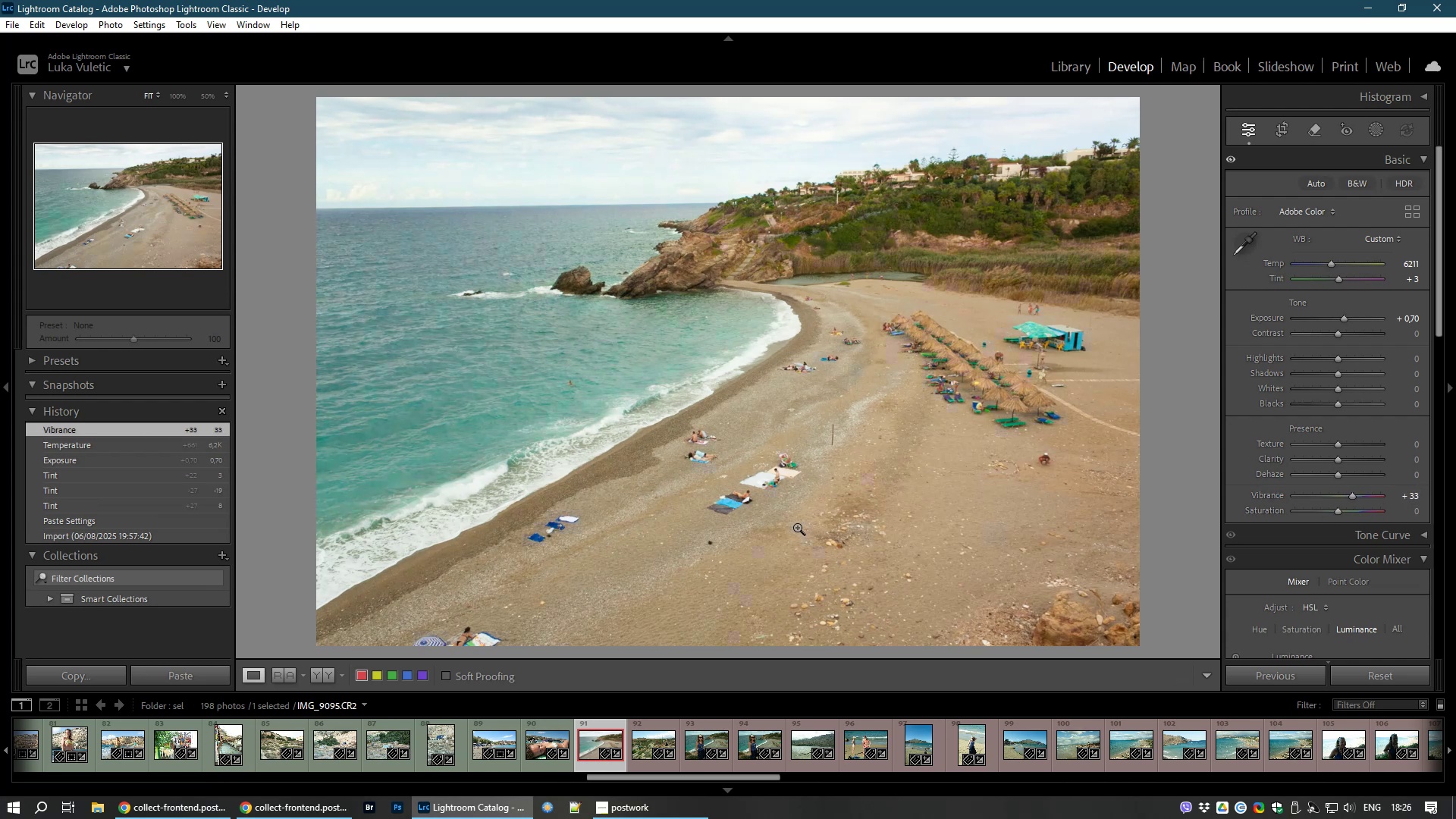 
left_click_drag(start_coordinate=[1106, 445], to_coordinate=[347, 398])
 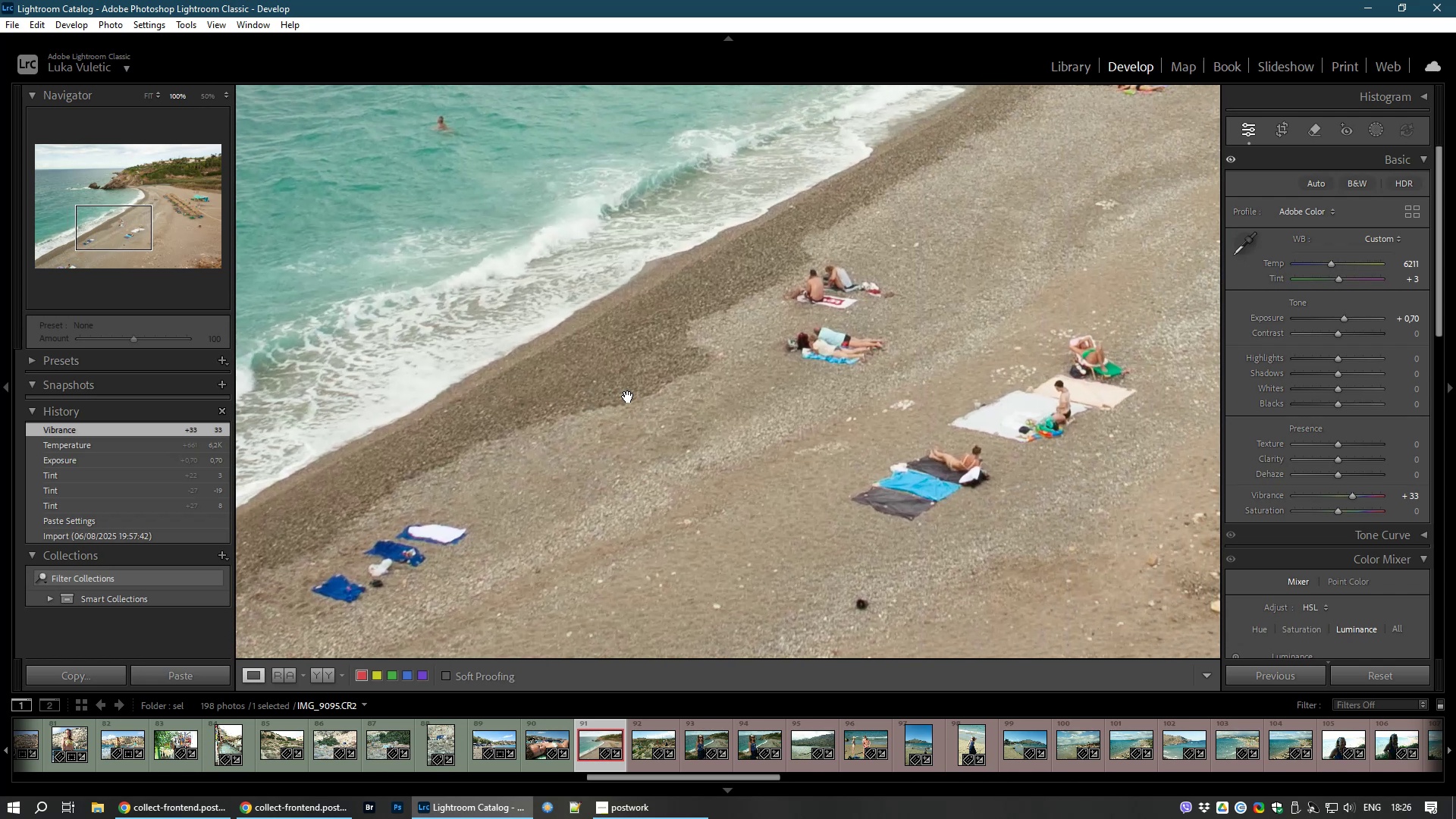 
left_click_drag(start_coordinate=[628, 397], to_coordinate=[472, 400])
 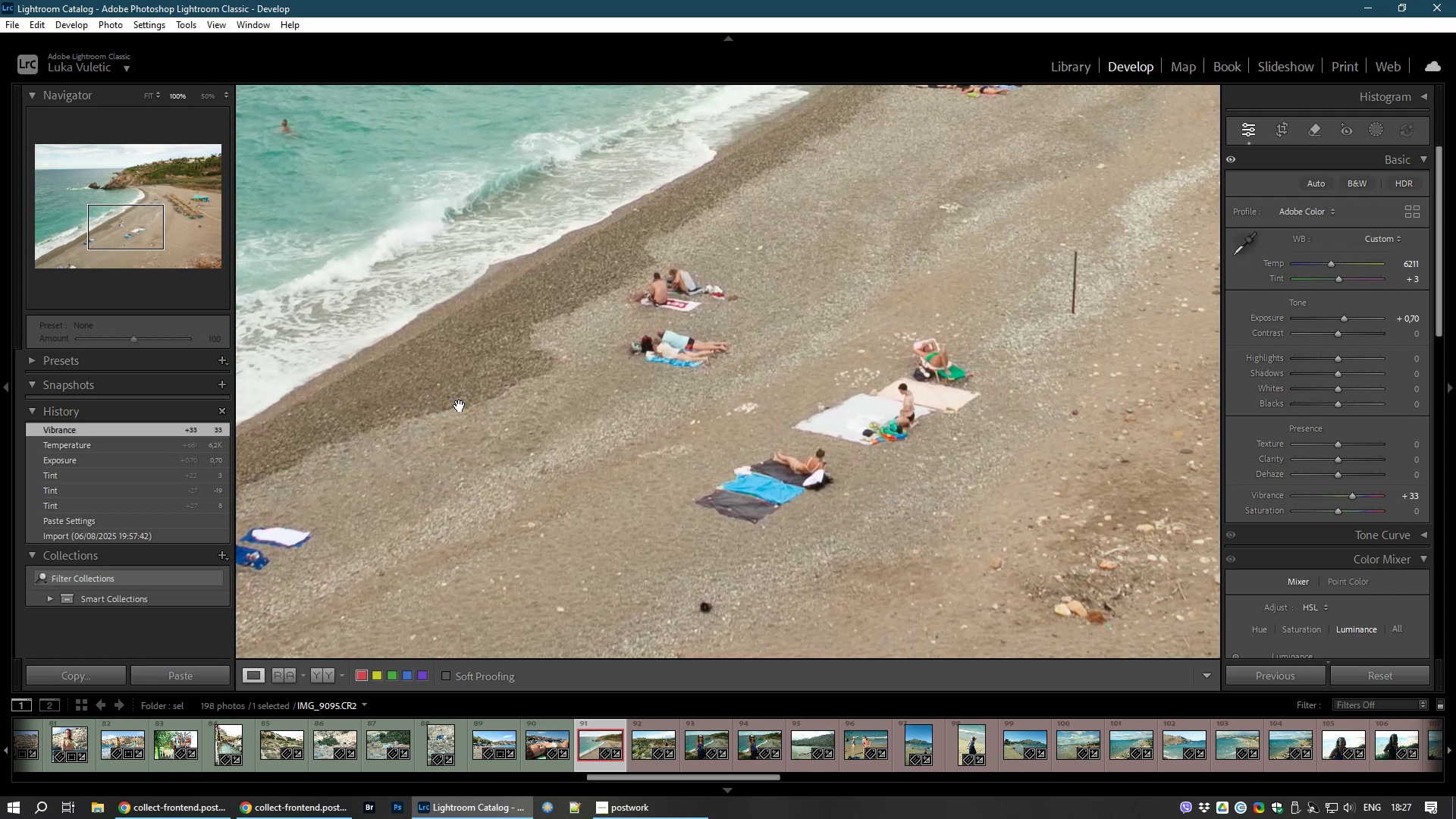 
left_click_drag(start_coordinate=[460, 406], to_coordinate=[199, 602])
 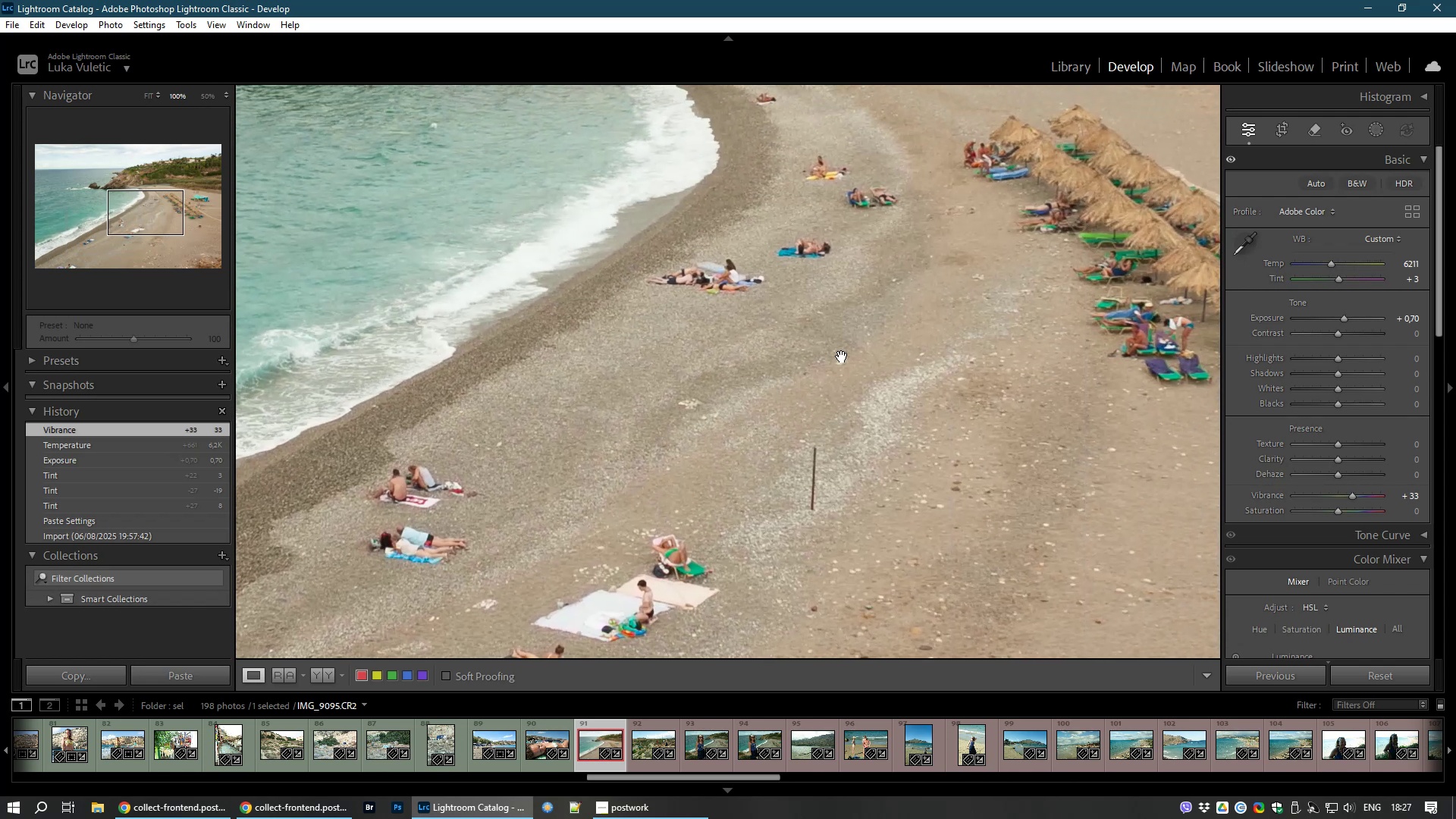 
left_click_drag(start_coordinate=[842, 356], to_coordinate=[557, 532])
 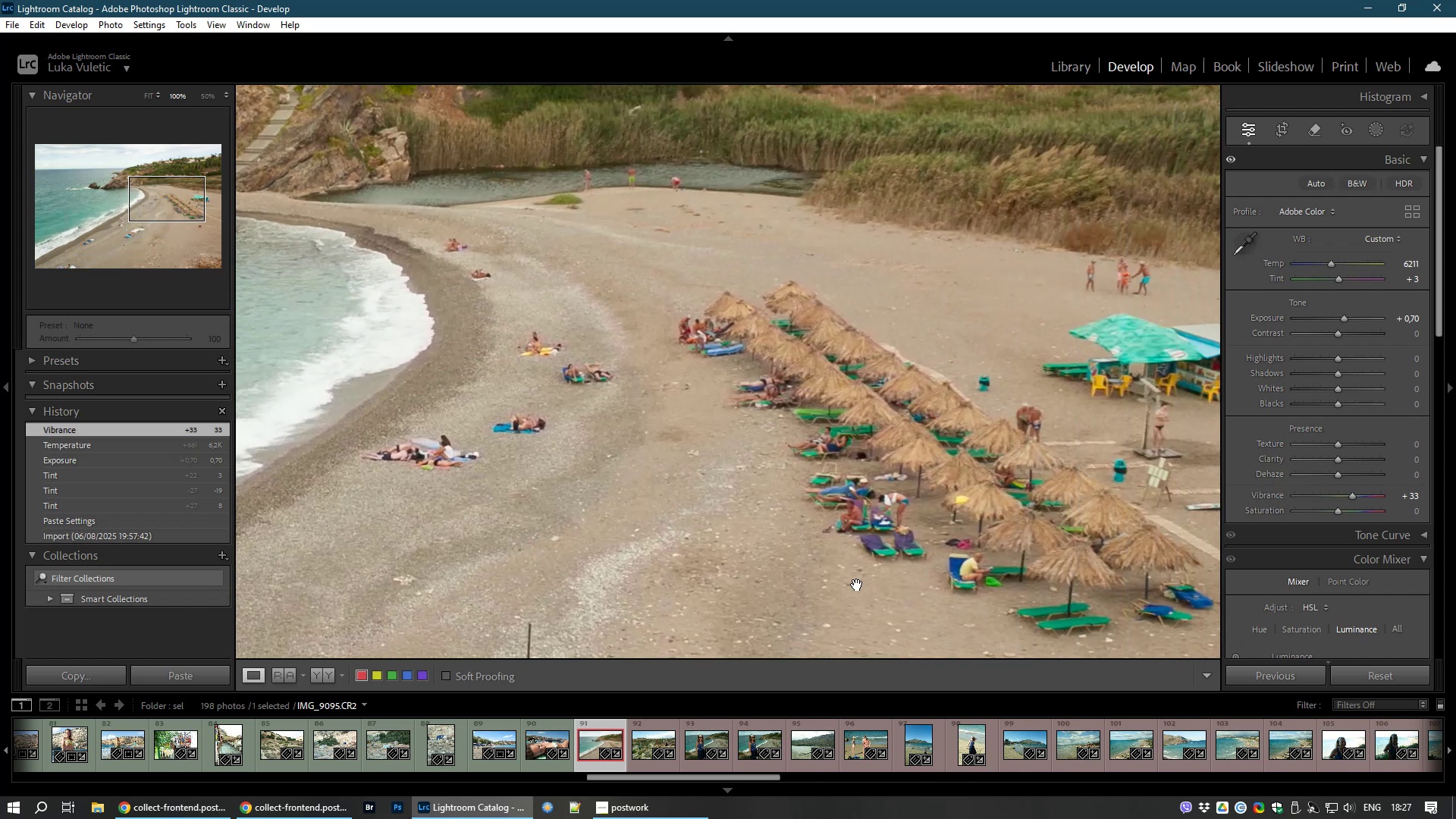 
left_click_drag(start_coordinate=[857, 585], to_coordinate=[706, 511])
 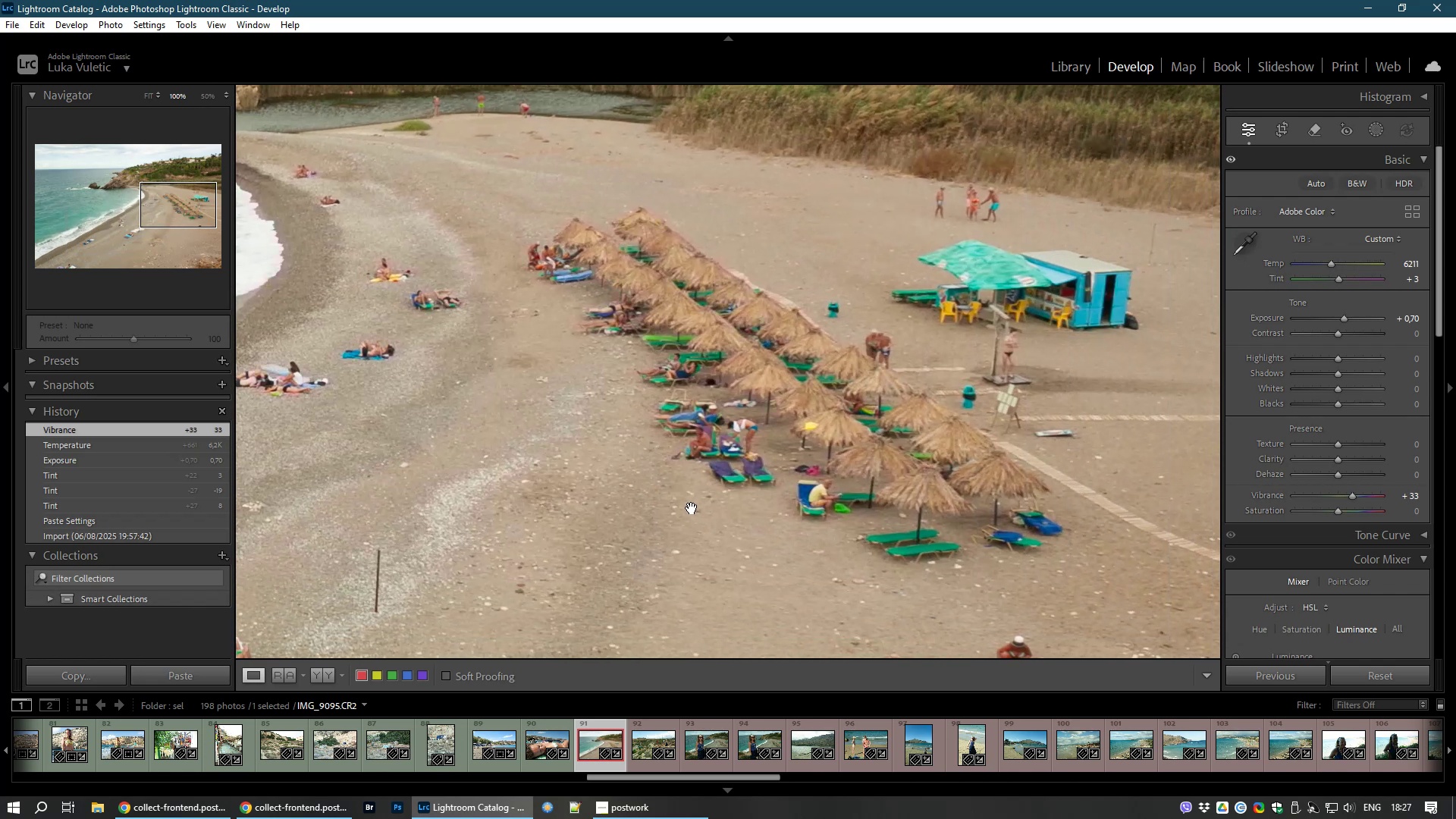 
left_click([692, 508])
 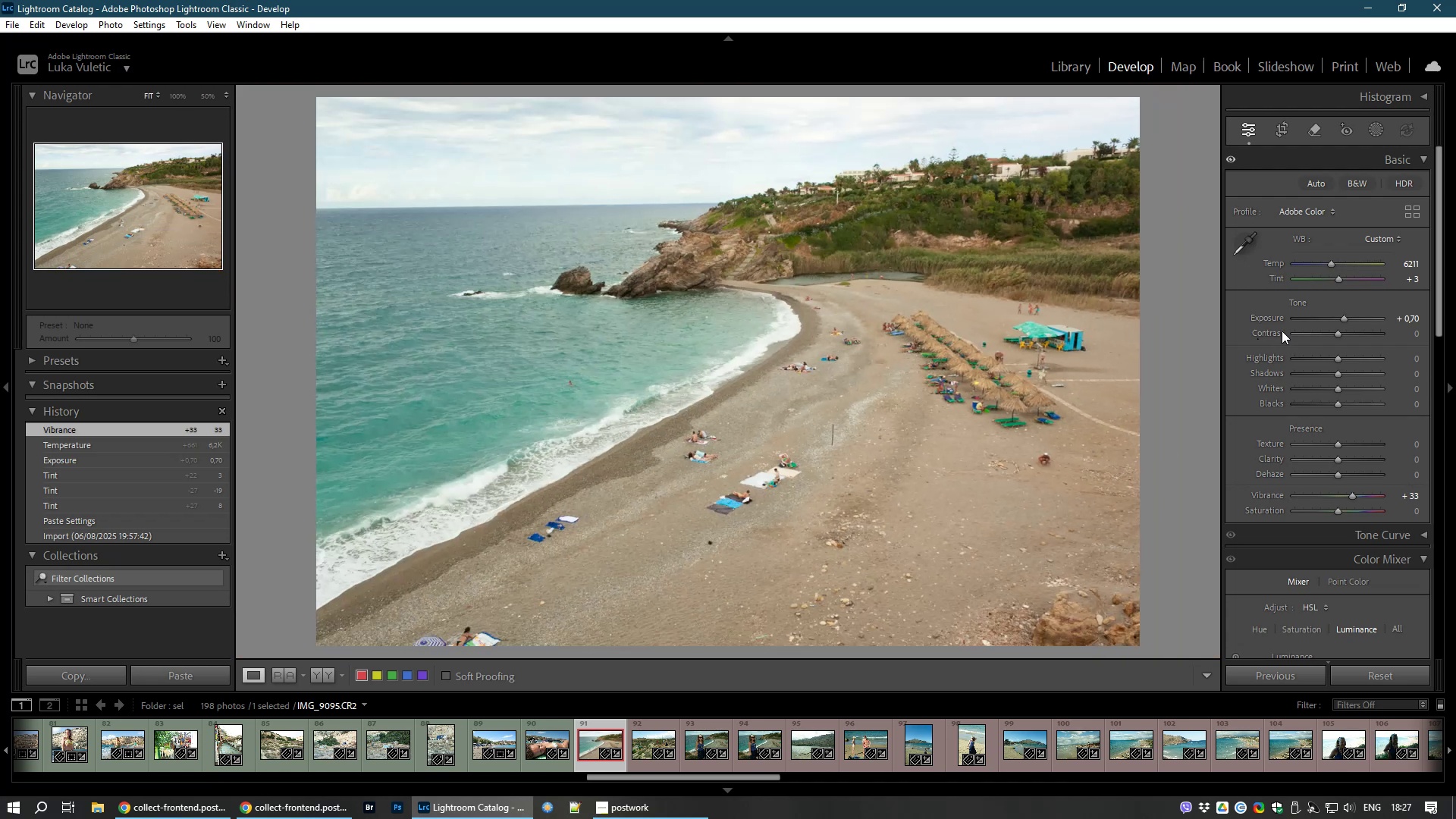 
left_click_drag(start_coordinate=[1336, 370], to_coordinate=[1350, 372])
 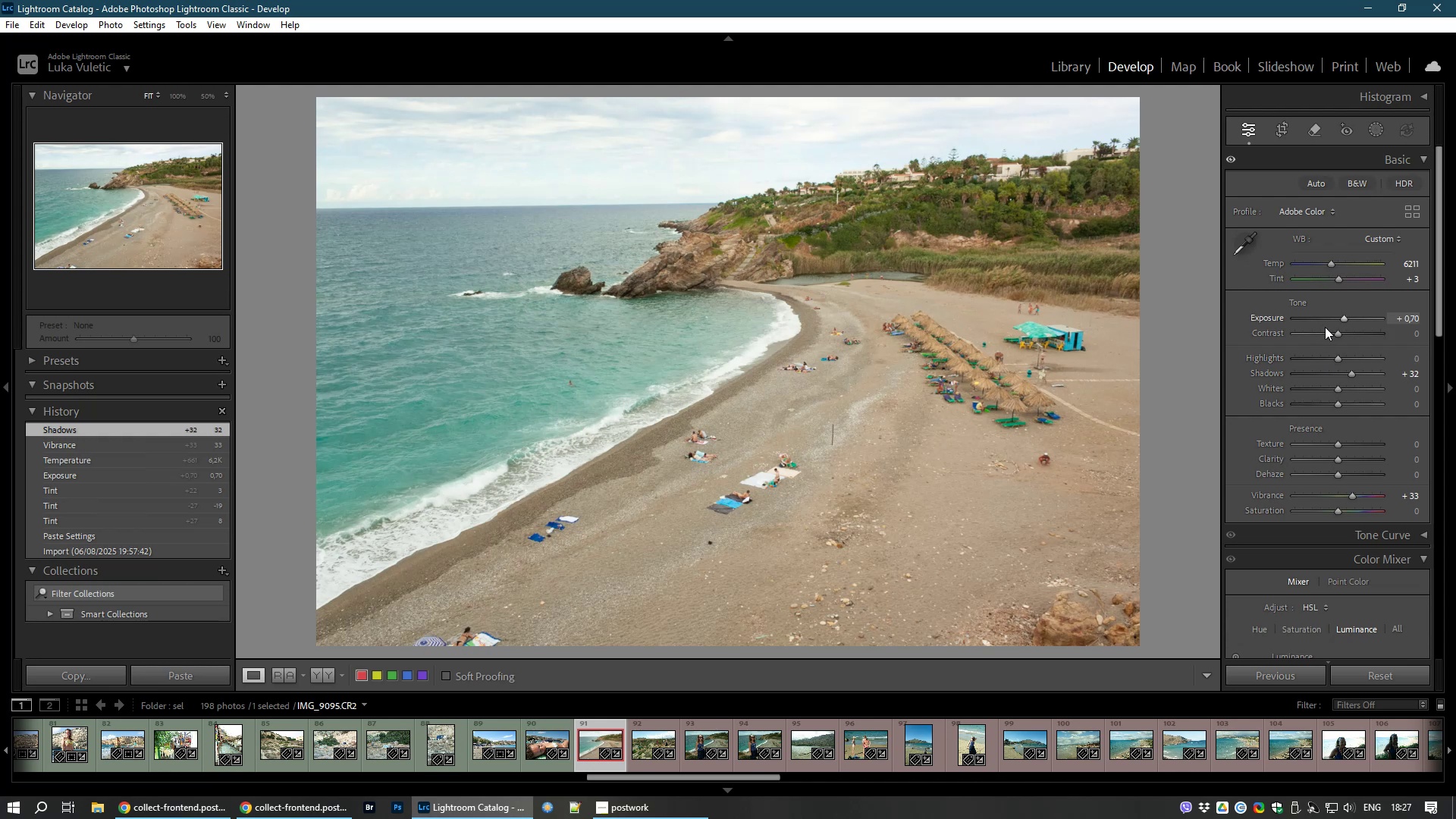 
wait(9.55)
 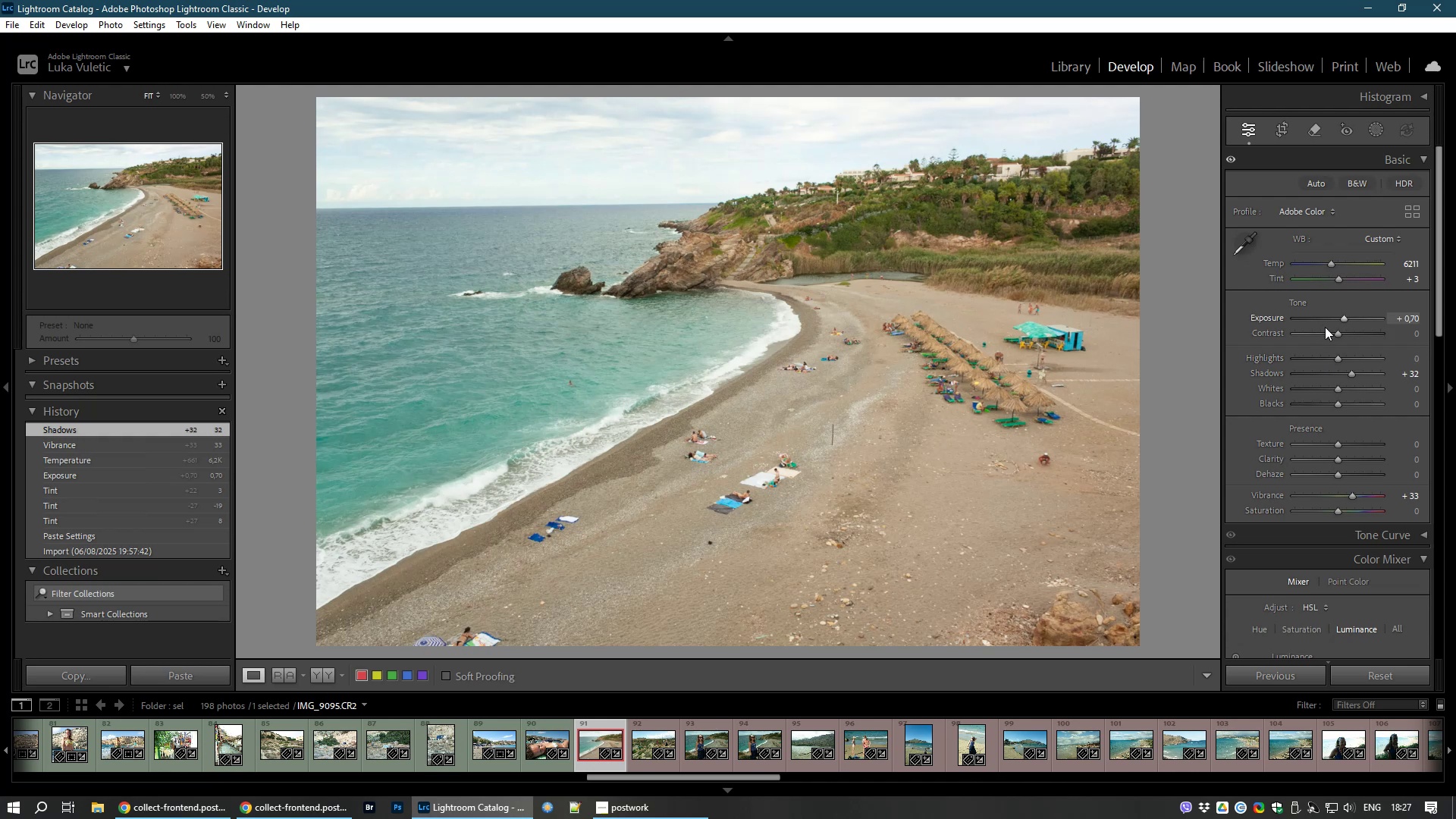 
key(8)
 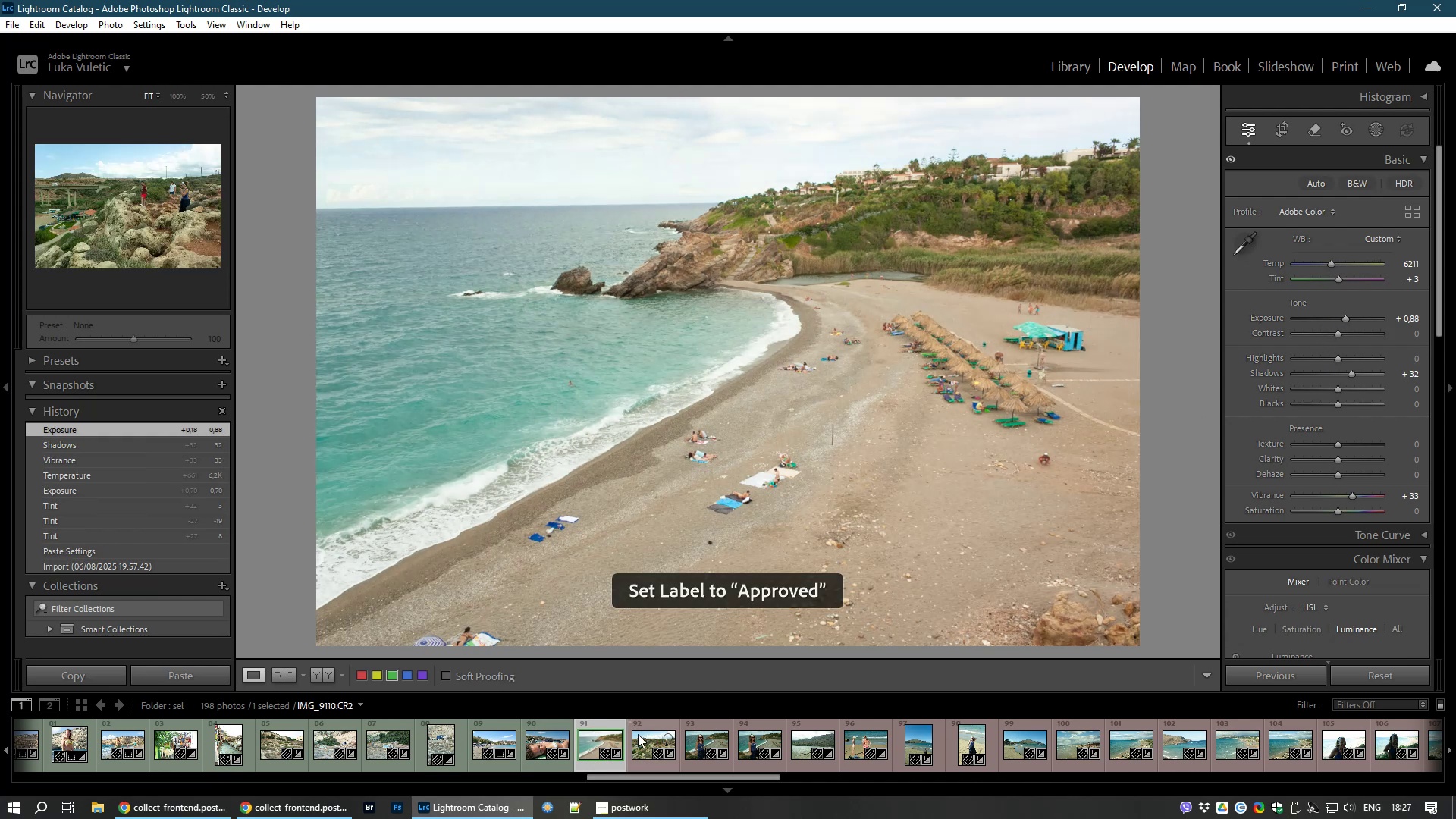 
left_click([638, 734])
 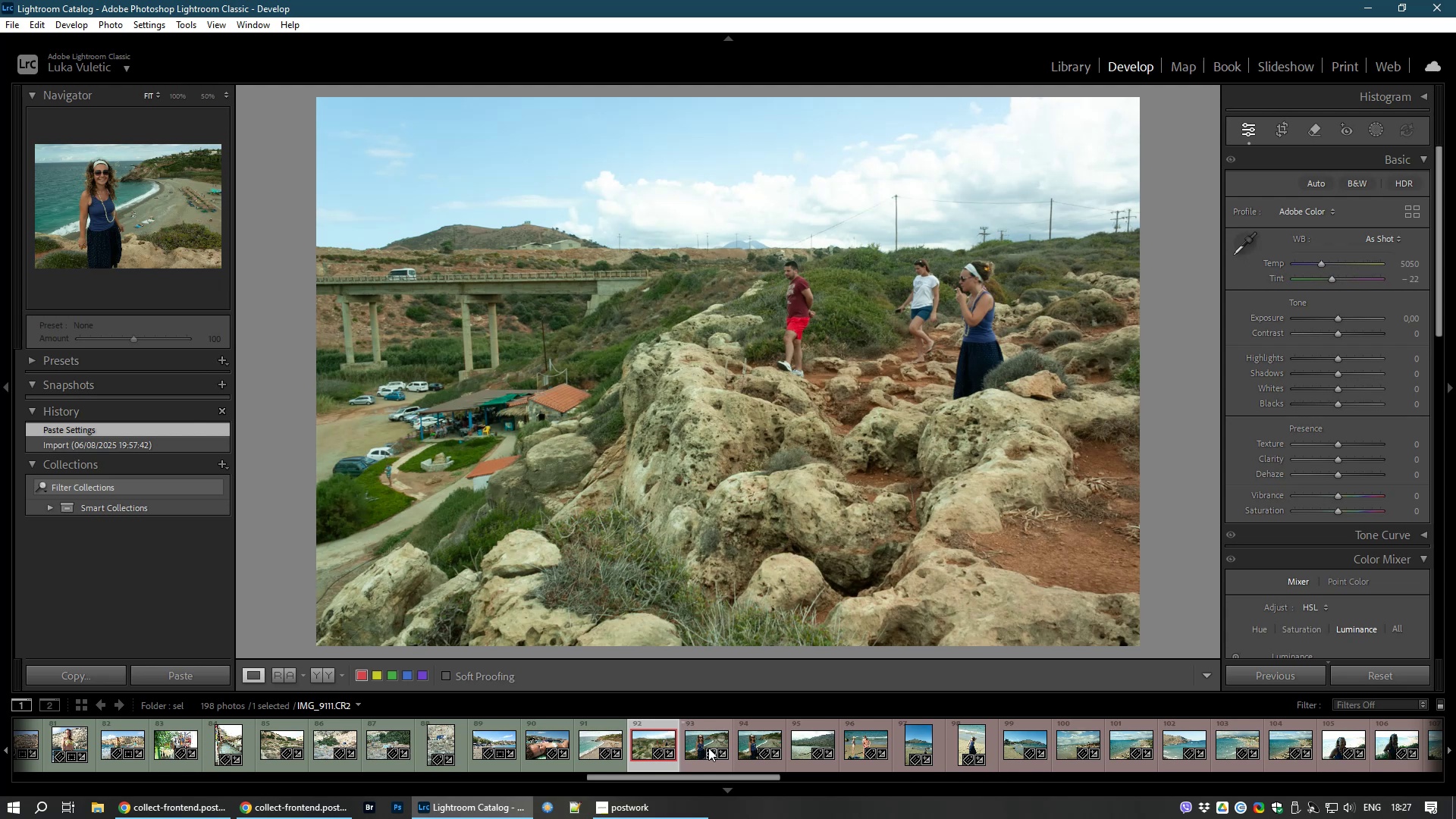 
left_click([700, 745])
 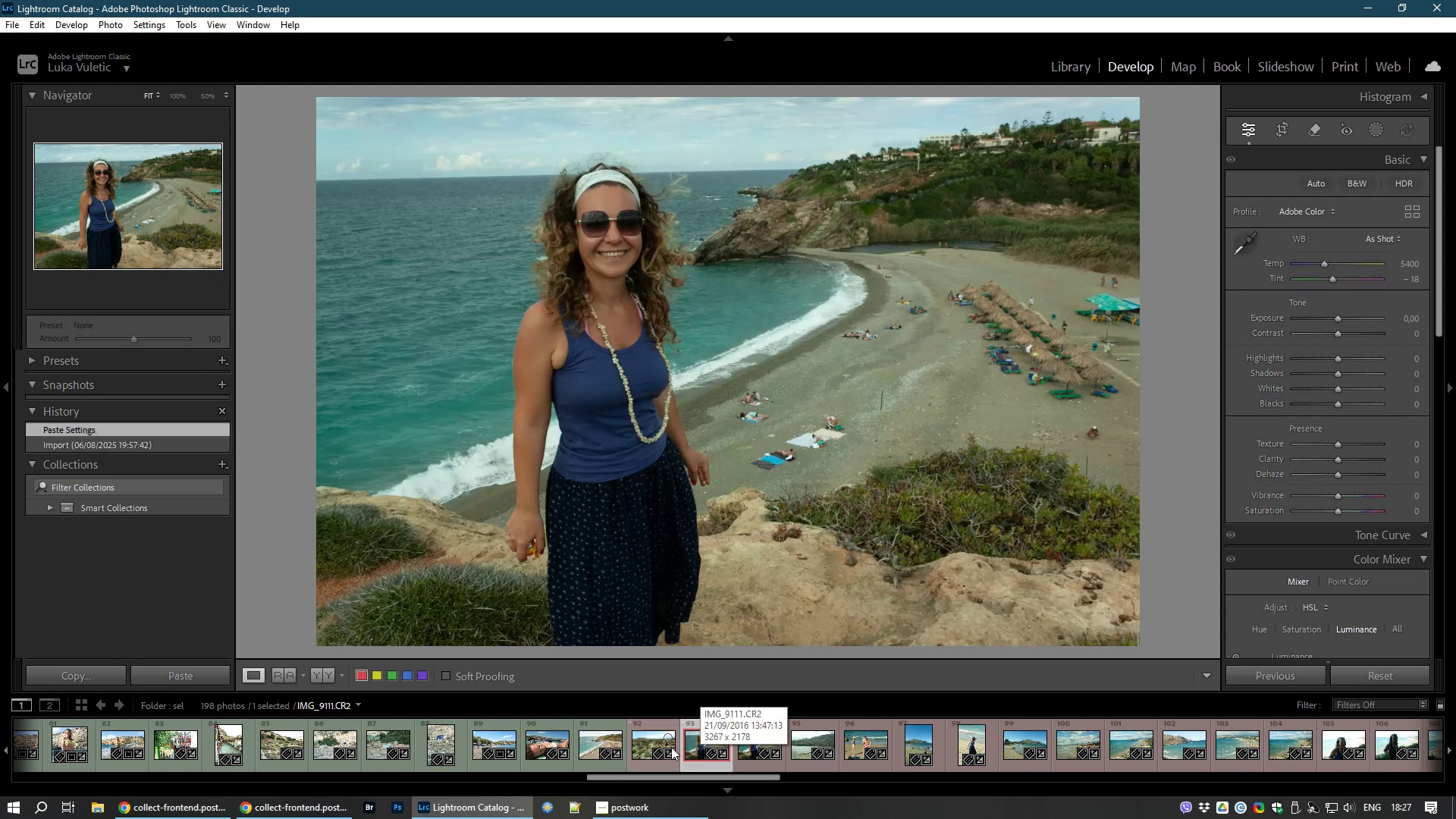 
left_click([638, 752])
 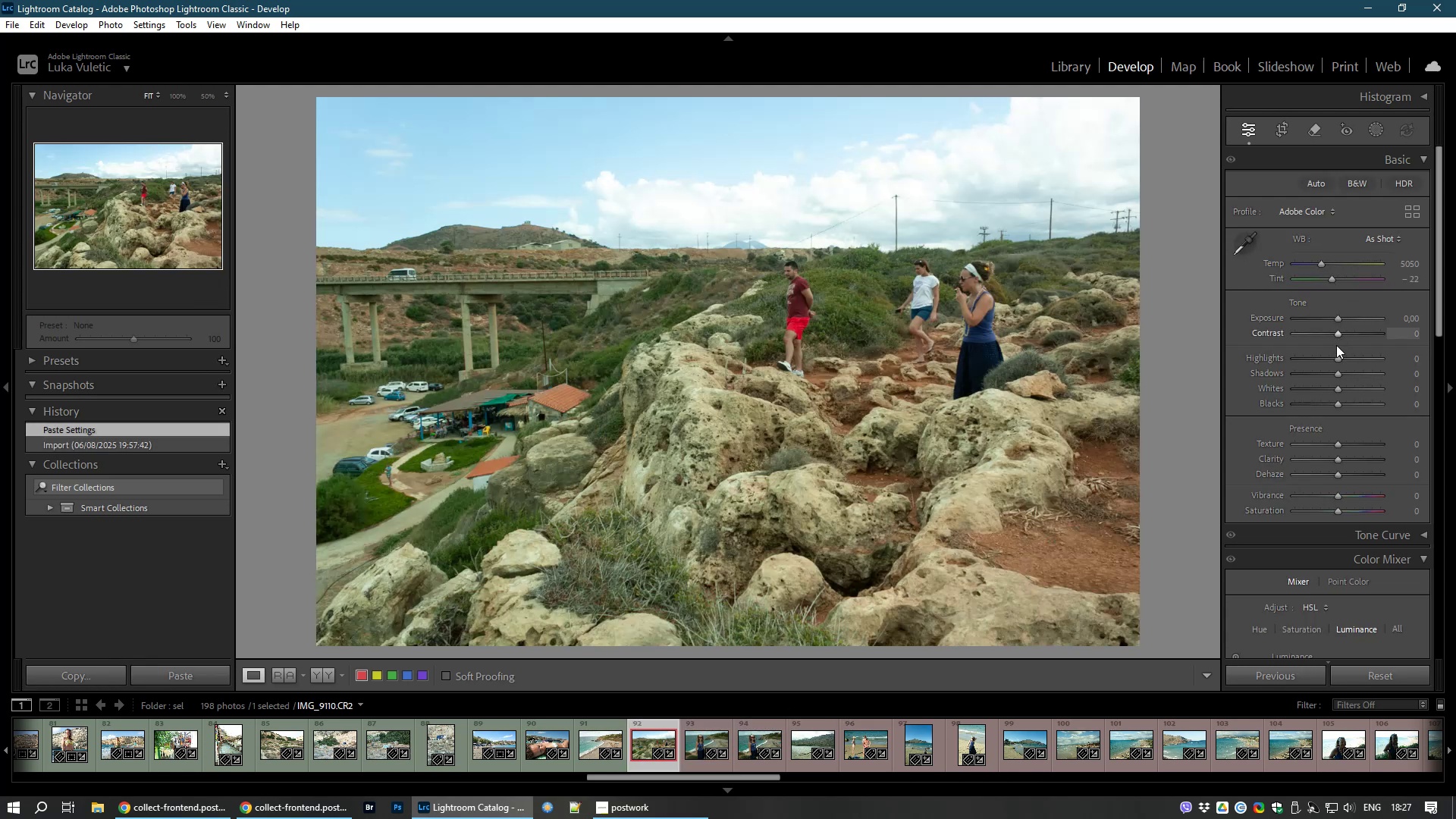 
wait(6.26)
 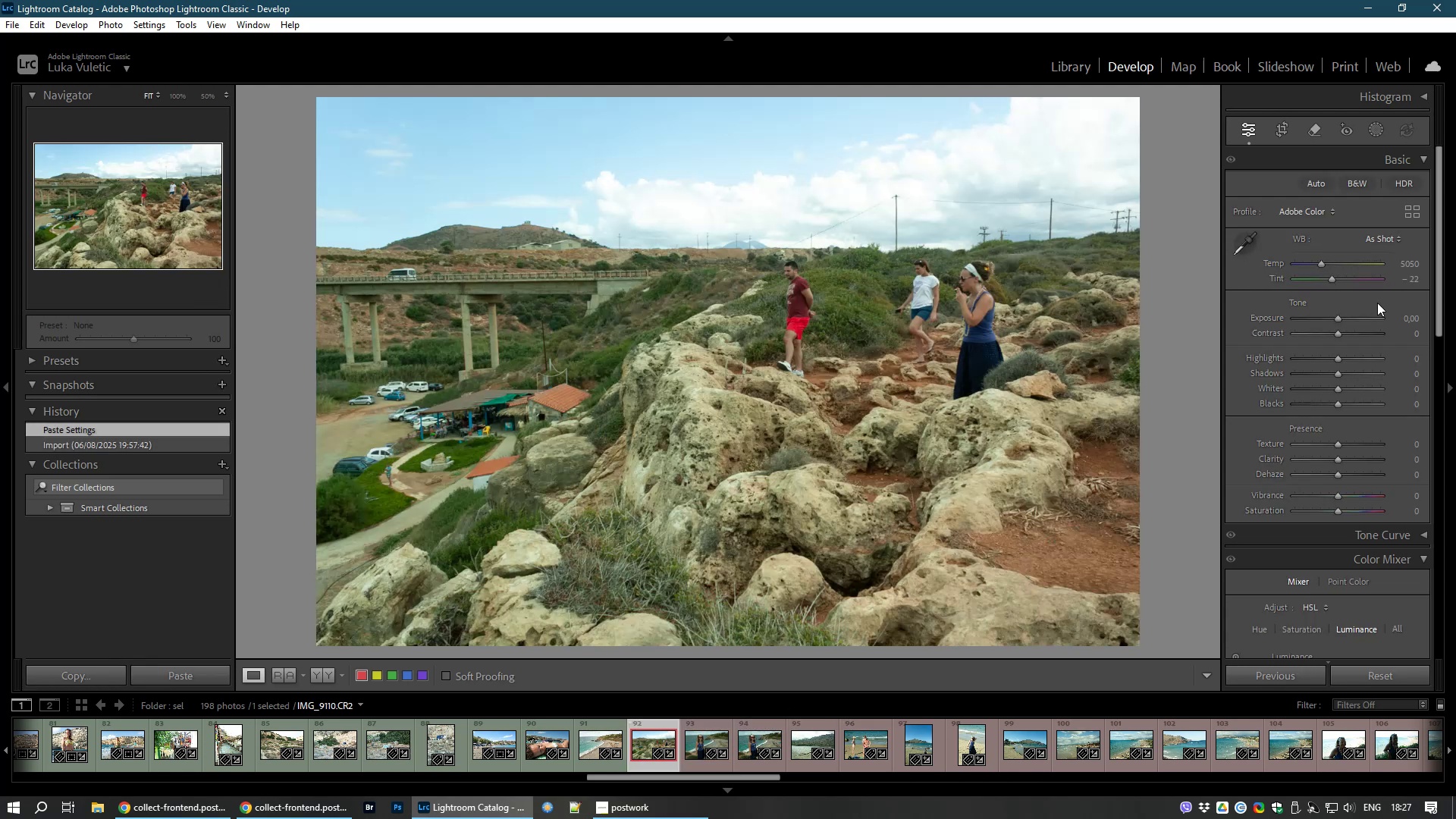 
left_click([1338, 372])
 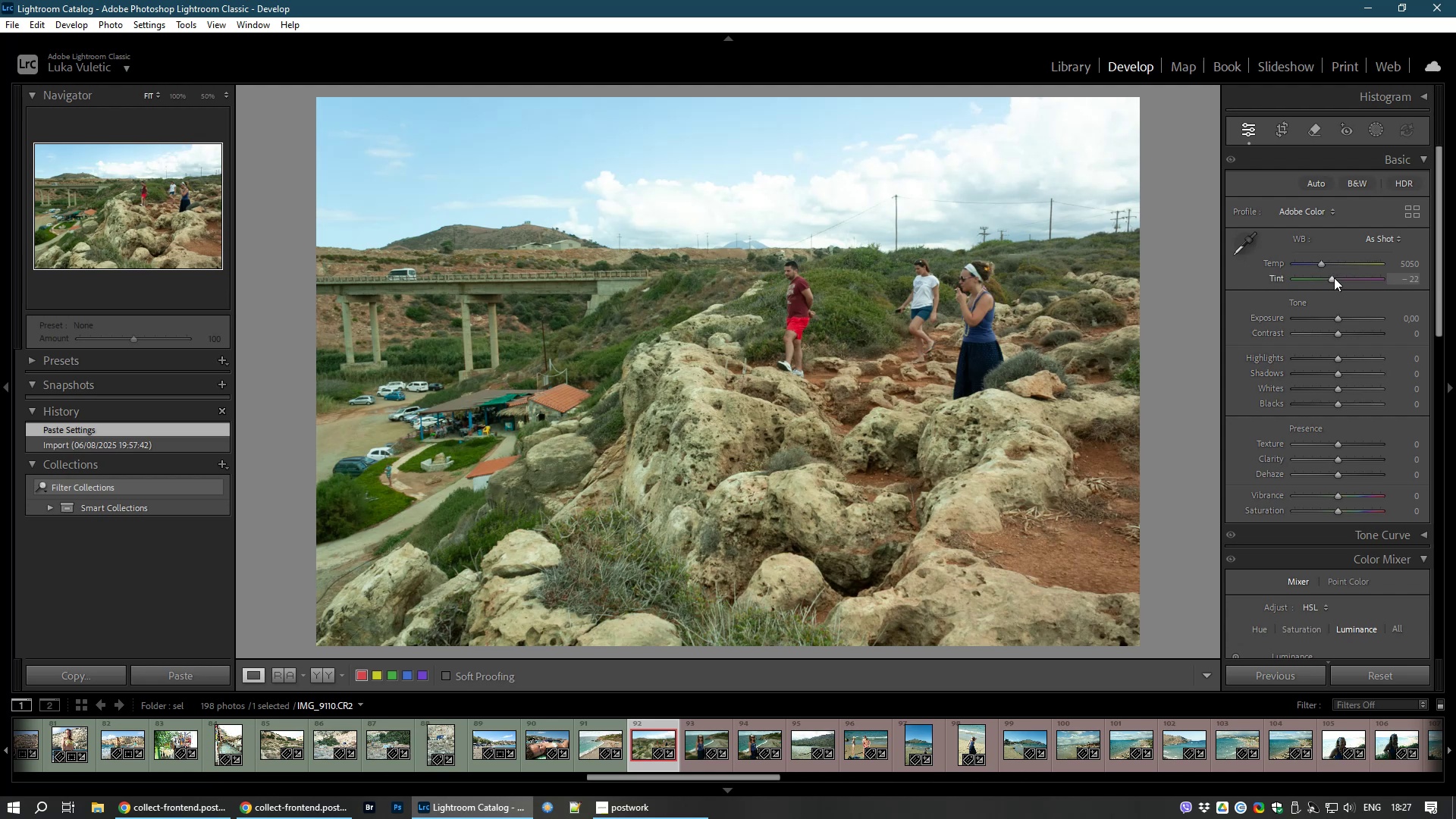 
left_click_drag(start_coordinate=[1332, 278], to_coordinate=[1338, 278])
 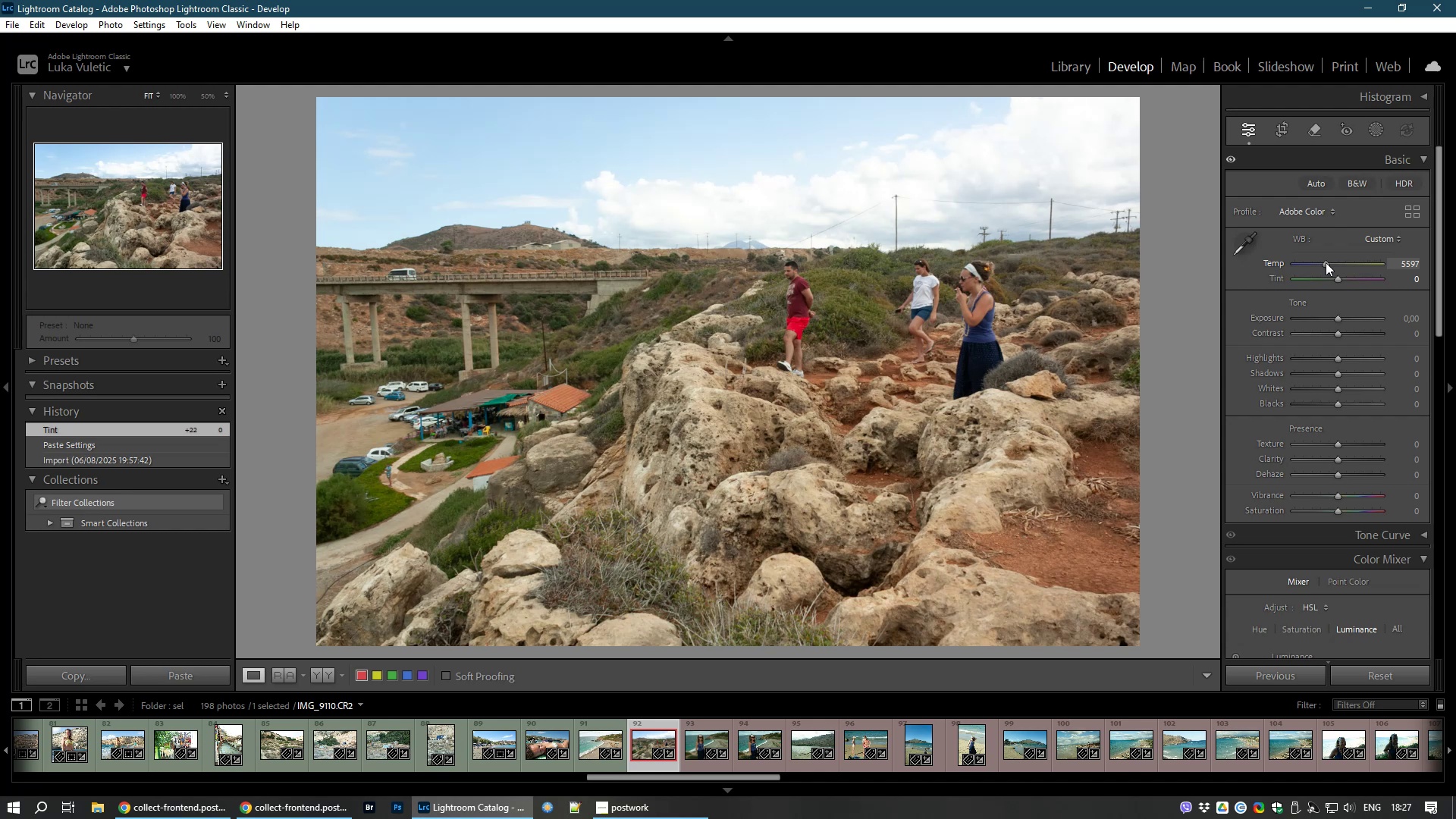 
wait(6.21)
 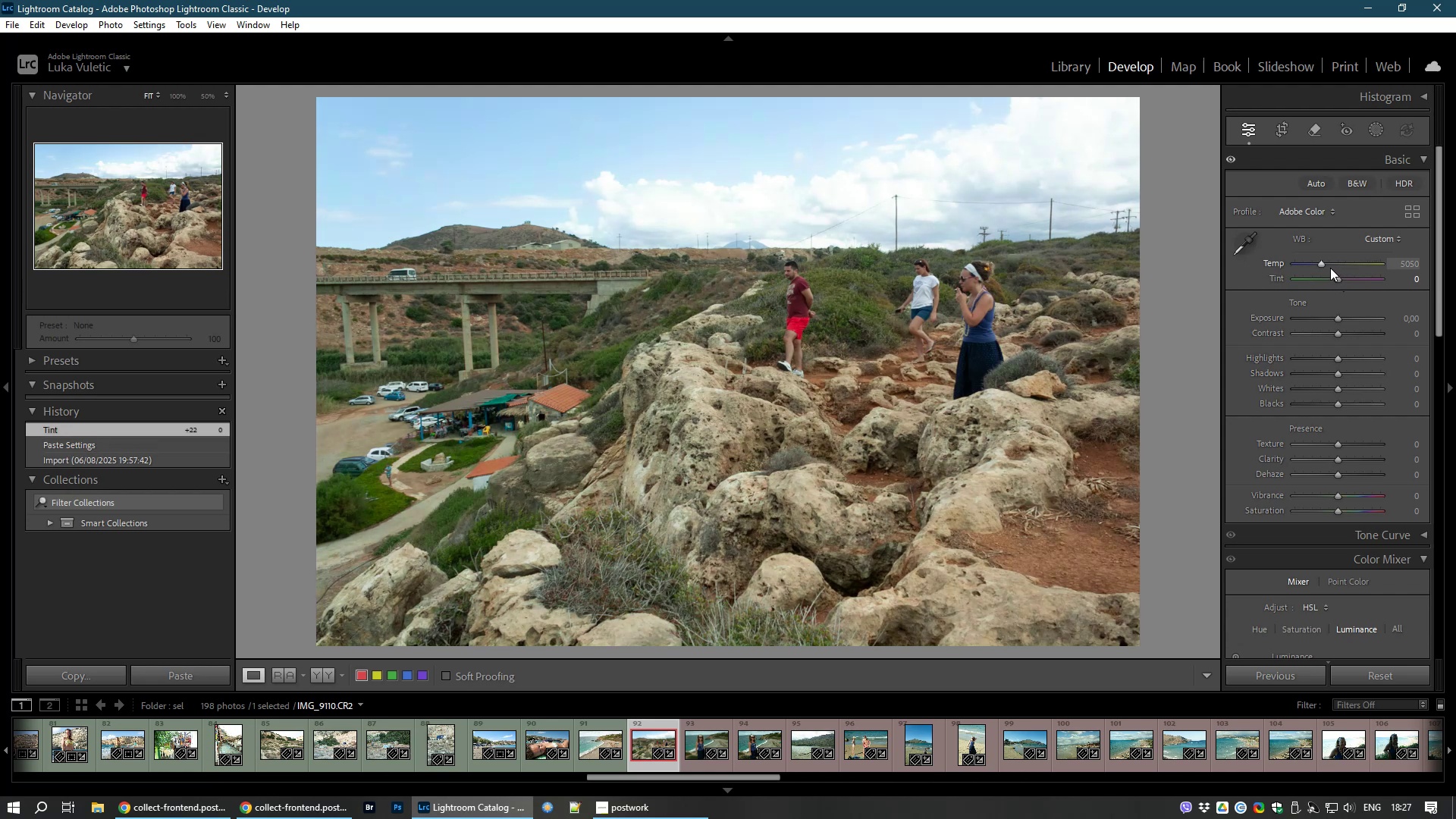 
double_click([1324, 262])
 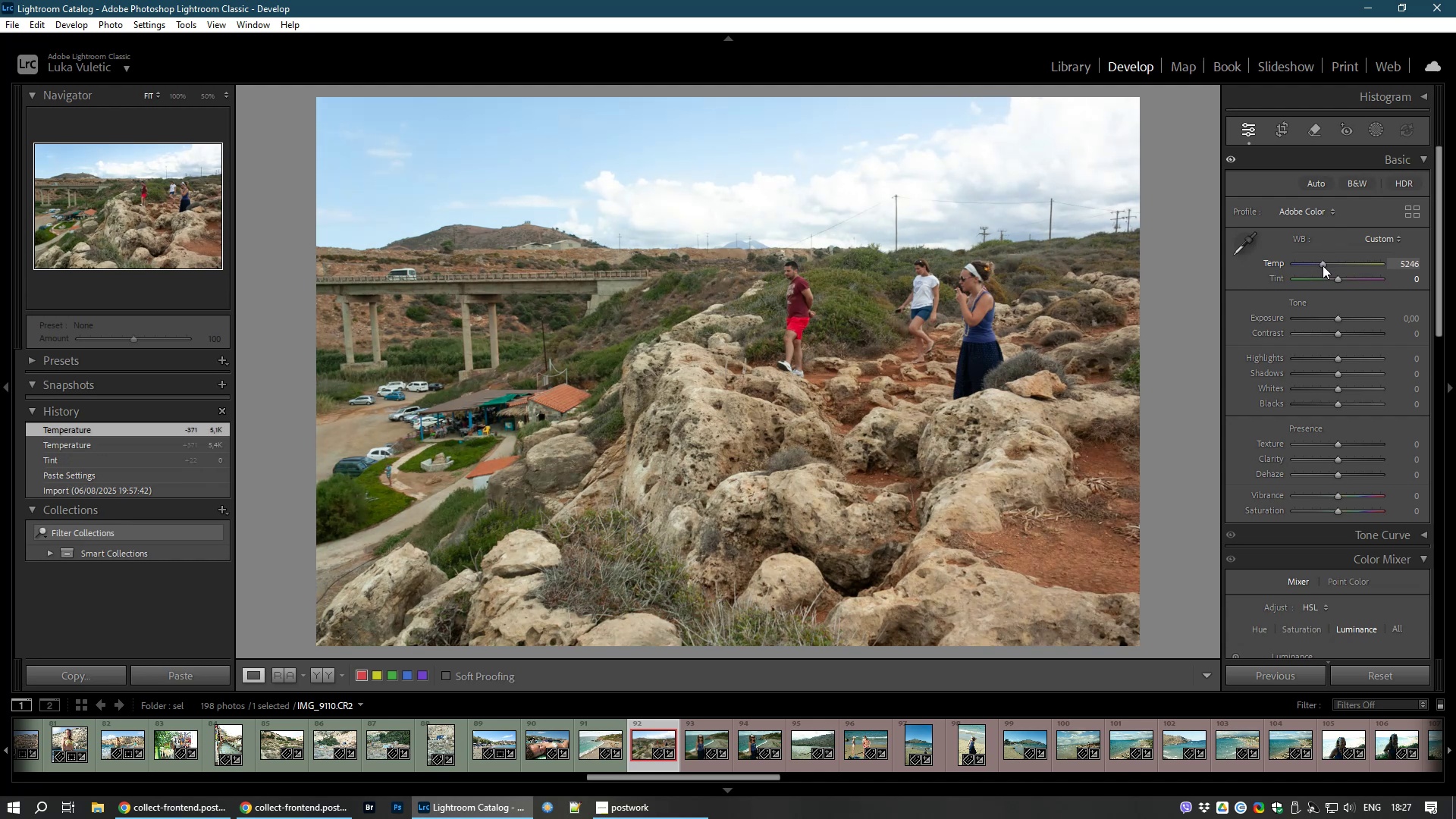 
wait(11.6)
 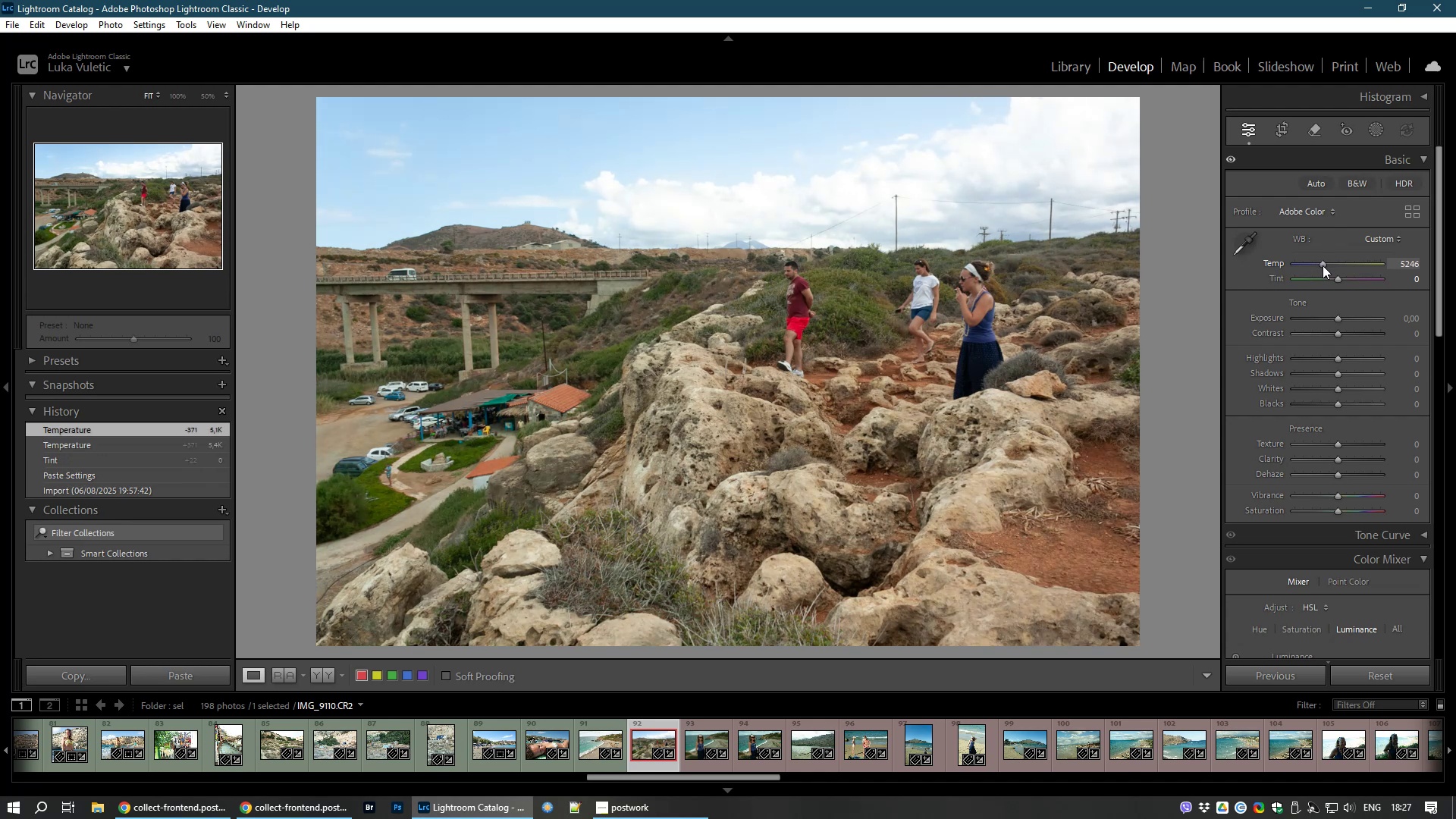 
left_click_drag(start_coordinate=[1340, 320], to_coordinate=[1345, 321])
 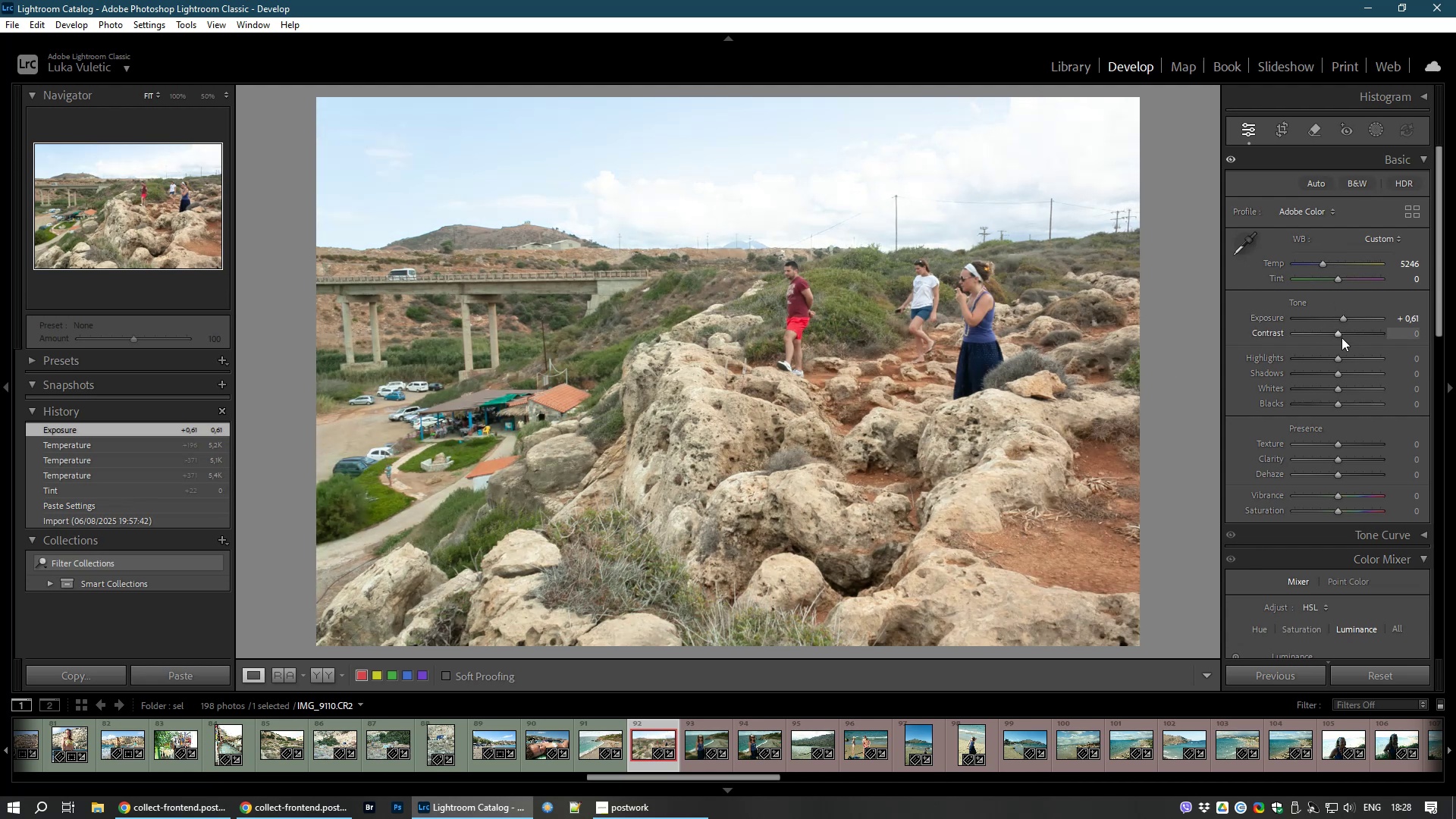 
left_click_drag(start_coordinate=[1329, 335], to_coordinate=[1333, 339])
 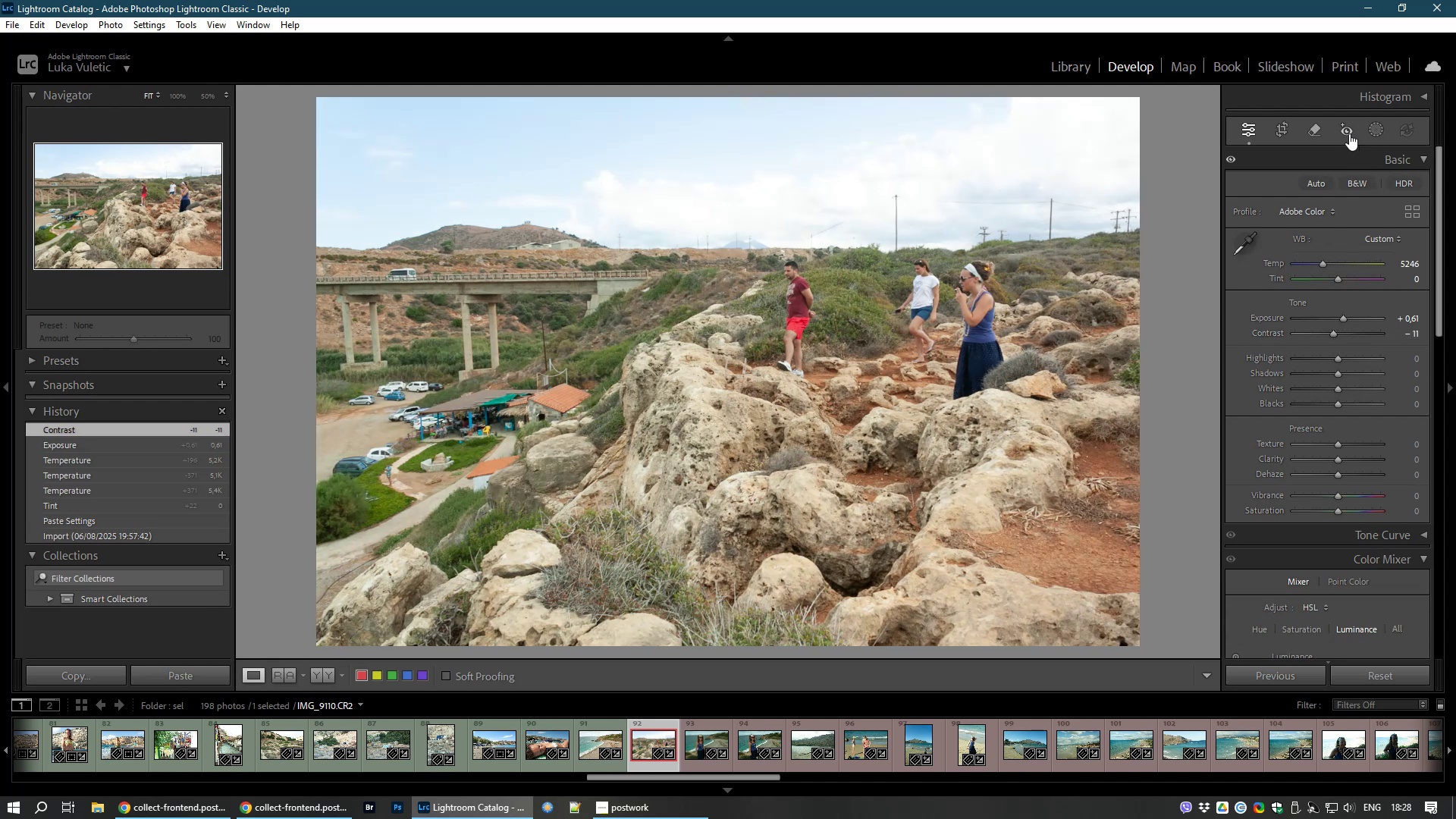 
left_click([1375, 118])
 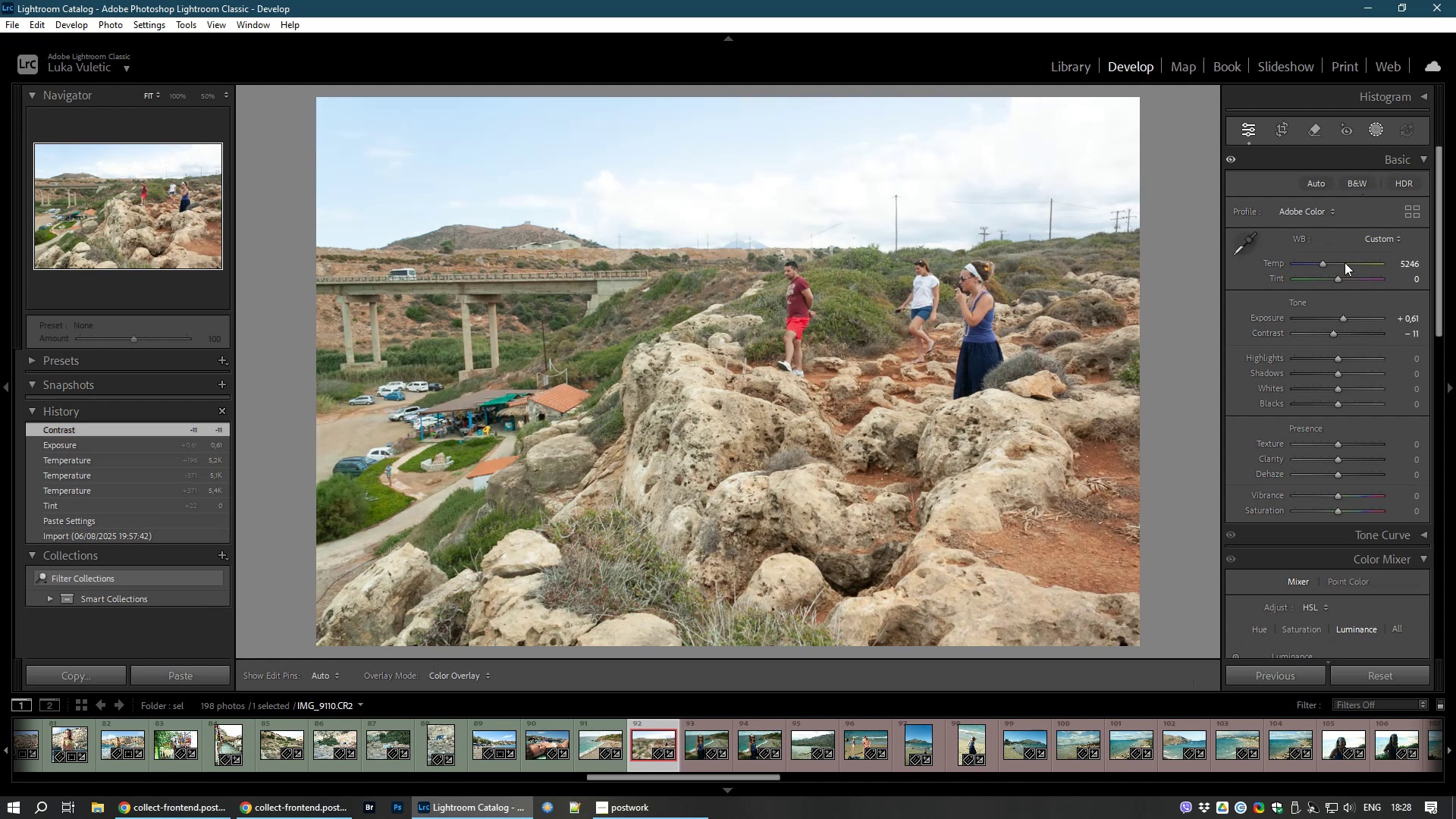 
mouse_move([1294, 386])
 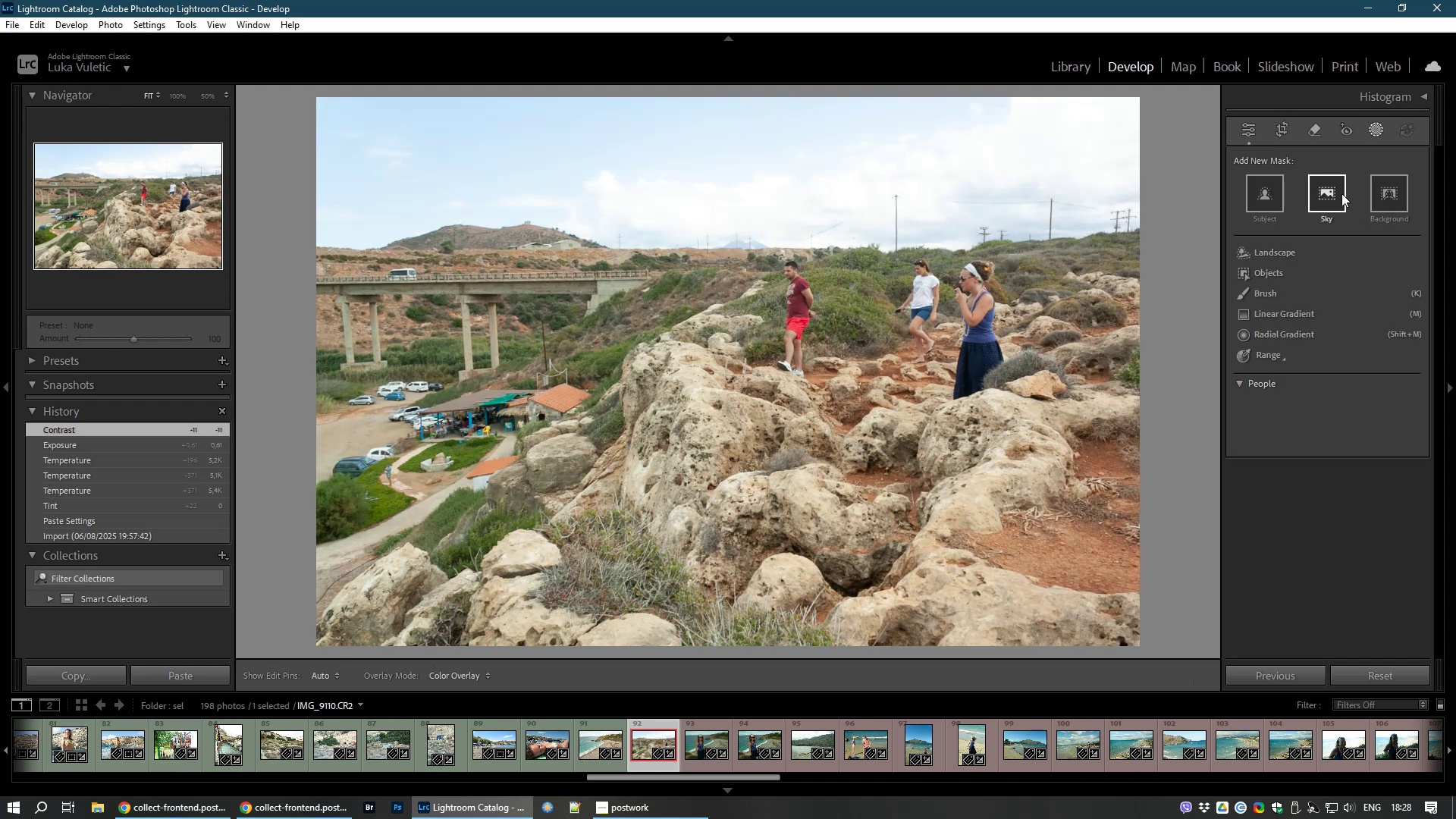 
left_click([1341, 193])
 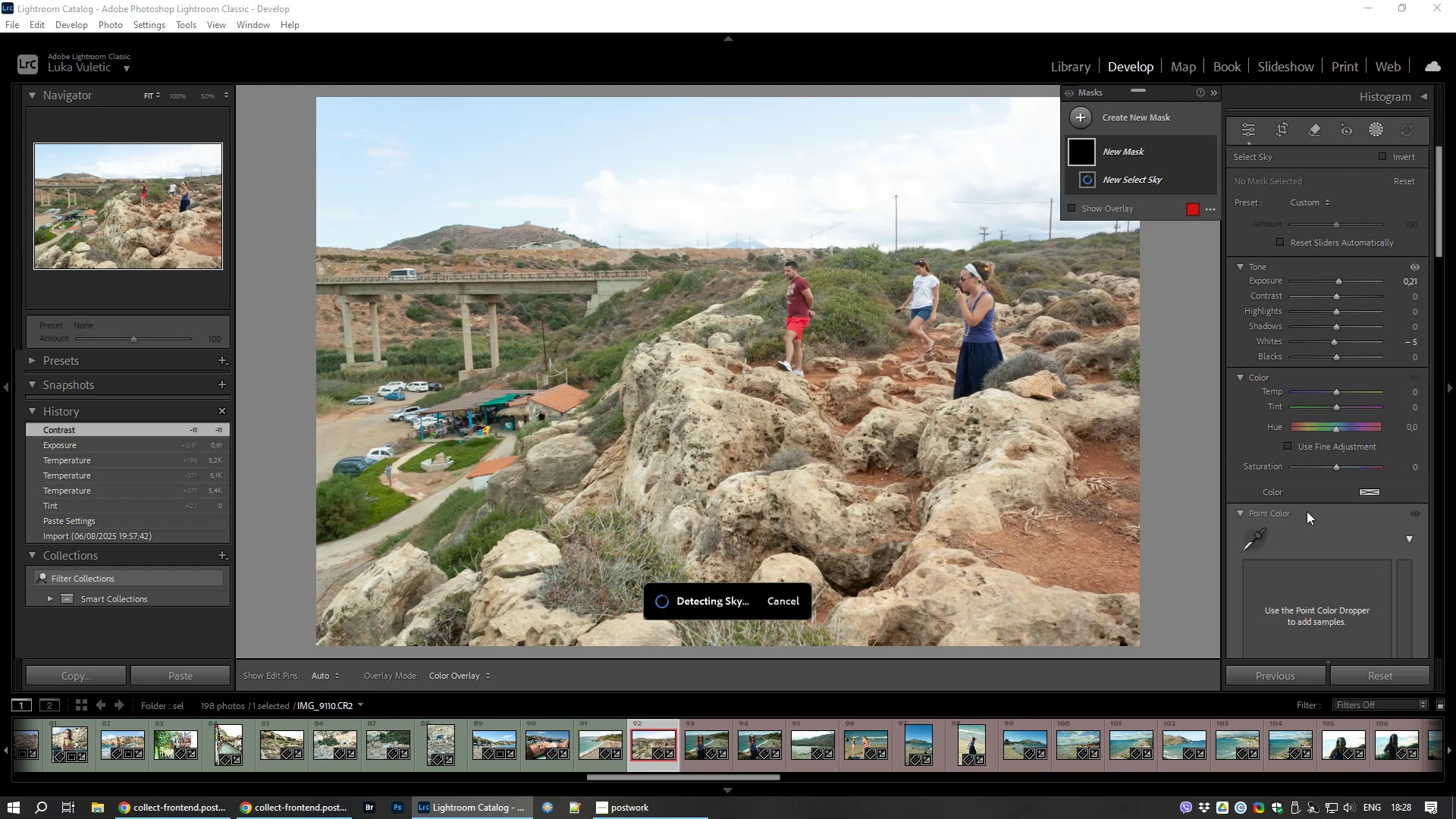 
wait(10.34)
 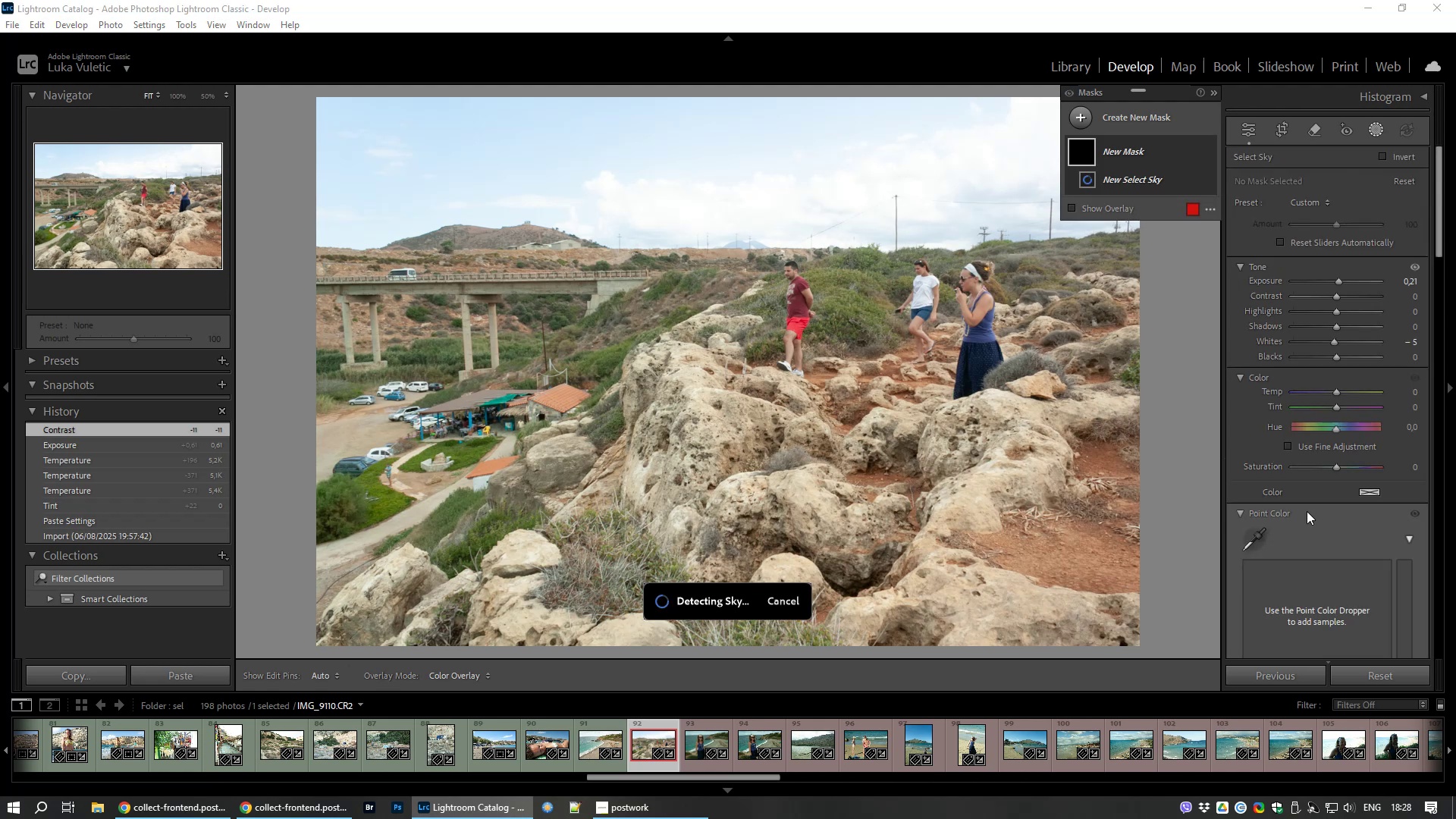 
left_click_drag(start_coordinate=[1338, 279], to_coordinate=[1330, 279])
 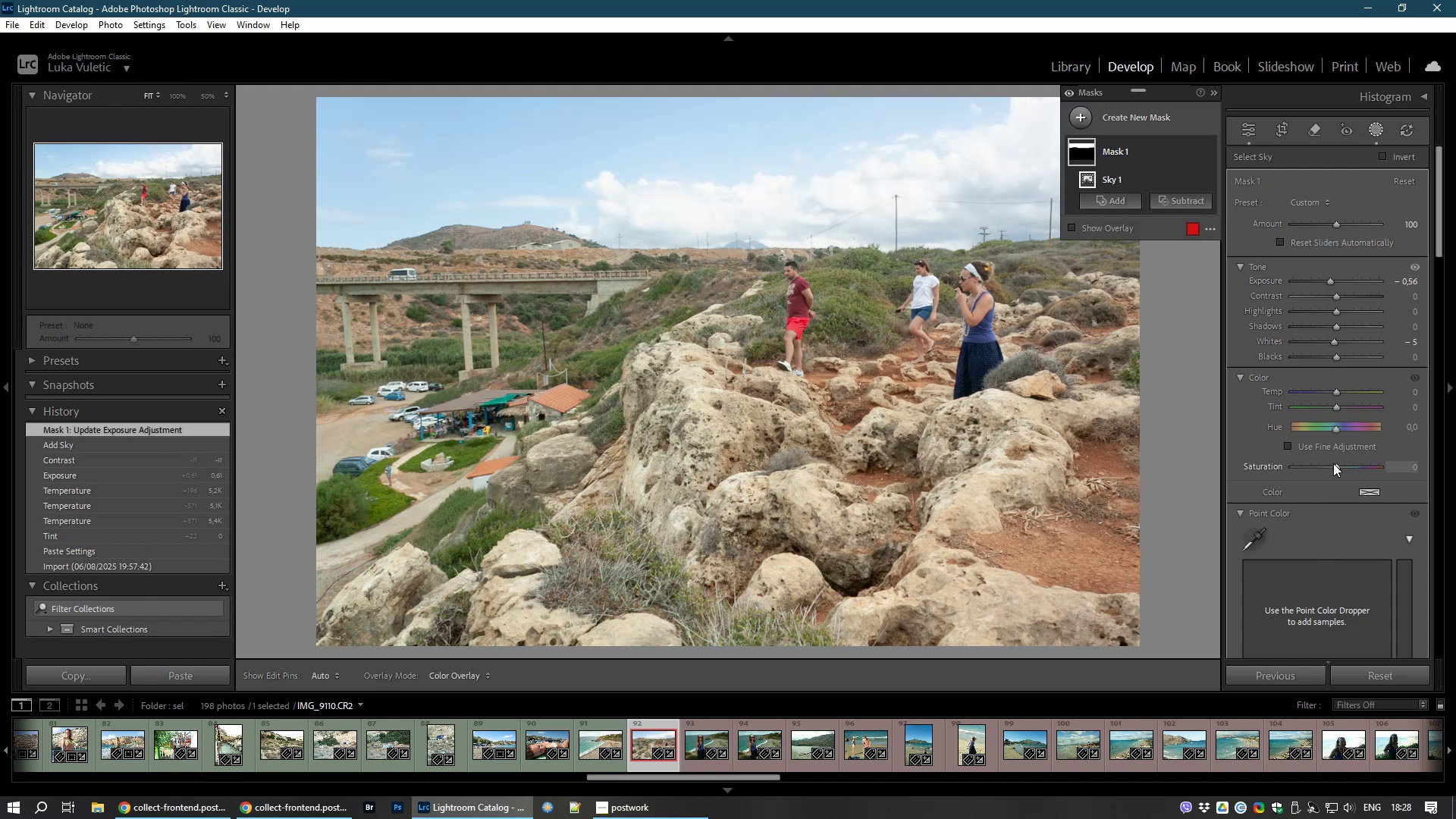 
left_click_drag(start_coordinate=[1337, 466], to_coordinate=[1364, 468])
 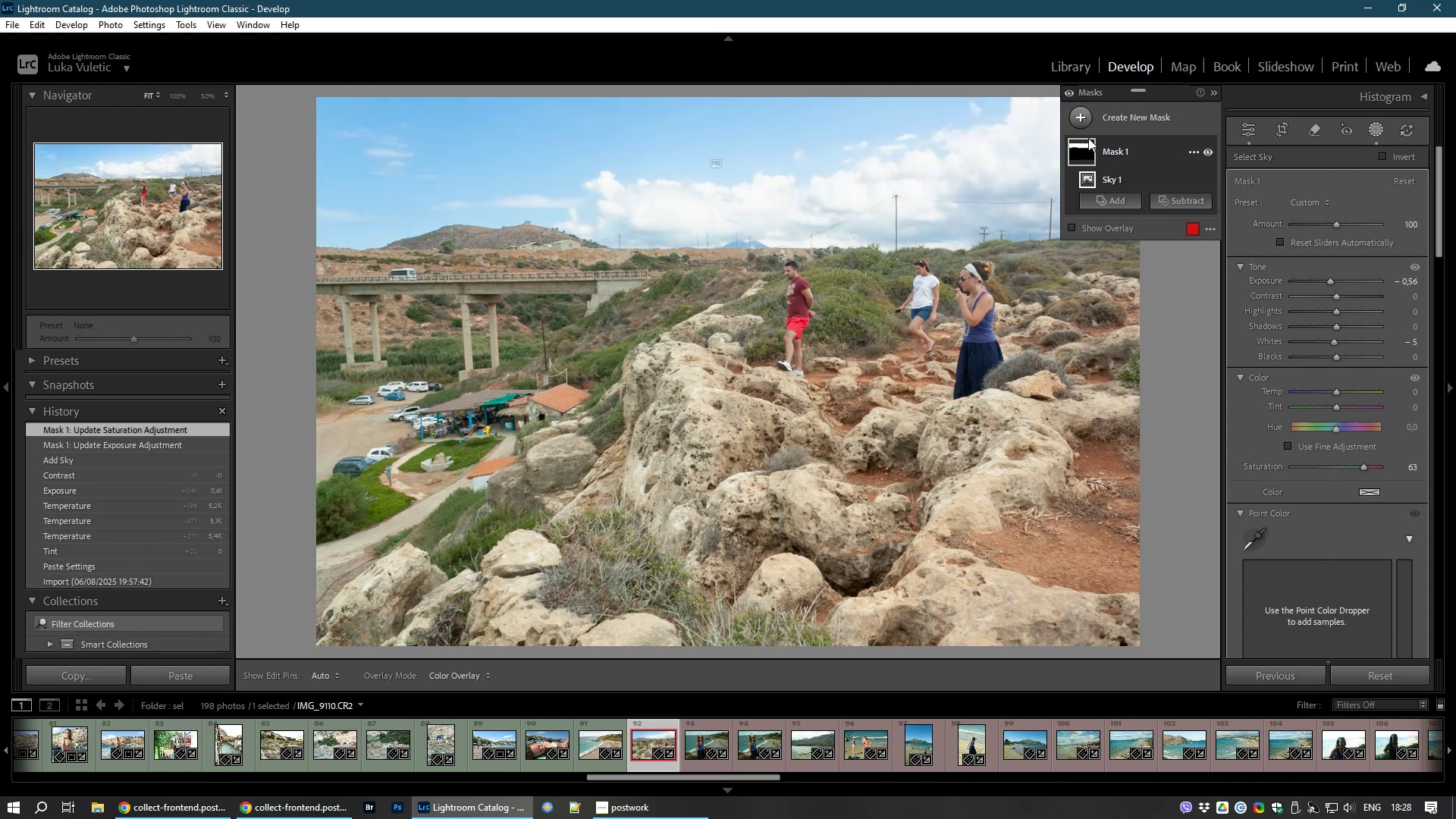 
right_click([1092, 152])
 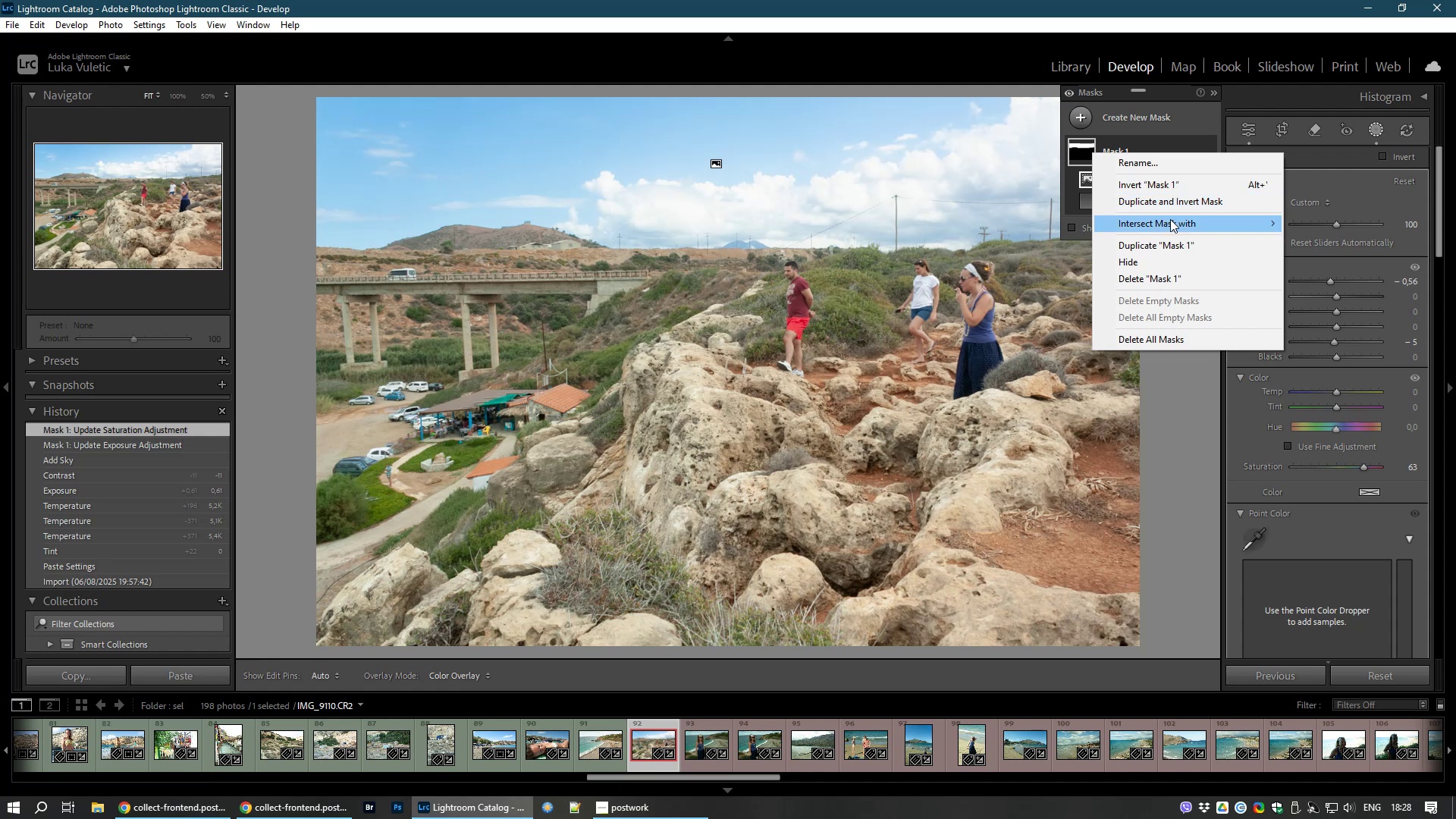 
left_click([1175, 204])
 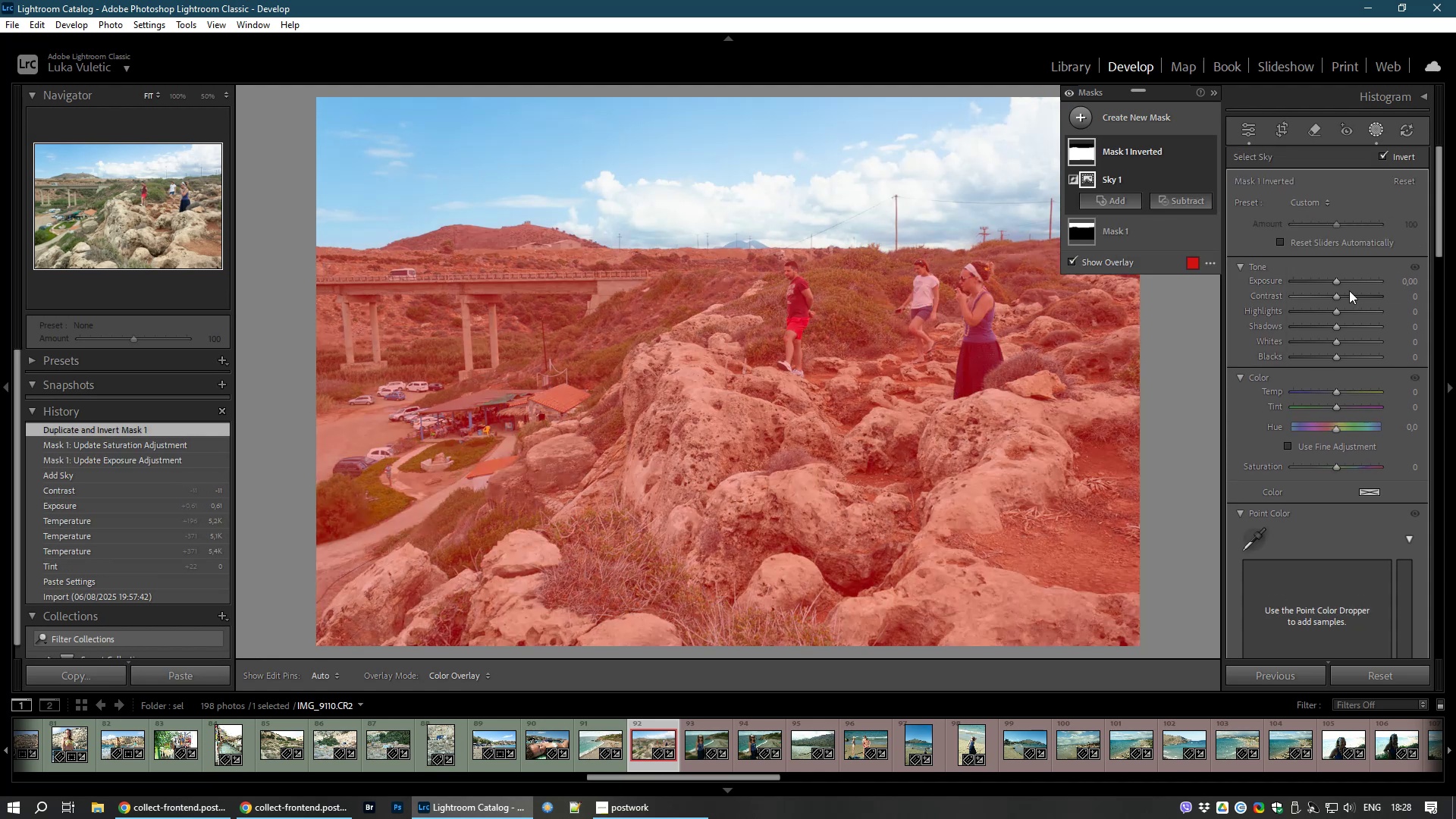 
left_click_drag(start_coordinate=[1334, 281], to_coordinate=[1338, 281])
 